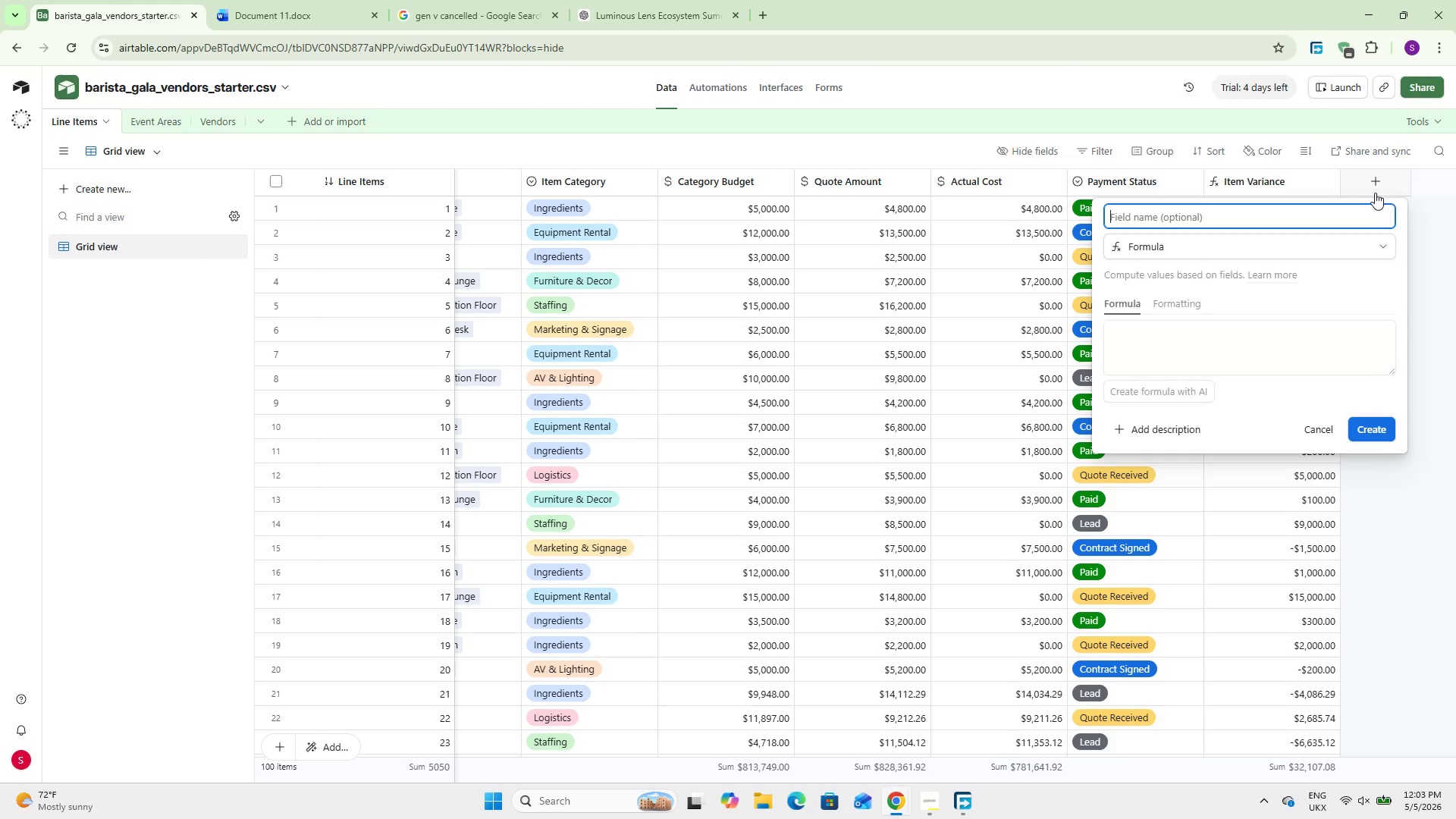 
key(Enter)
 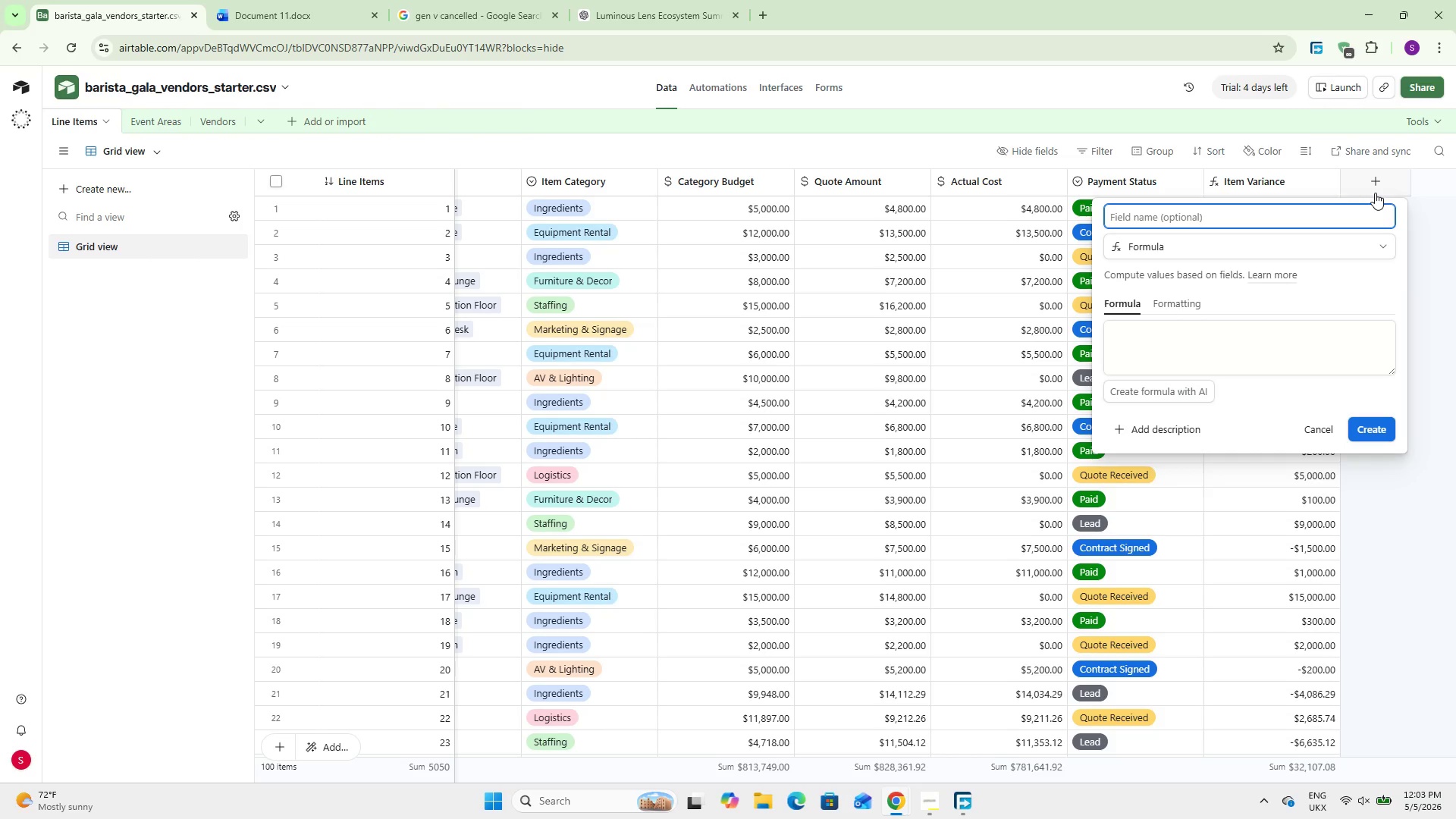 
wait(5.94)
 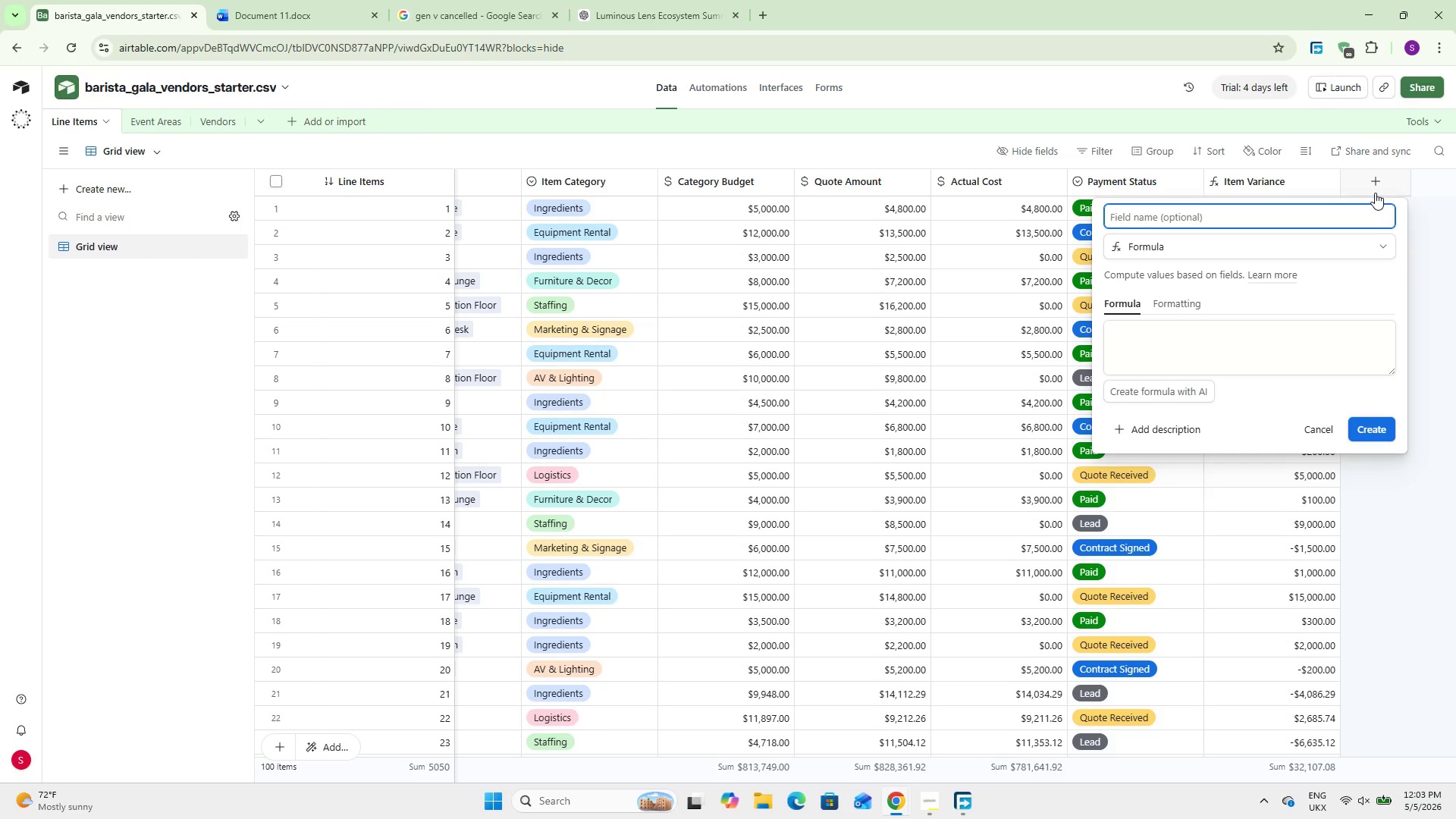 
type(Quote vs Budget)
 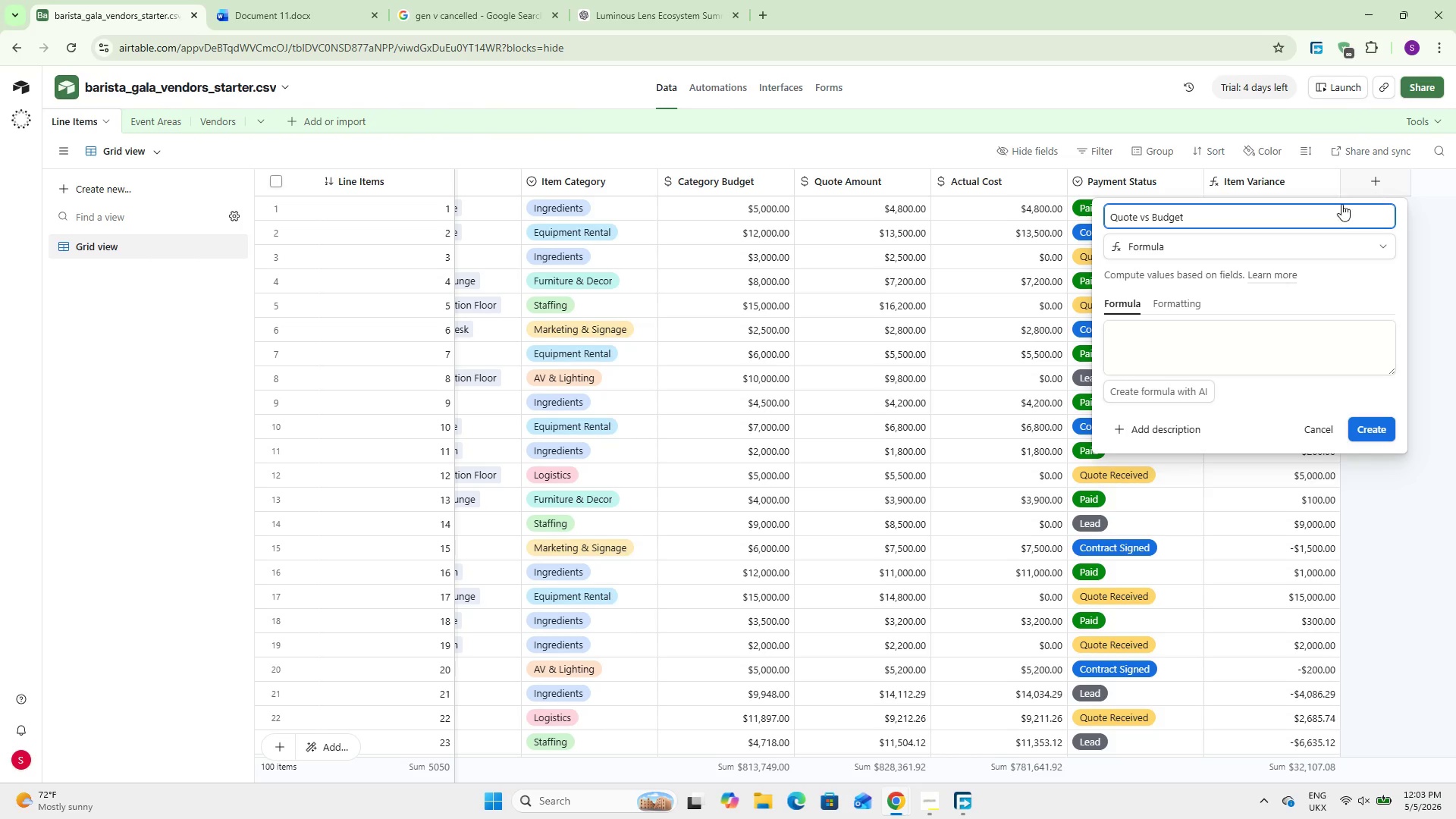 
left_click([1155, 348])
 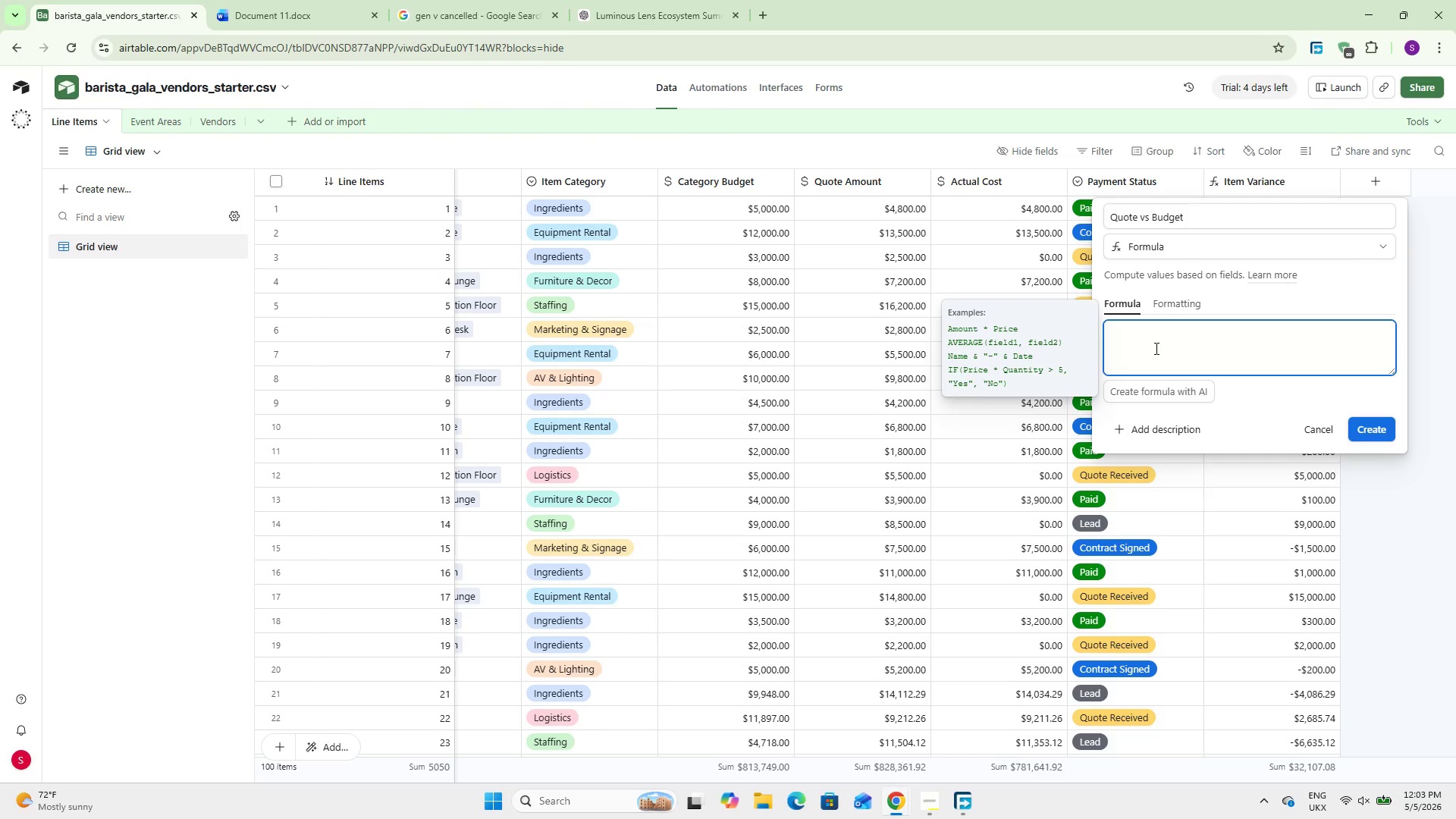 
type(Qu)
 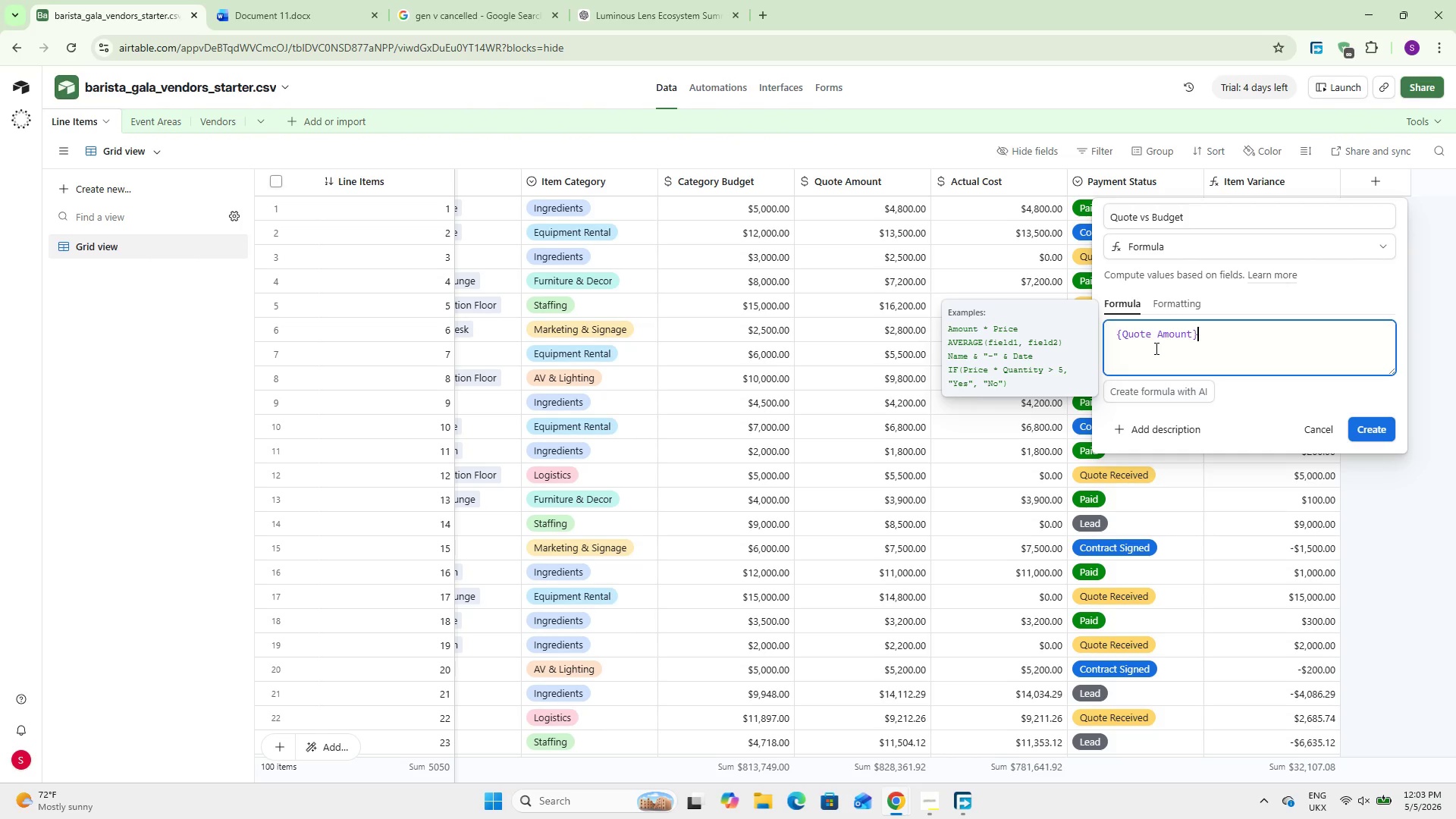 
key(Enter)
 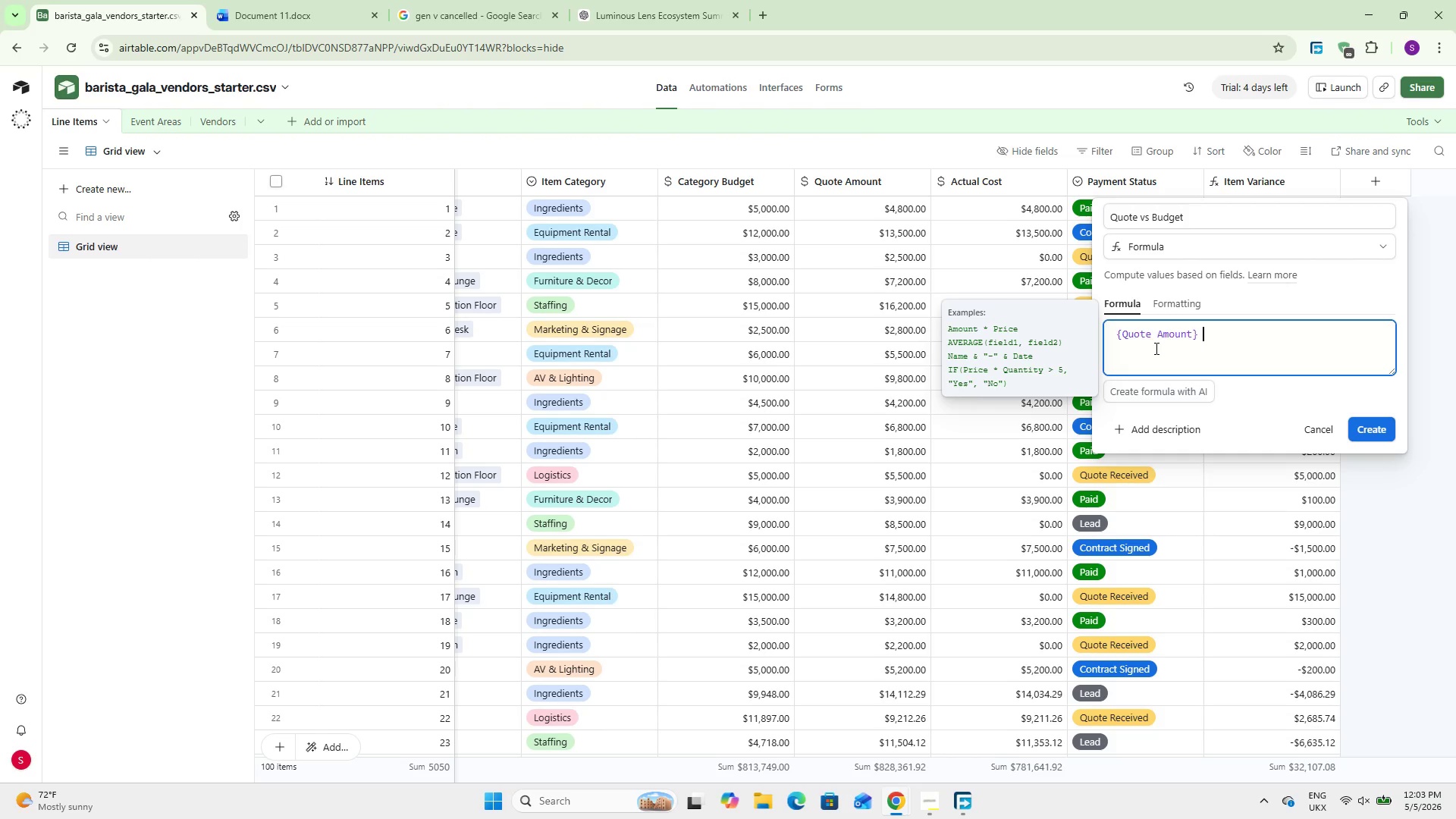 
type( - Cate)
 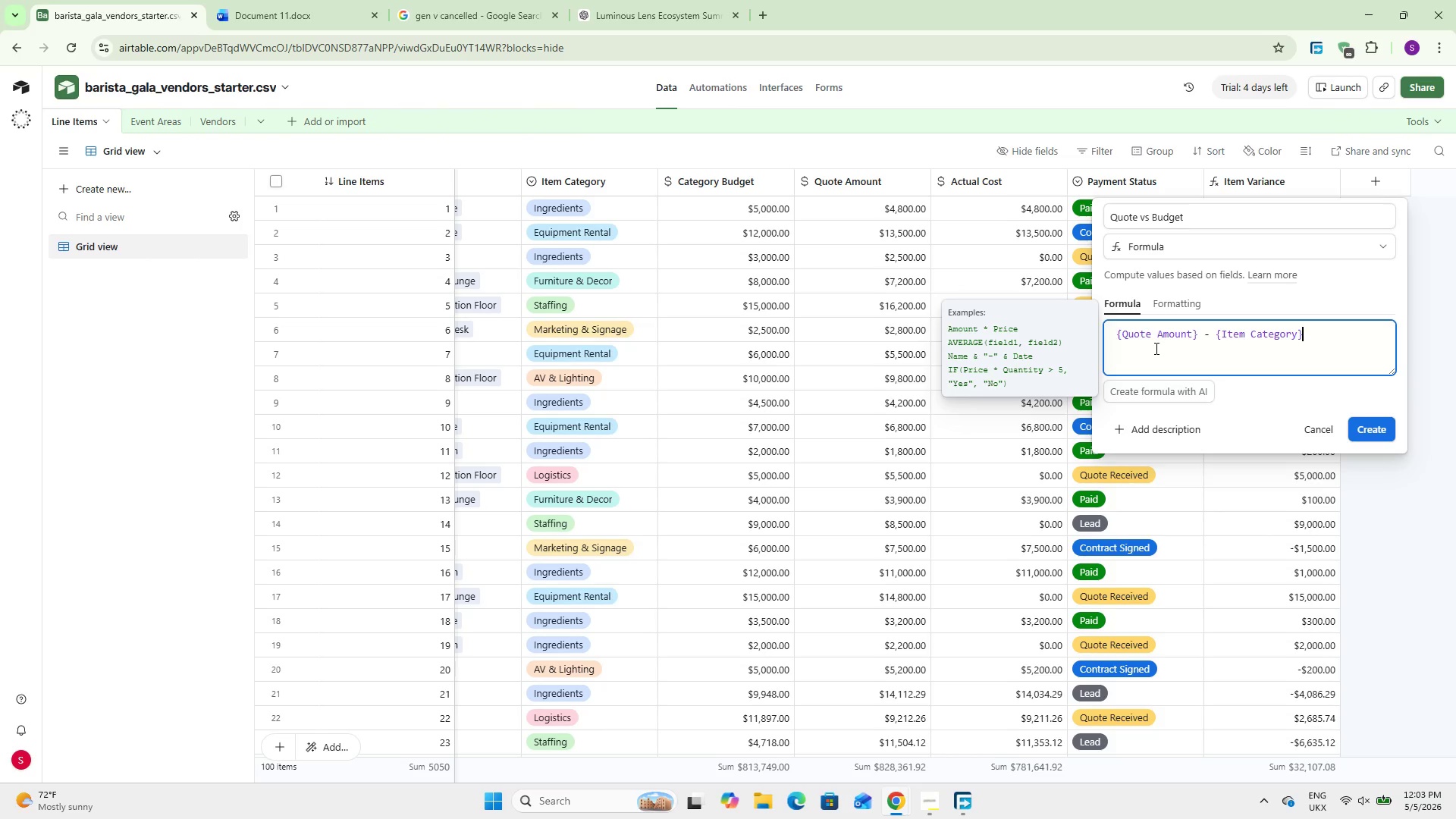 
 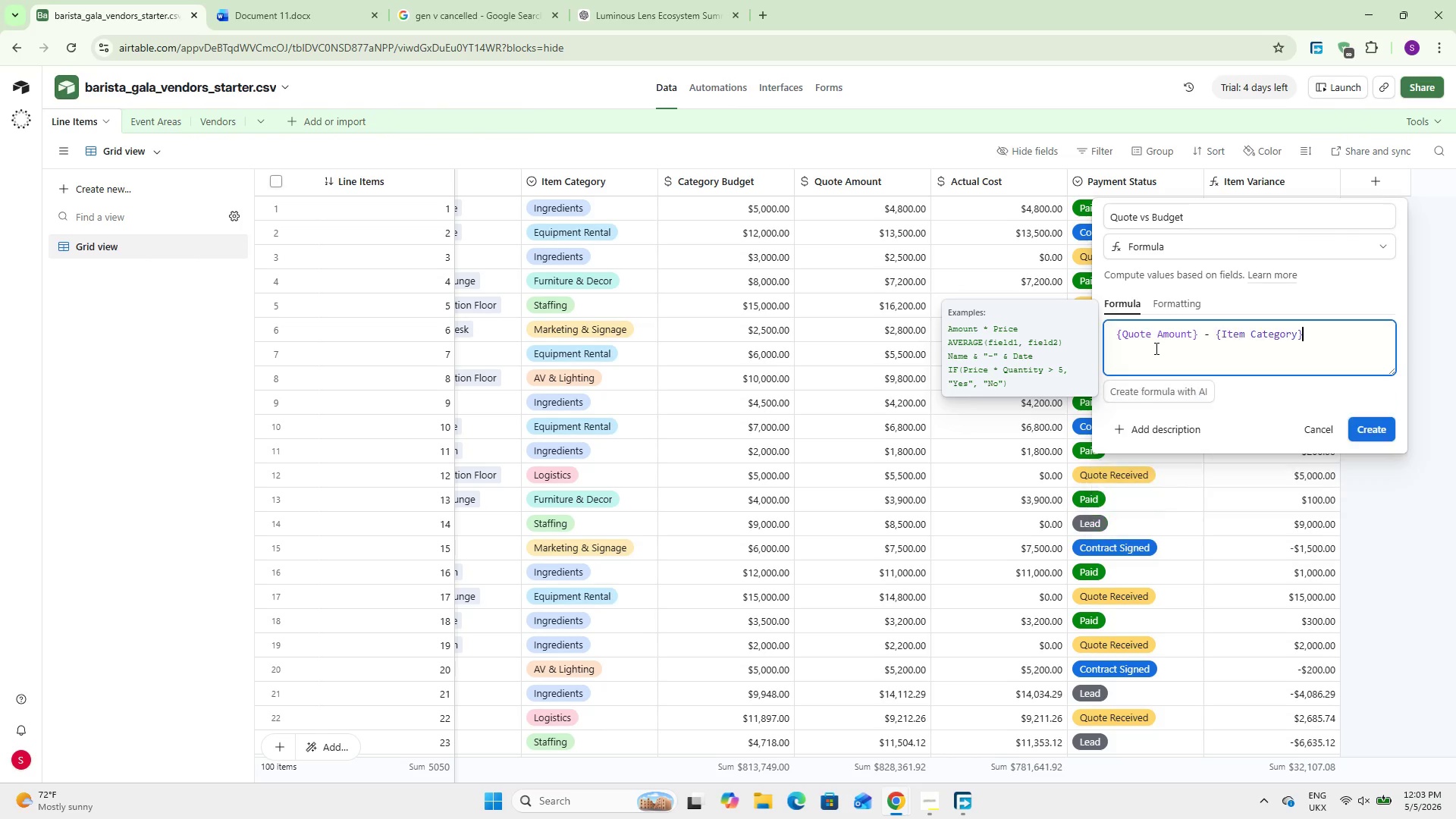 
key(Enter)
 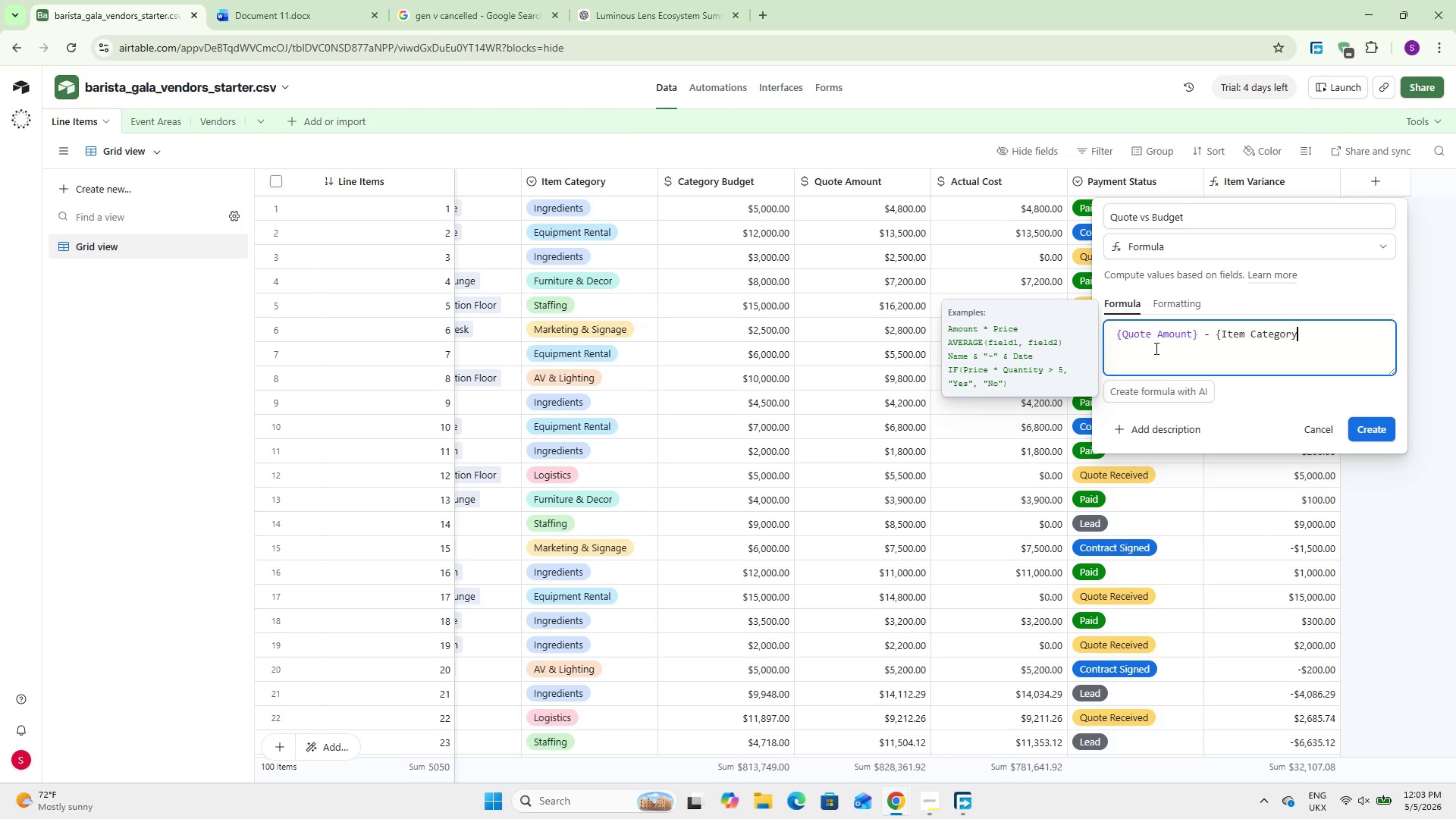 
hold_key(key=Backspace, duration=0.73)
 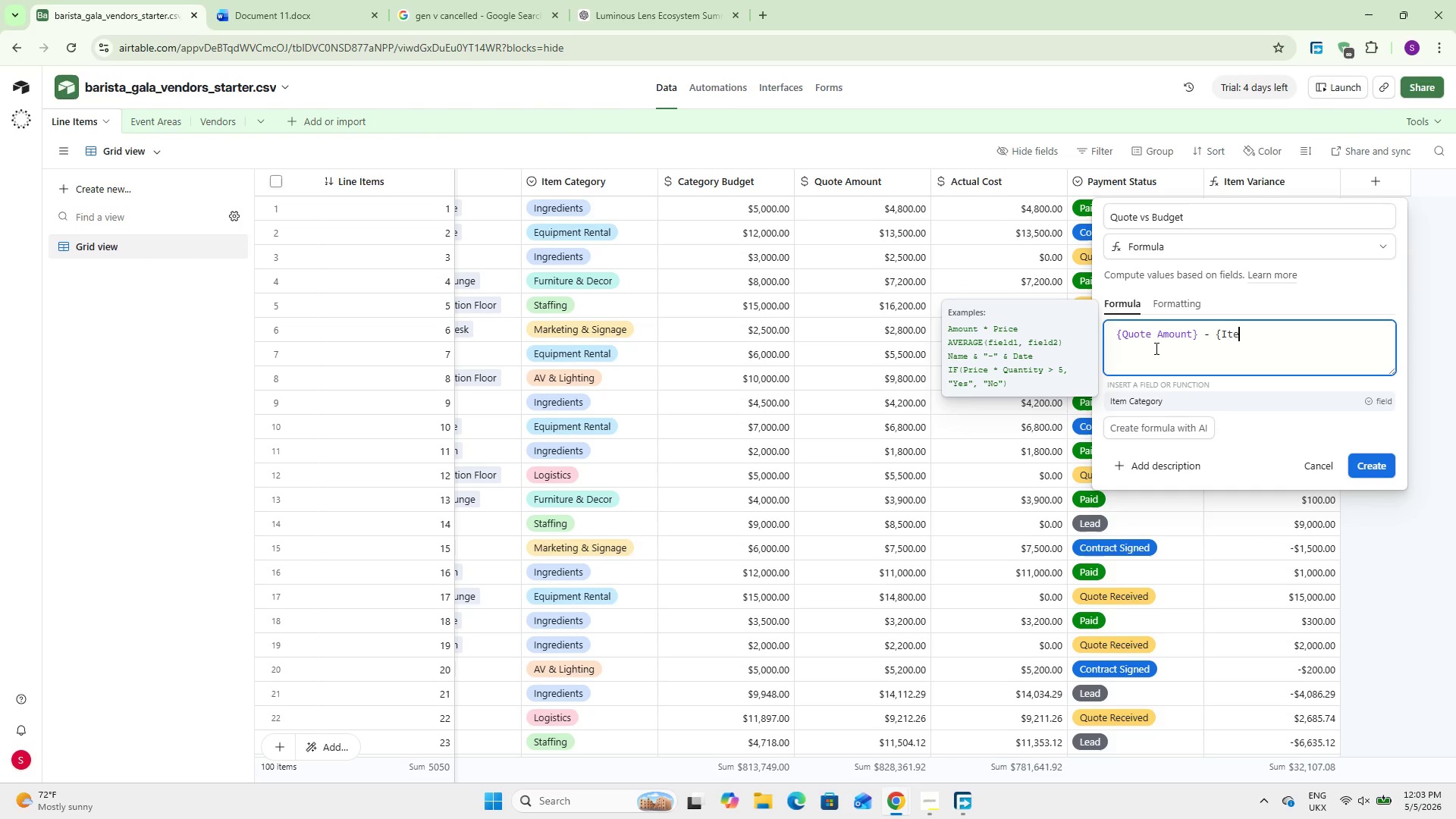 
key(Backspace)
key(Backspace)
key(Backspace)
key(Backspace)
key(Backspace)
key(Backspace)
type(Cate)
 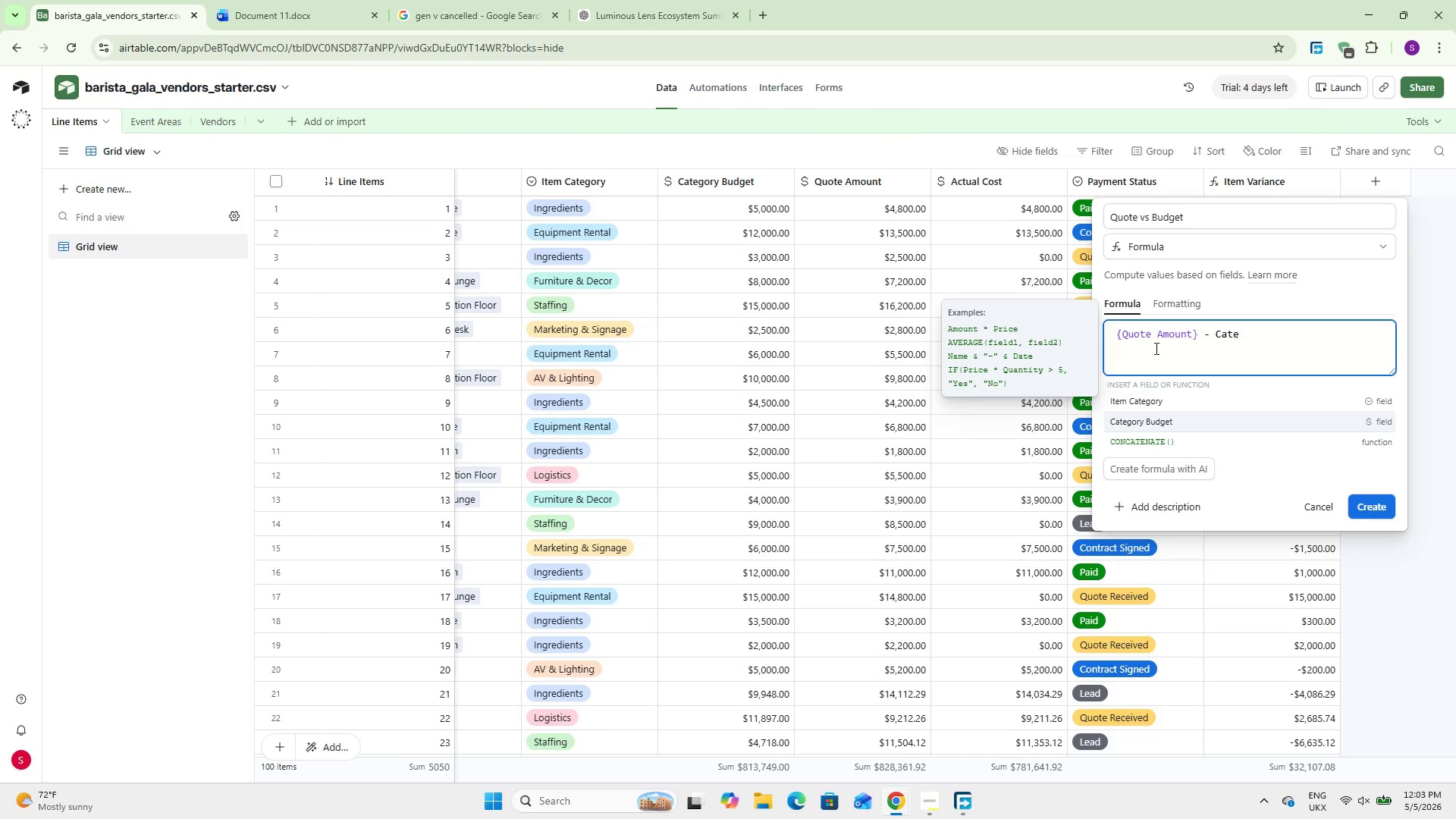 
key(ArrowDown)
 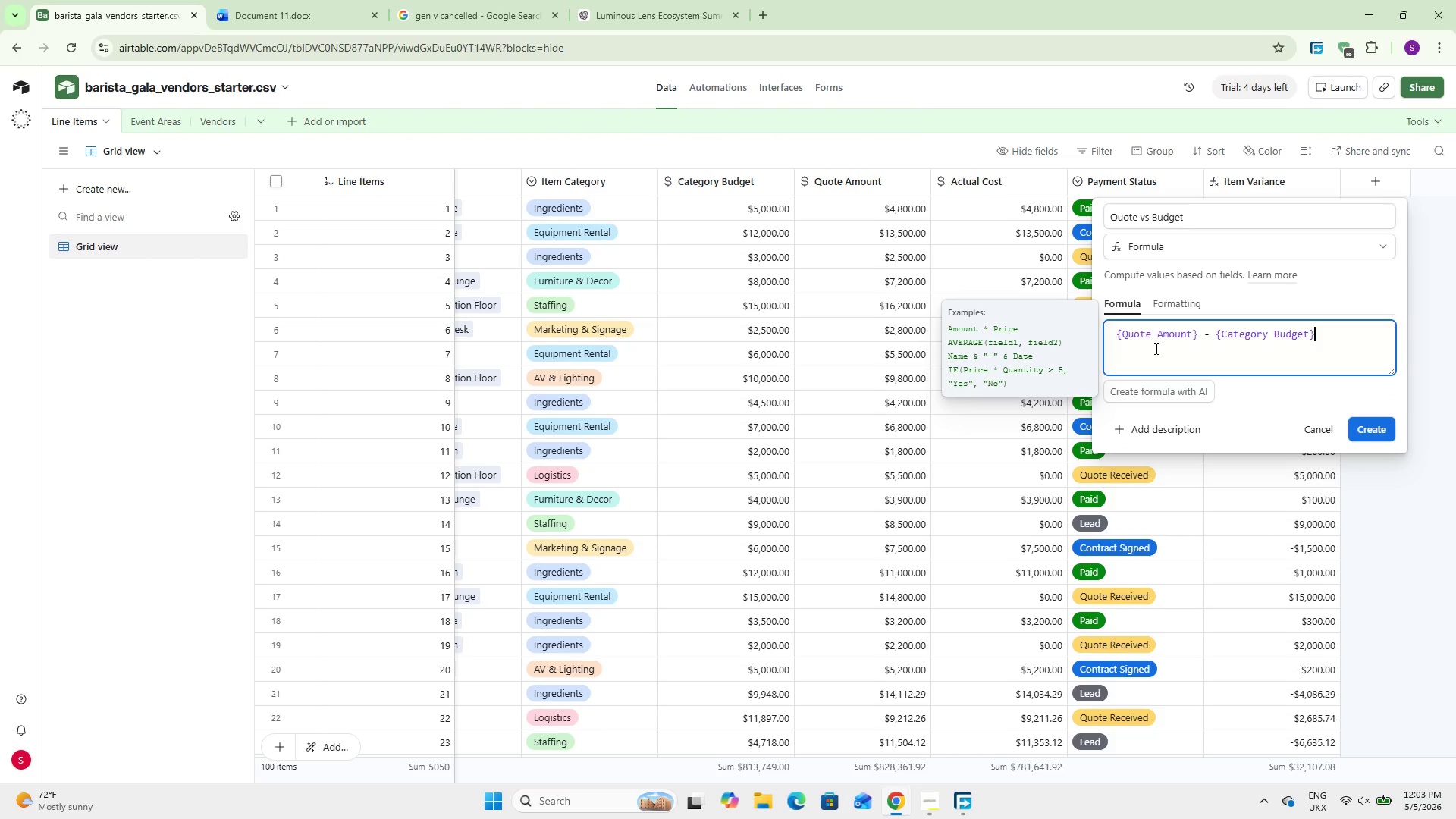 
key(Enter)
 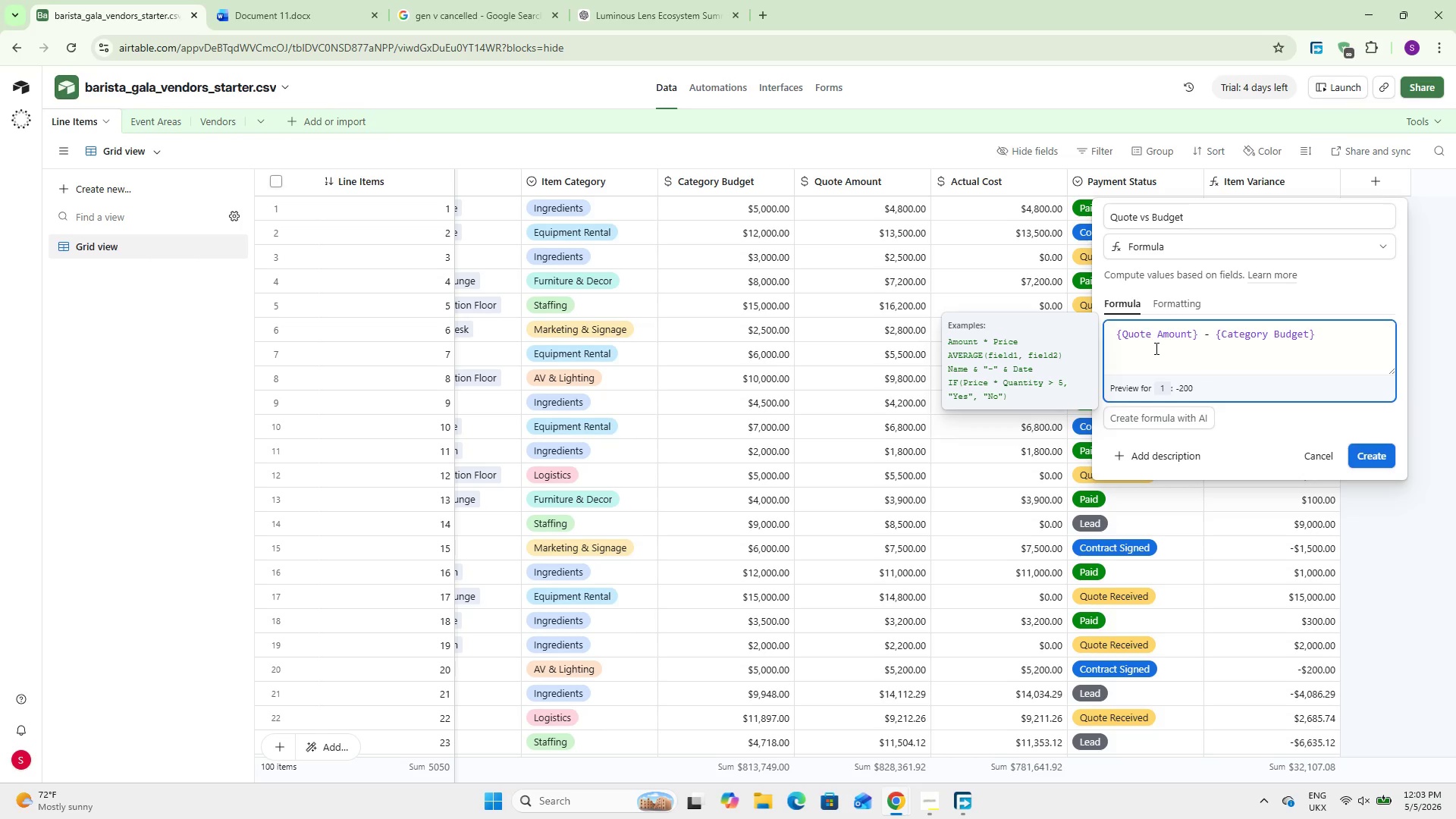 
wait(6.01)
 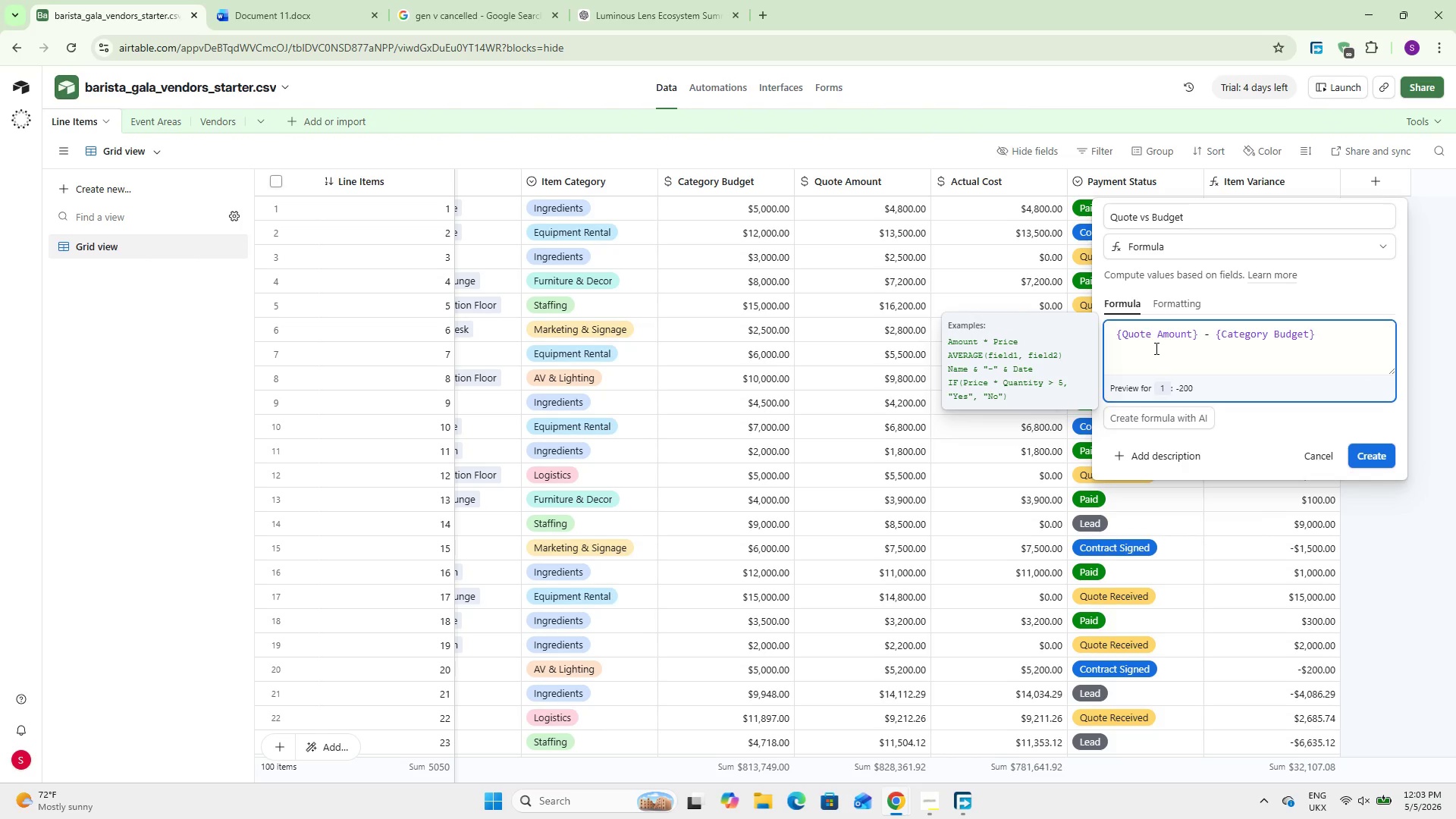 
left_click([1166, 309])
 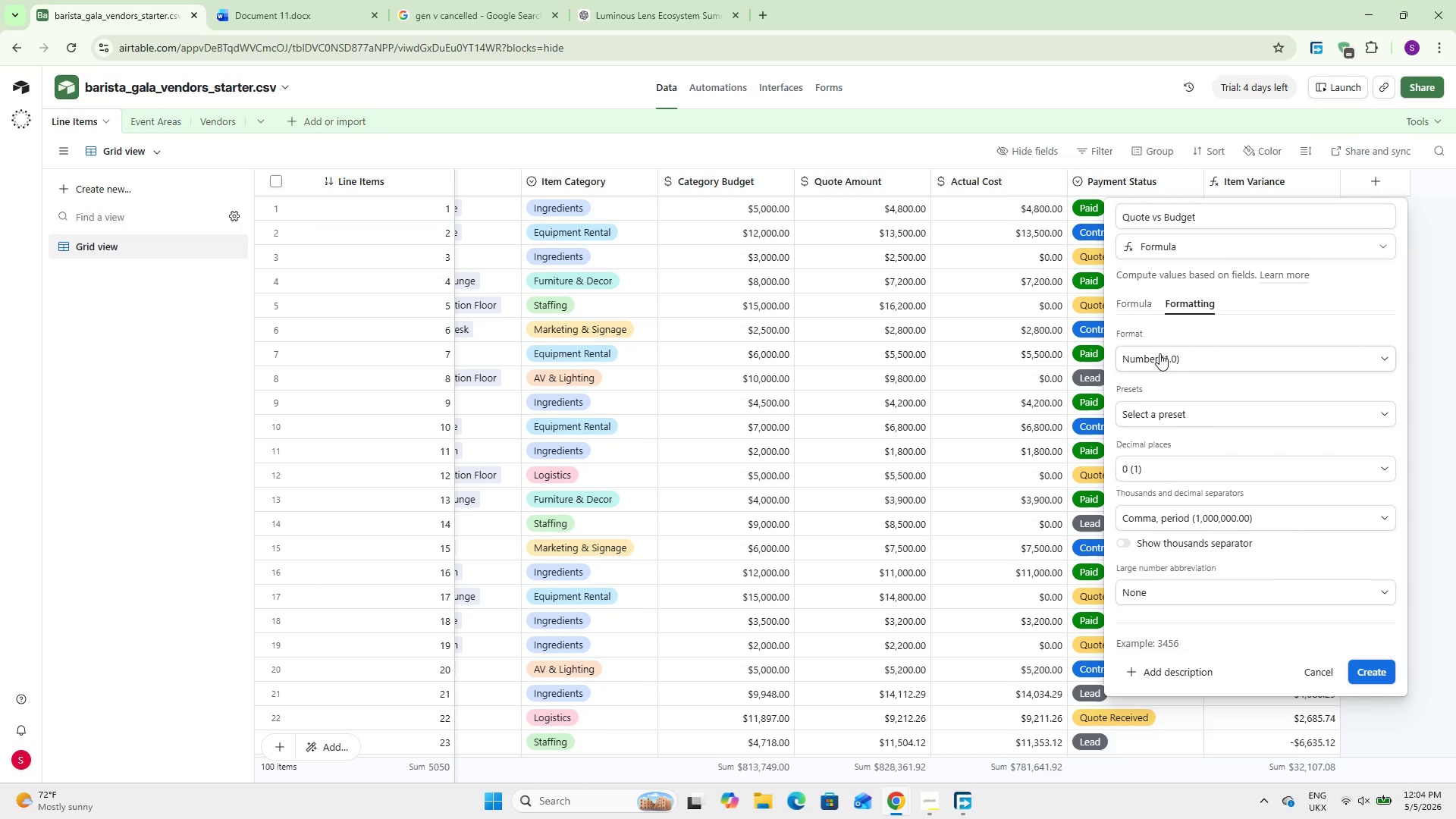 
wait(17.55)
 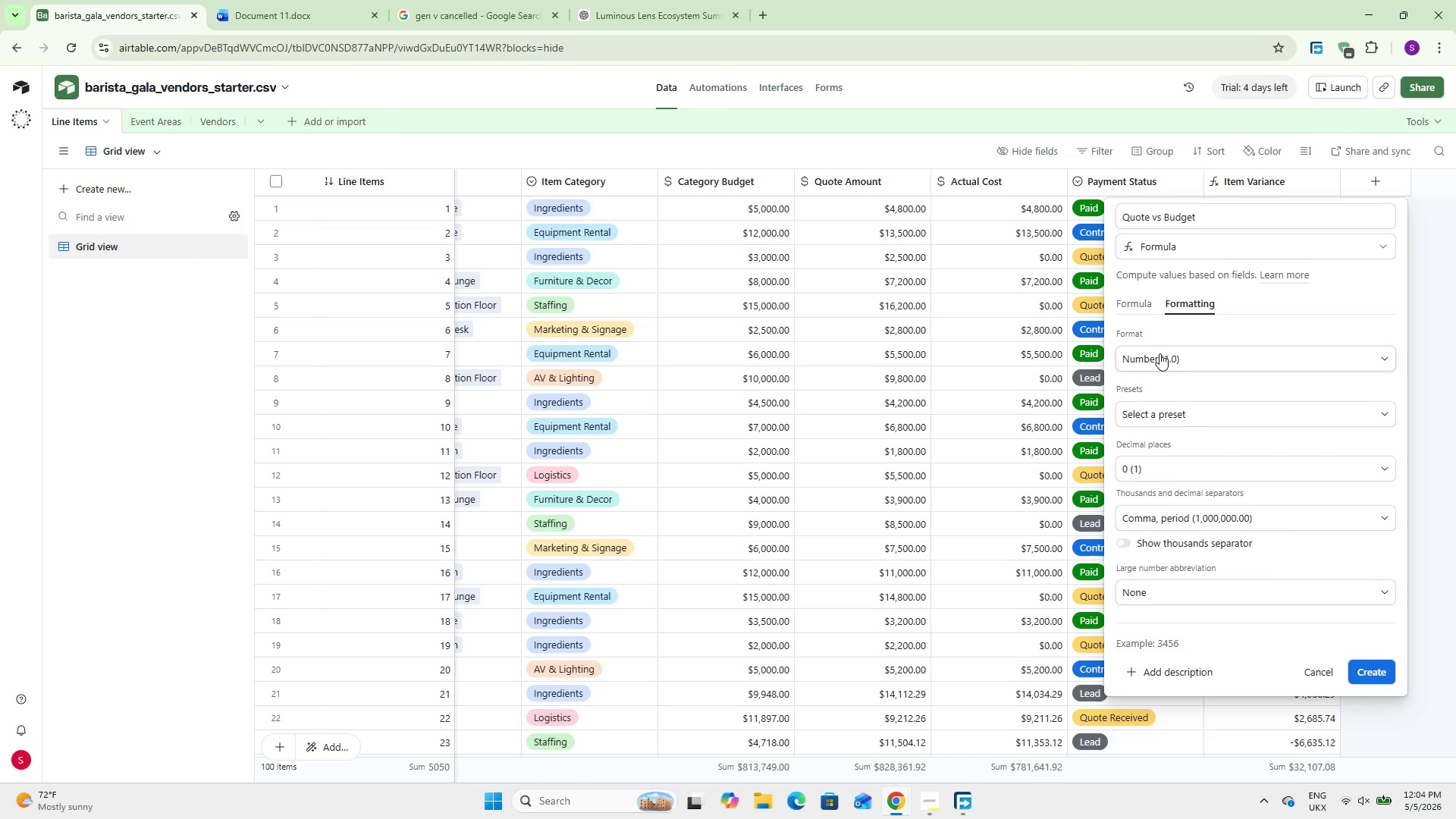 
key(VolumeUp)
 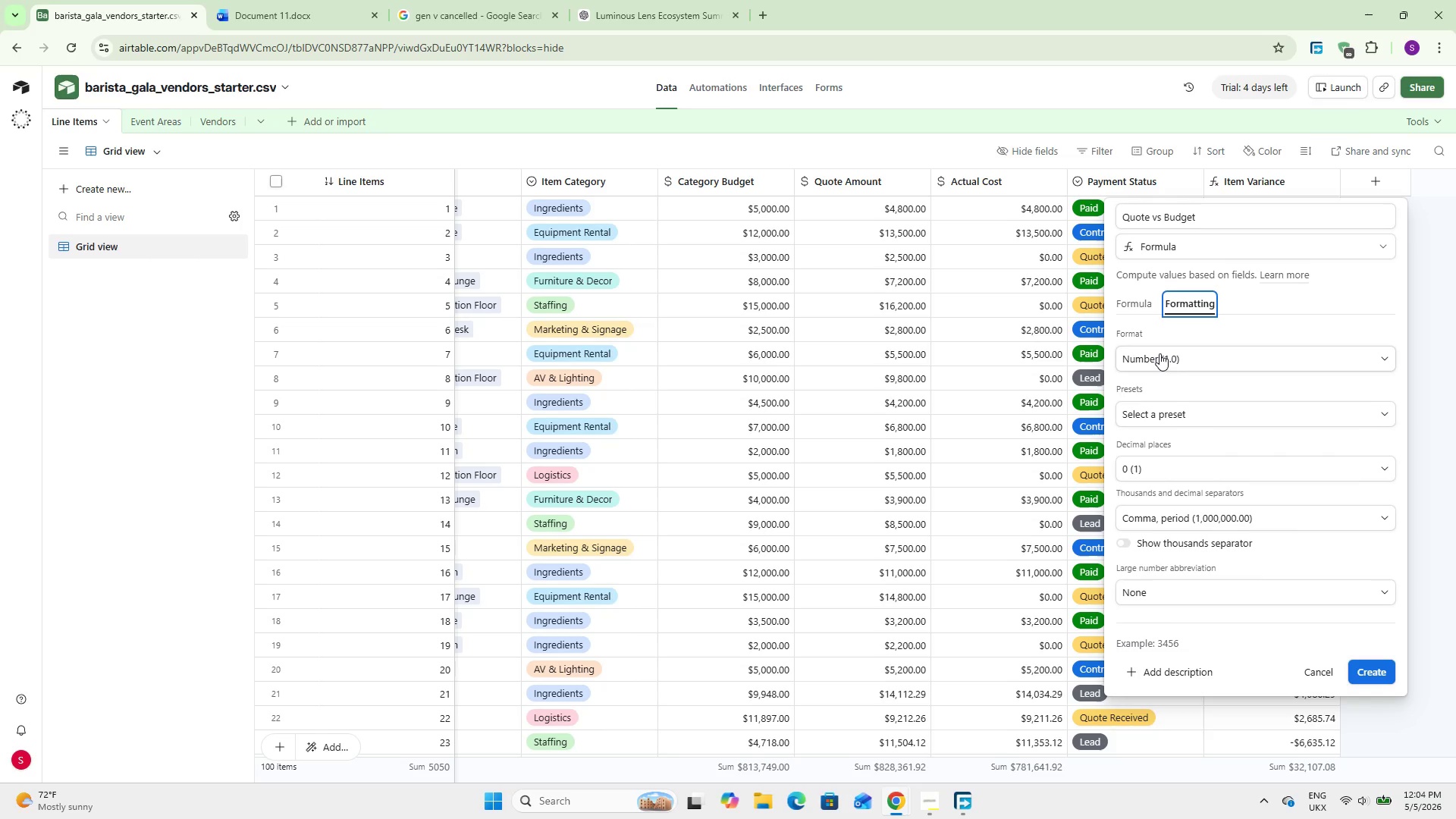 
left_click([1159, 353])
 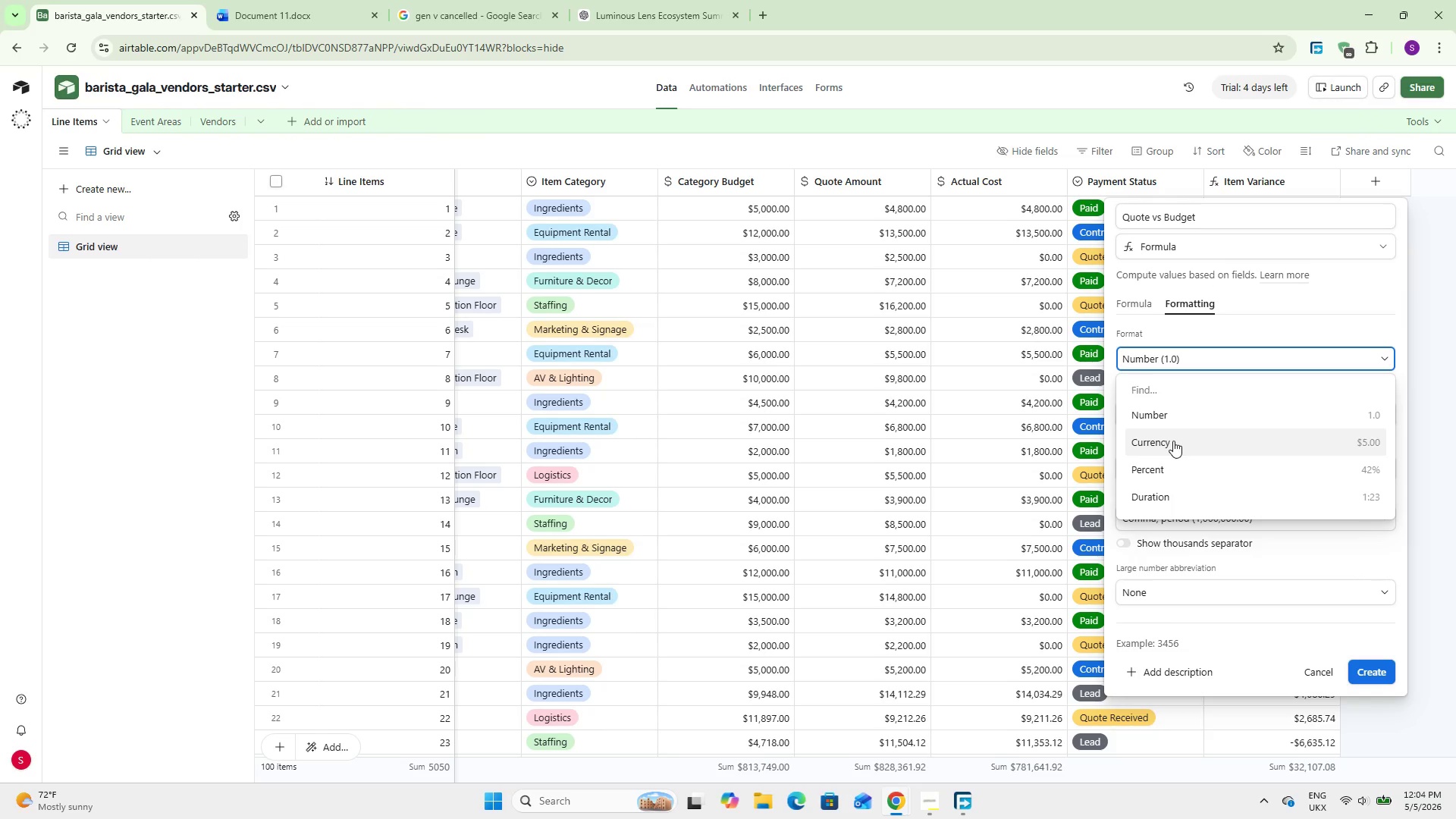 
left_click([1173, 441])
 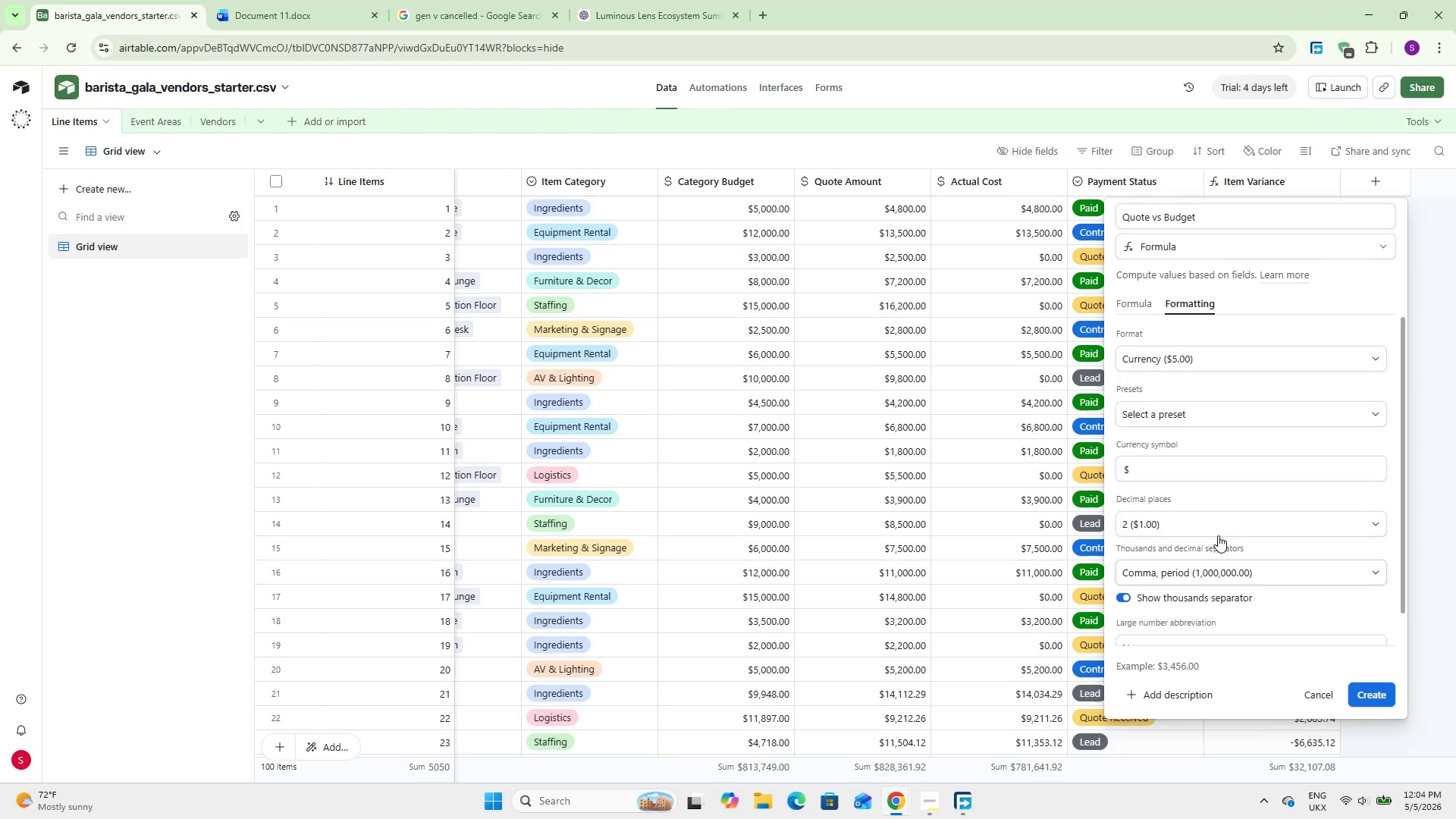 
scroll: coordinate [1218, 530], scroll_direction: down, amount: 5.0
 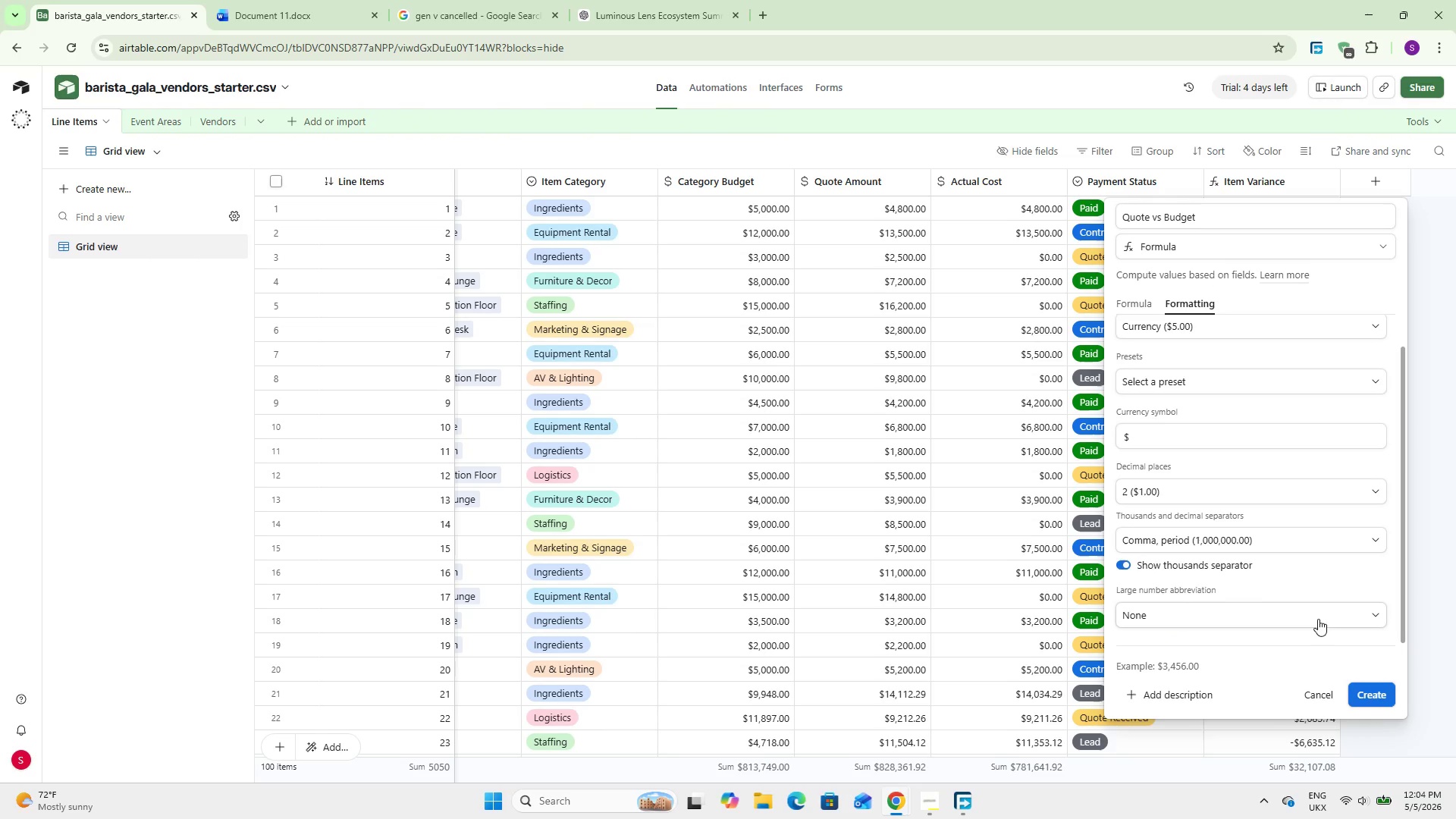 
left_click([1316, 614])
 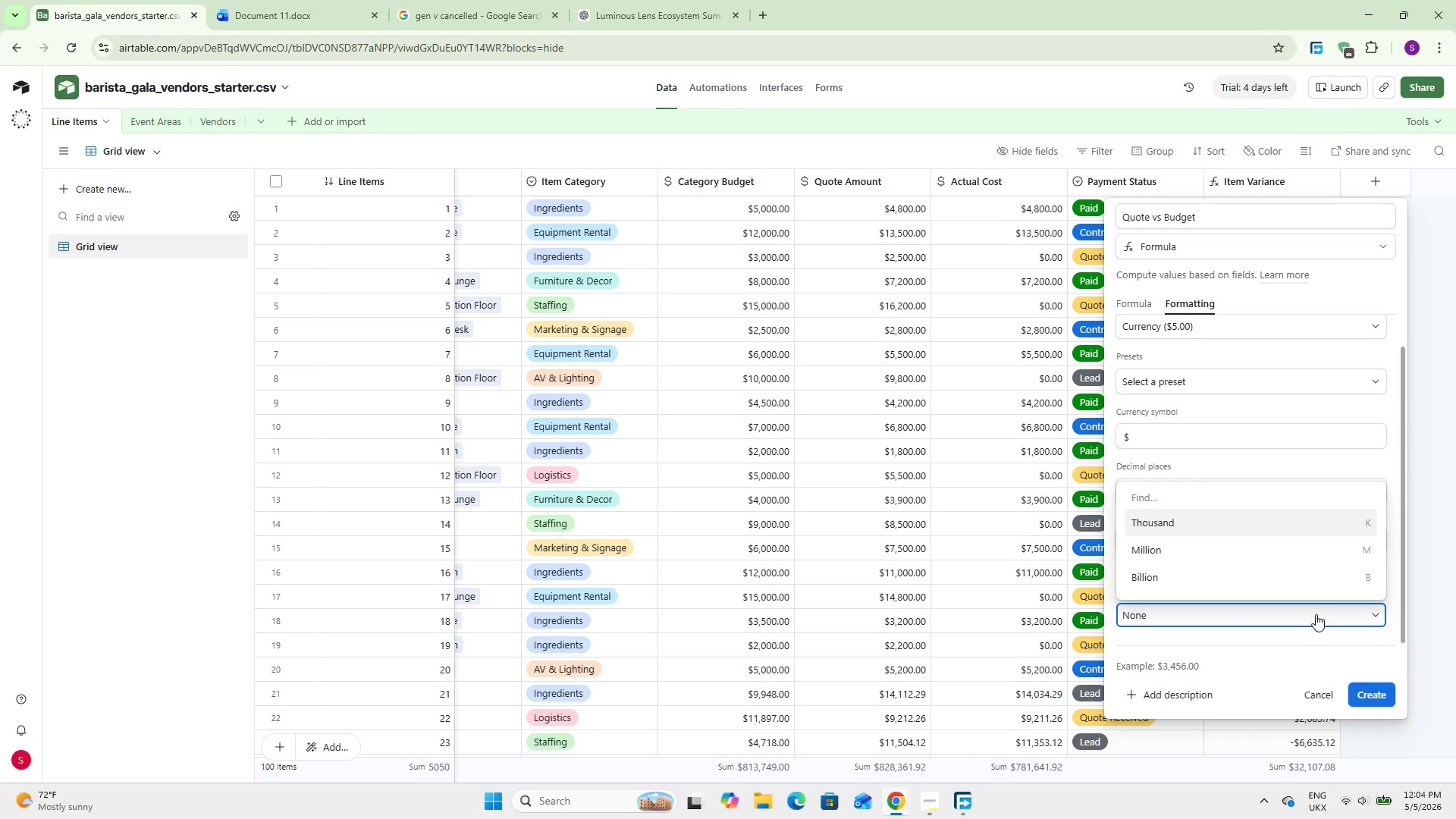 
left_click([1316, 614])
 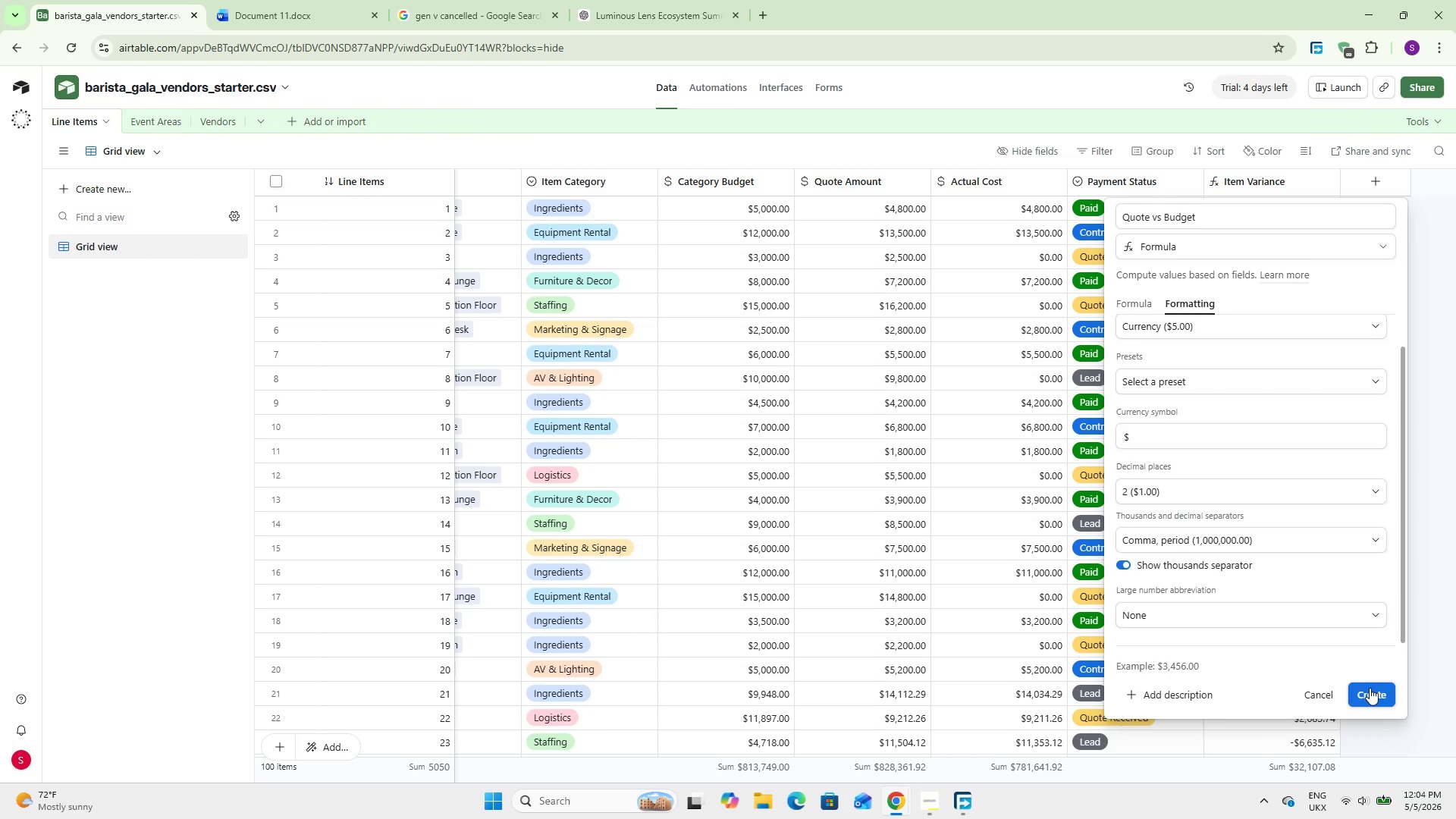 
left_click([1370, 688])
 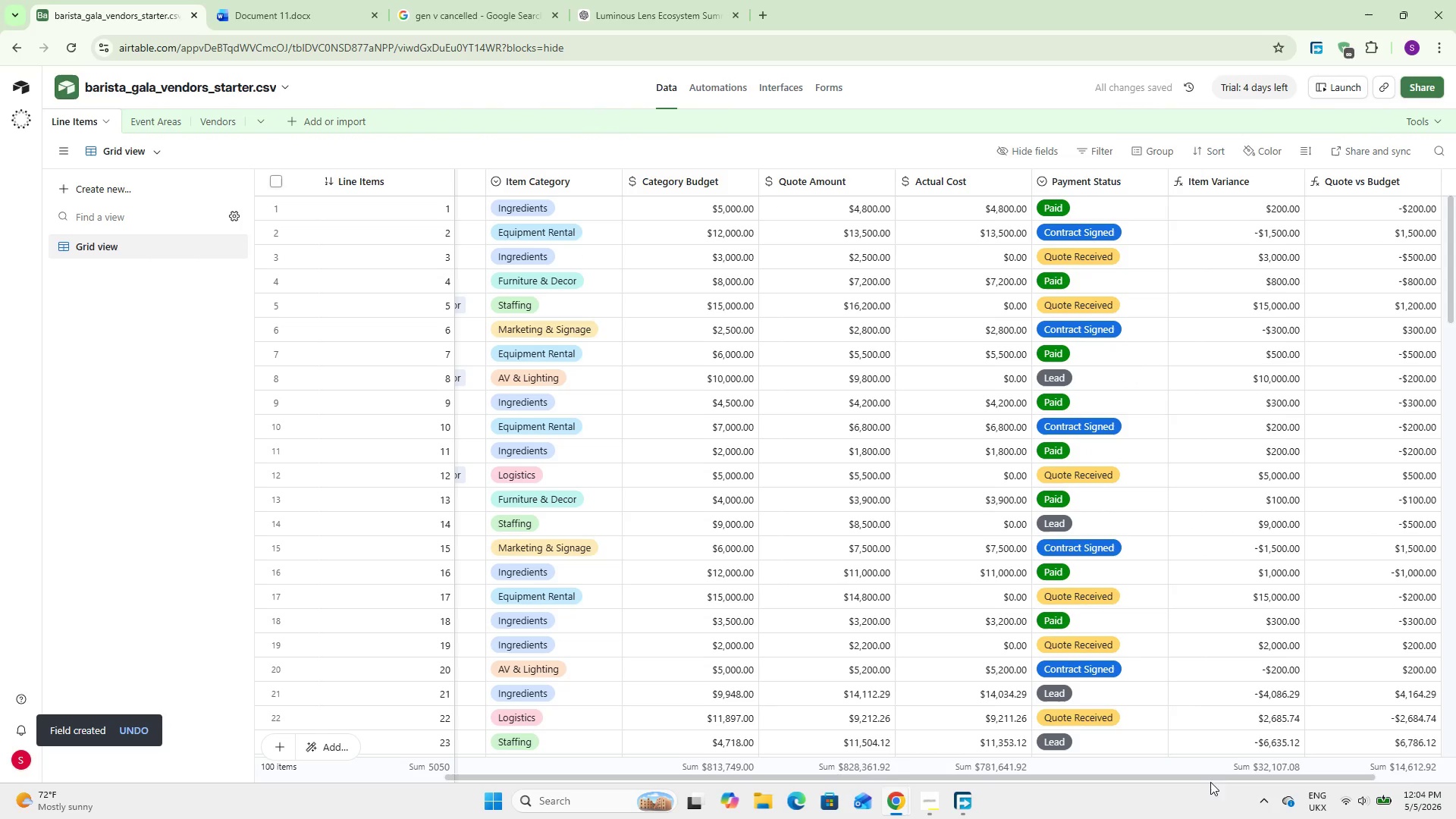 
left_click_drag(start_coordinate=[1210, 774], to_coordinate=[1328, 769])
 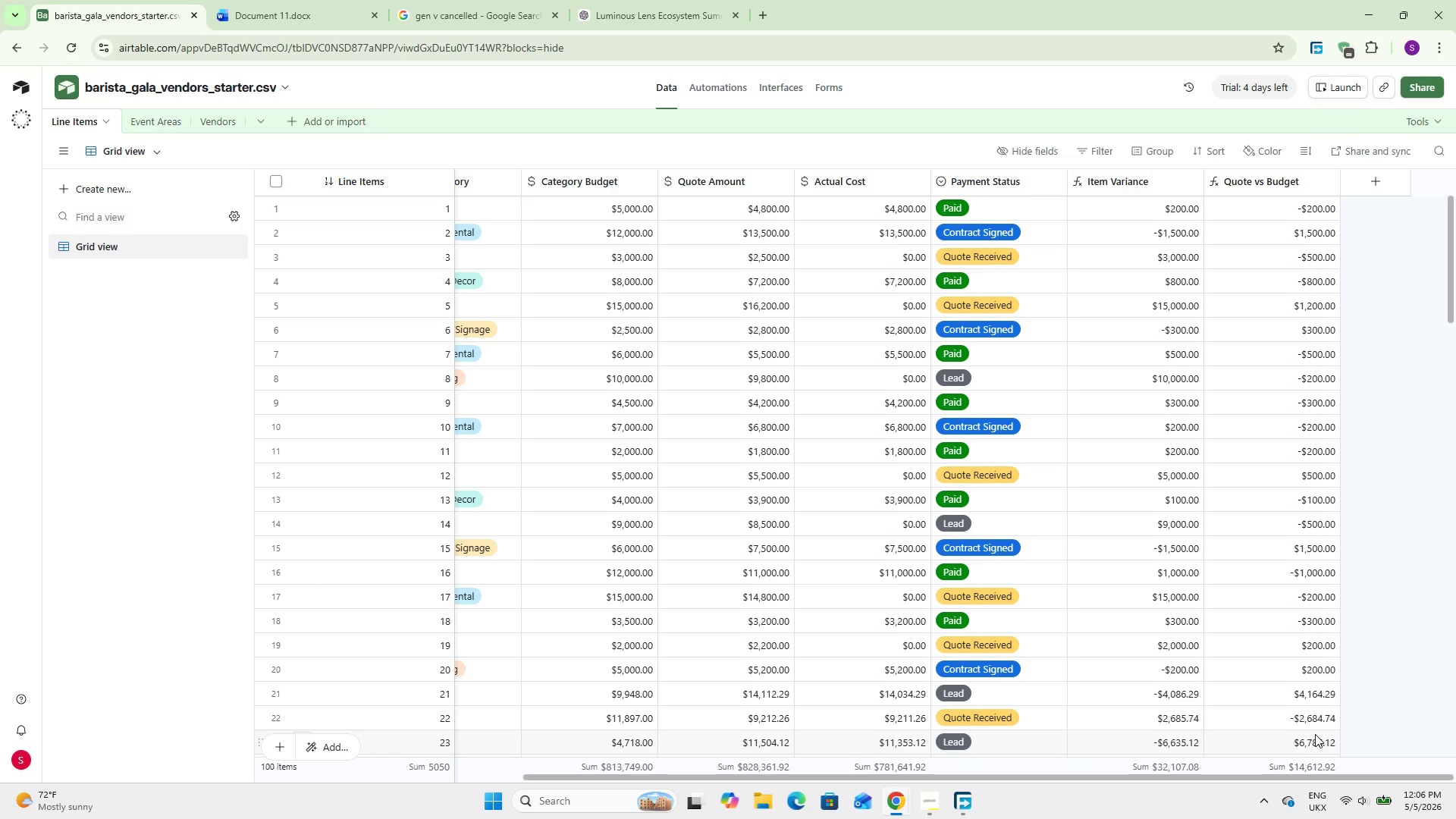 
wait(118.02)
 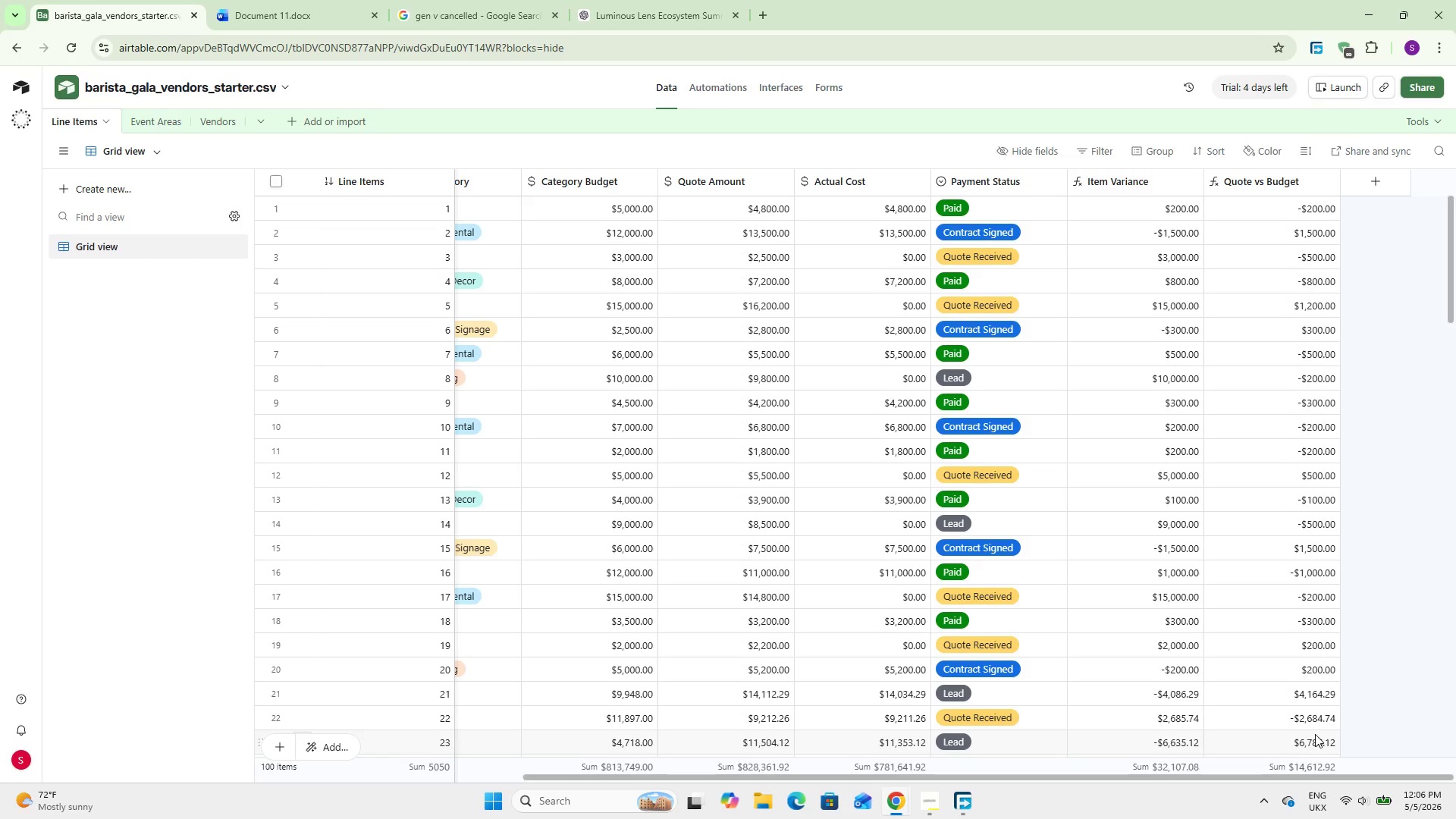 
left_click([1371, 180])
 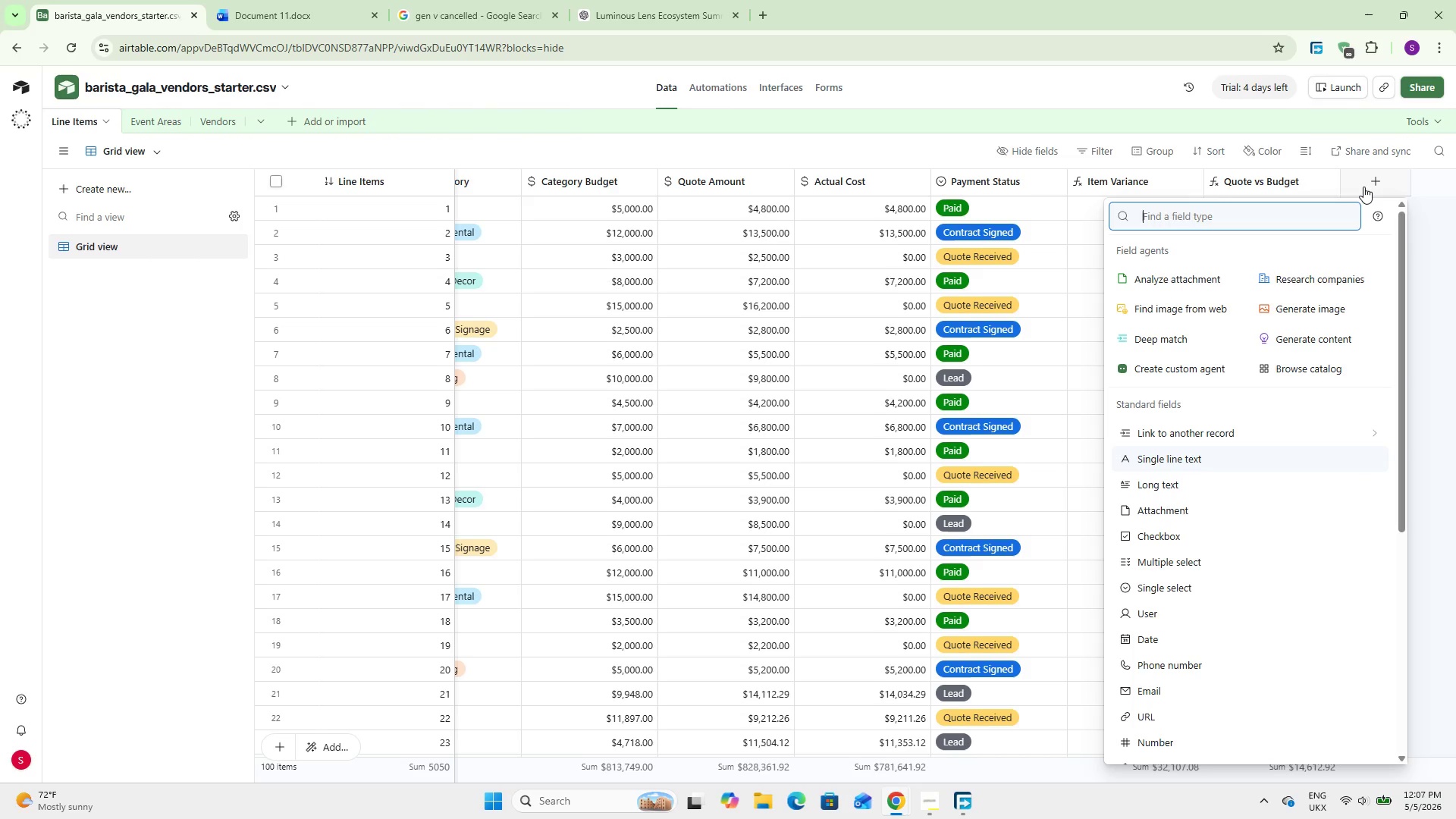 
wait(55.59)
 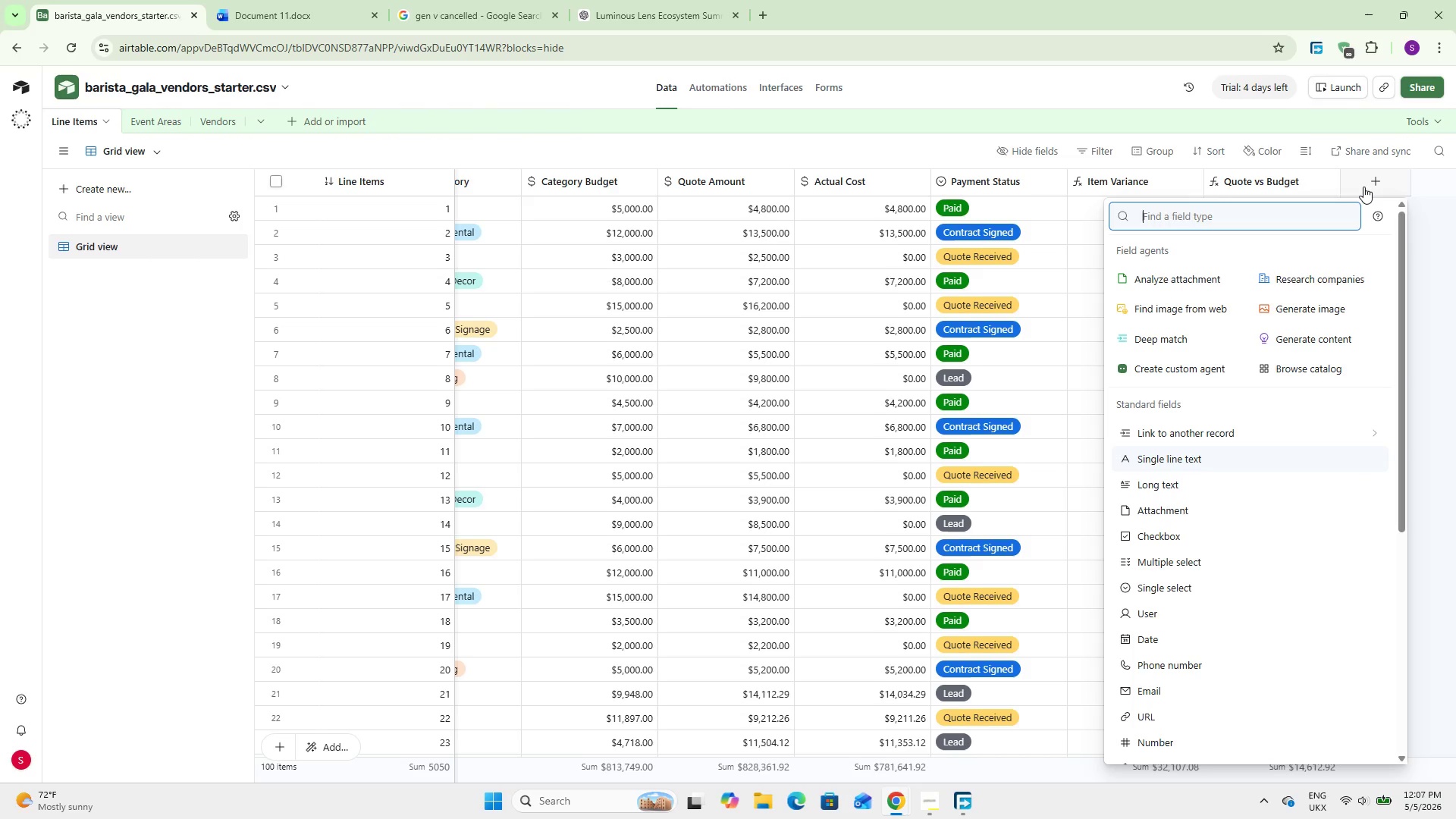 
type(for)
 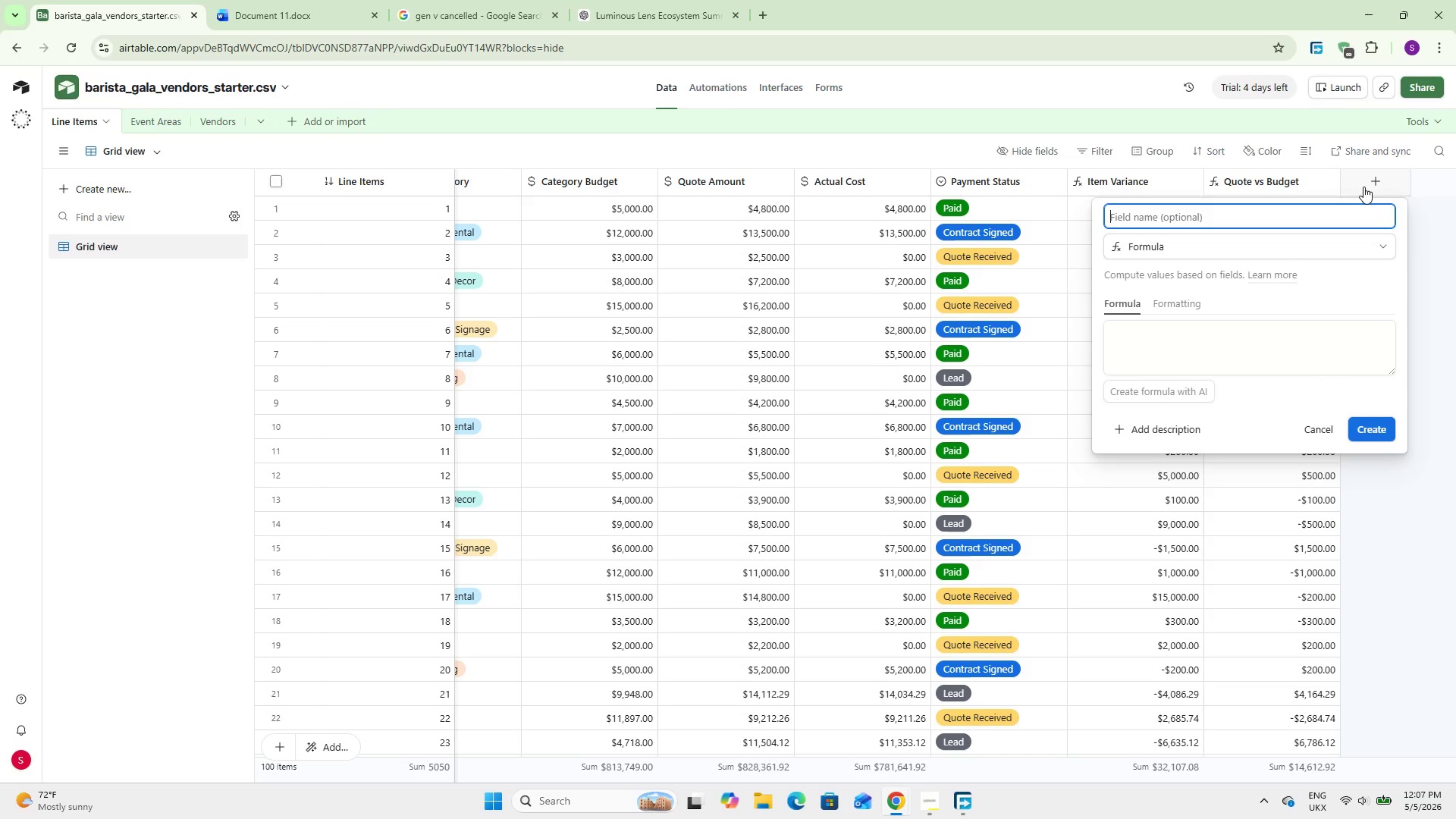 
key(Enter)
 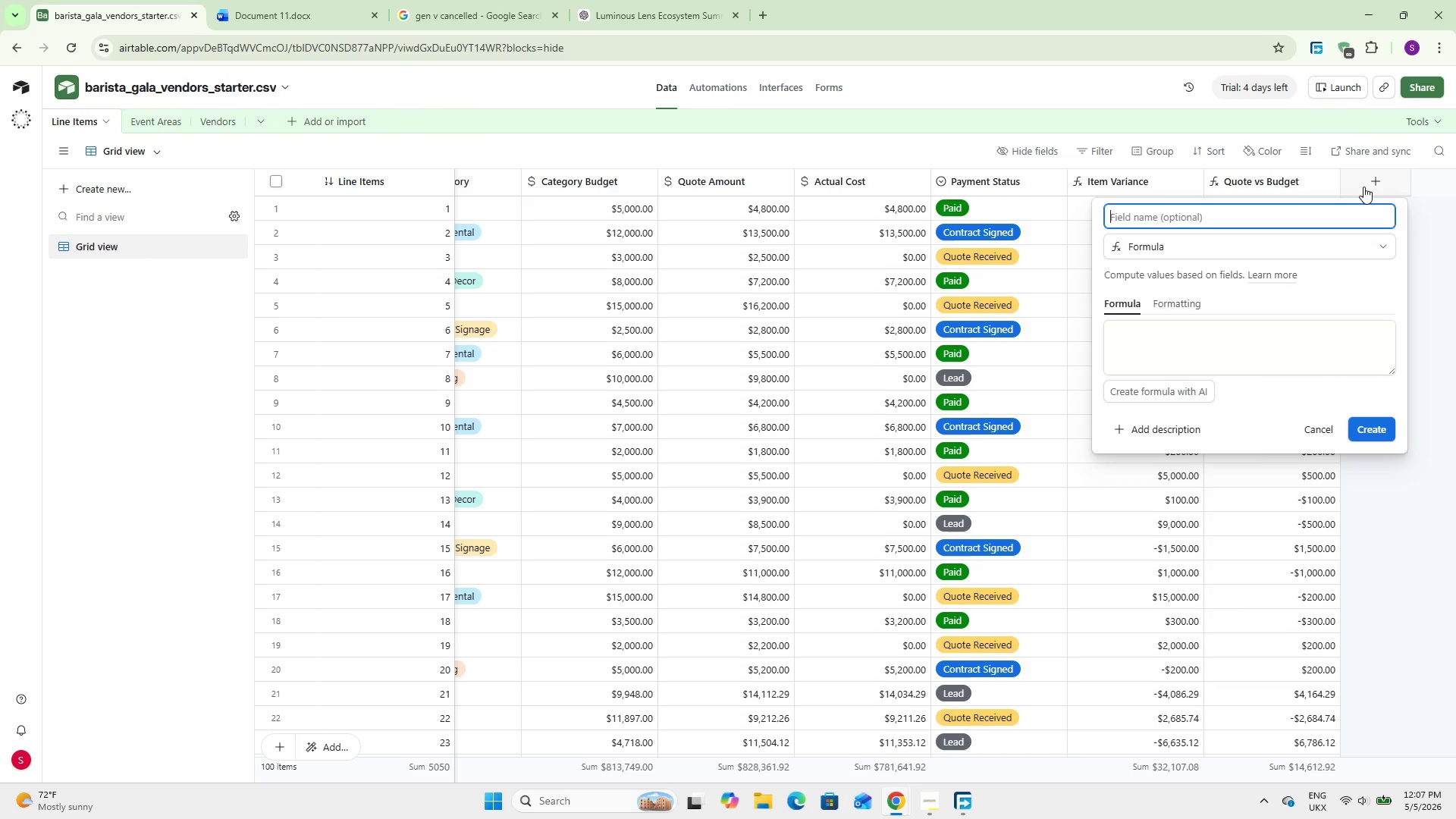 
type(Quote Exceeds Budget)
 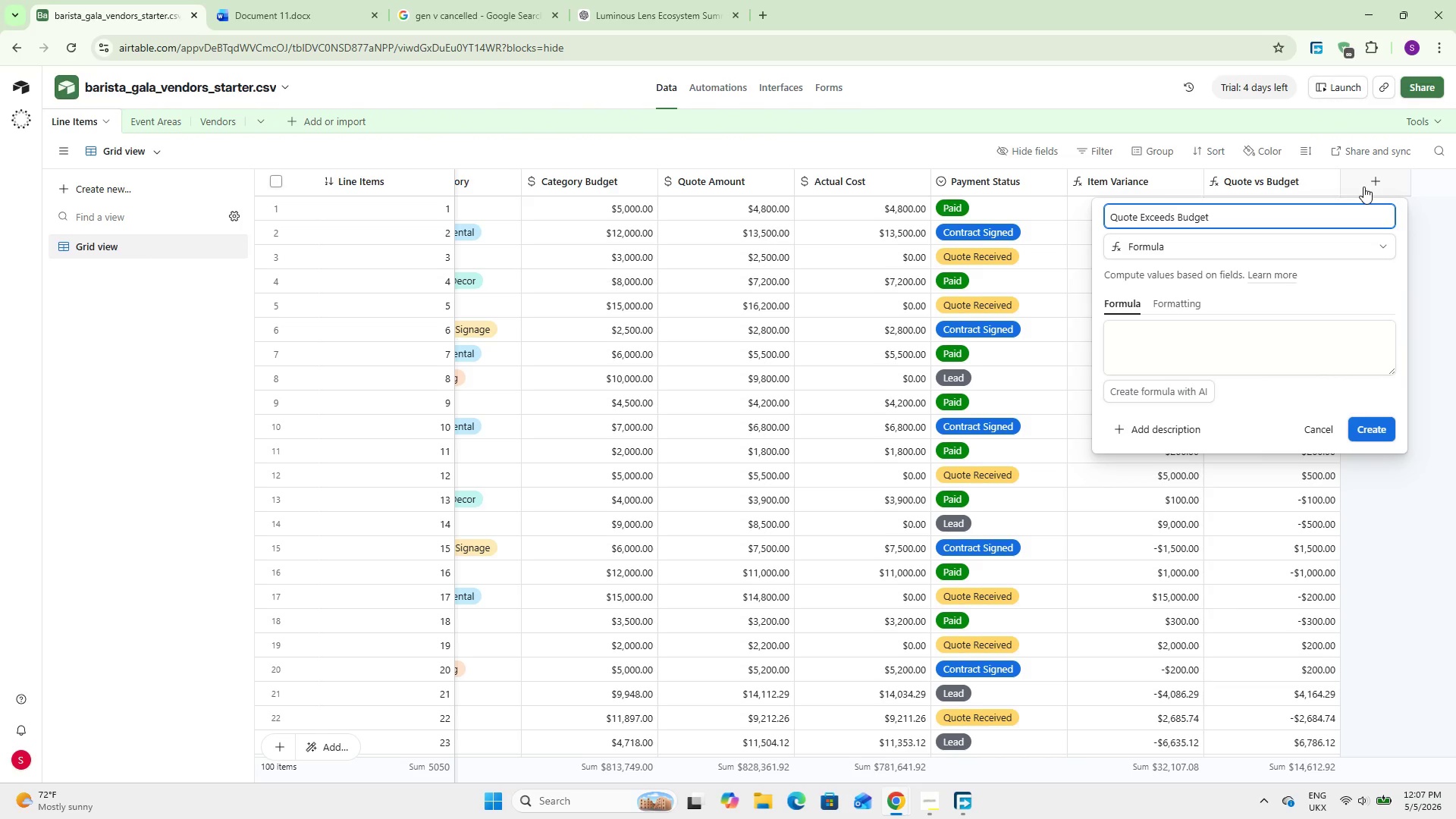 
left_click([1255, 328])
 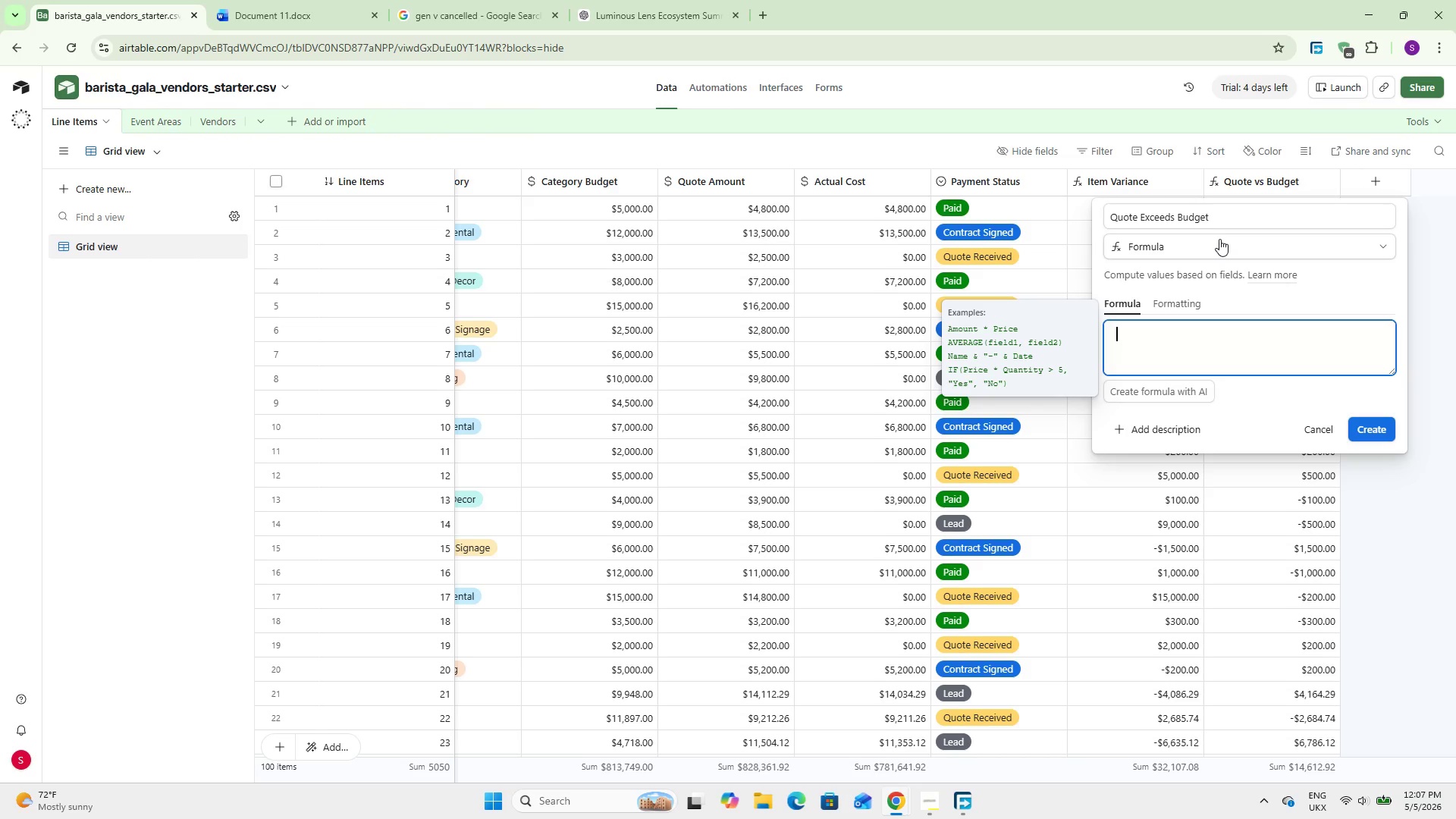 
type(IF(Quote)
 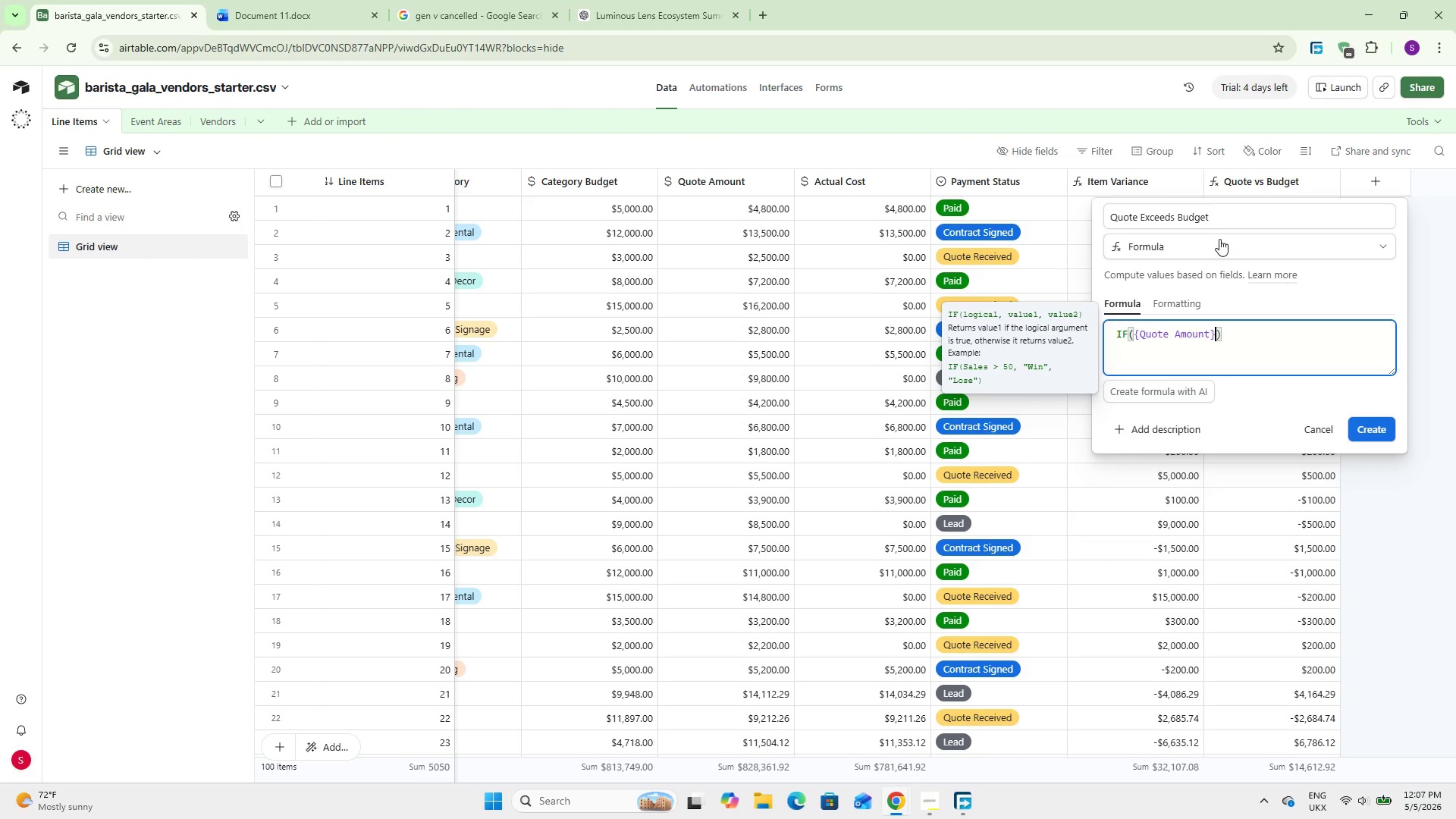 
key(Enter)
 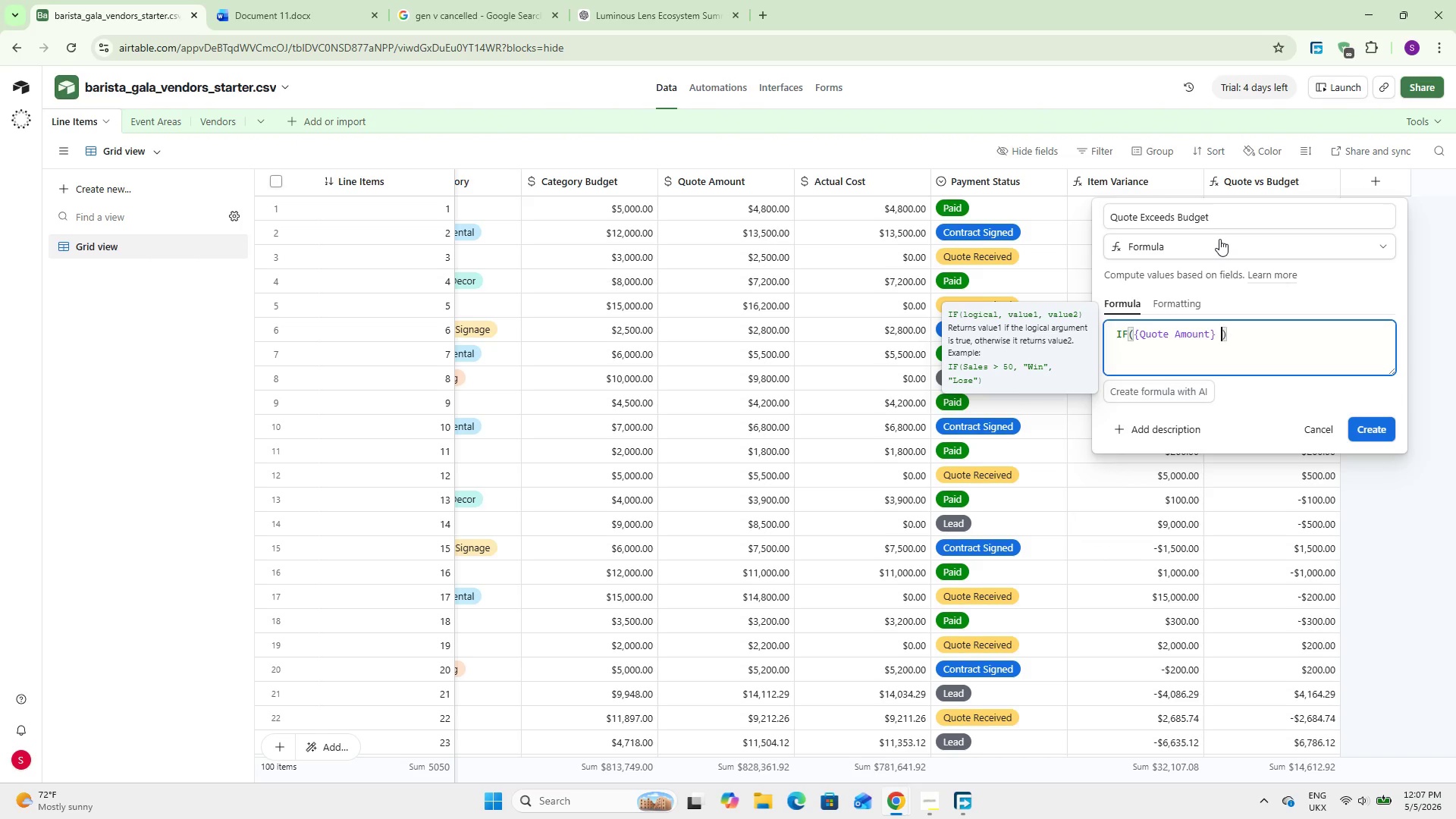 
type( > V)
key(Backspace)
type(Category)
 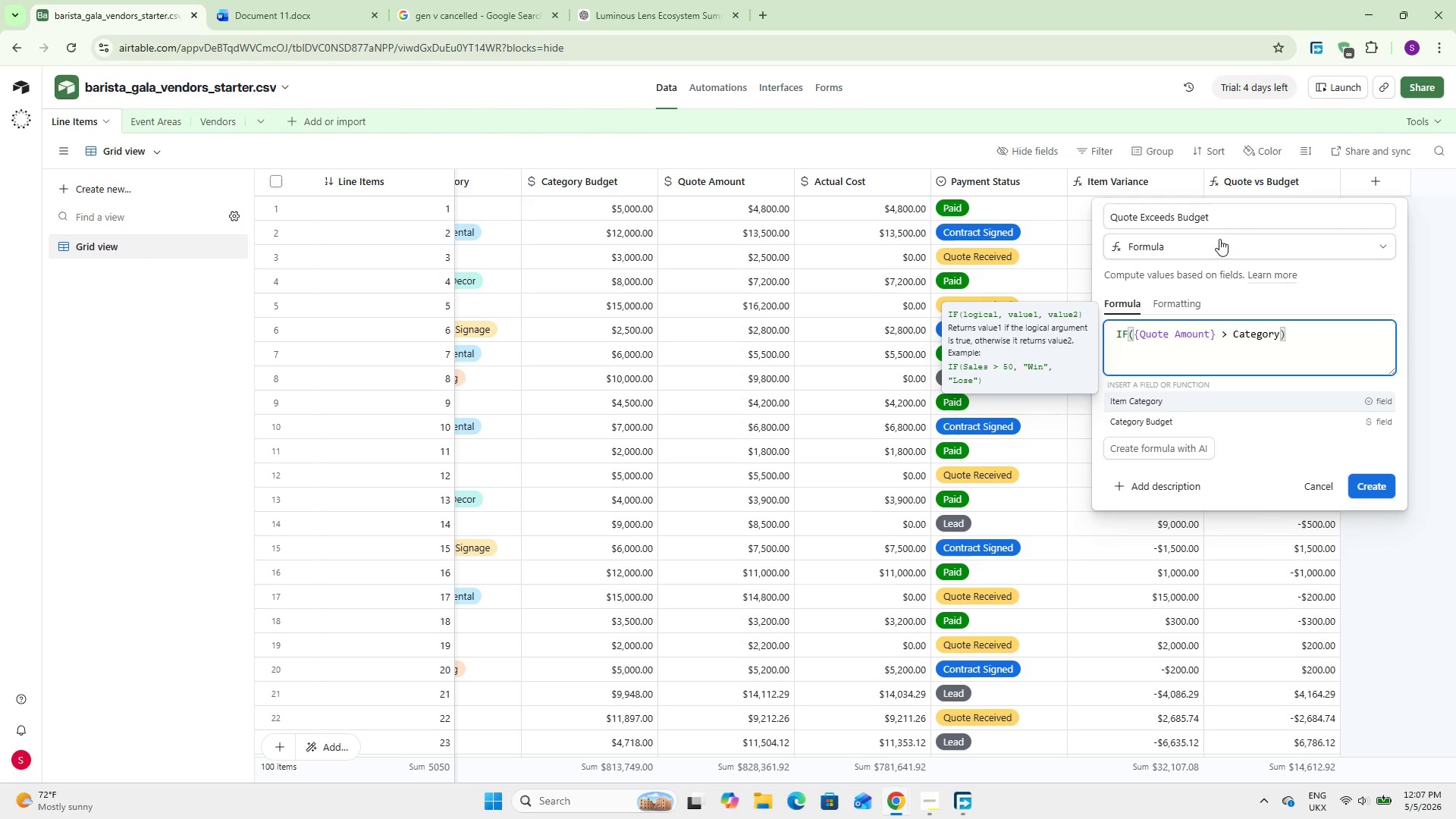 
key(ArrowDown)
 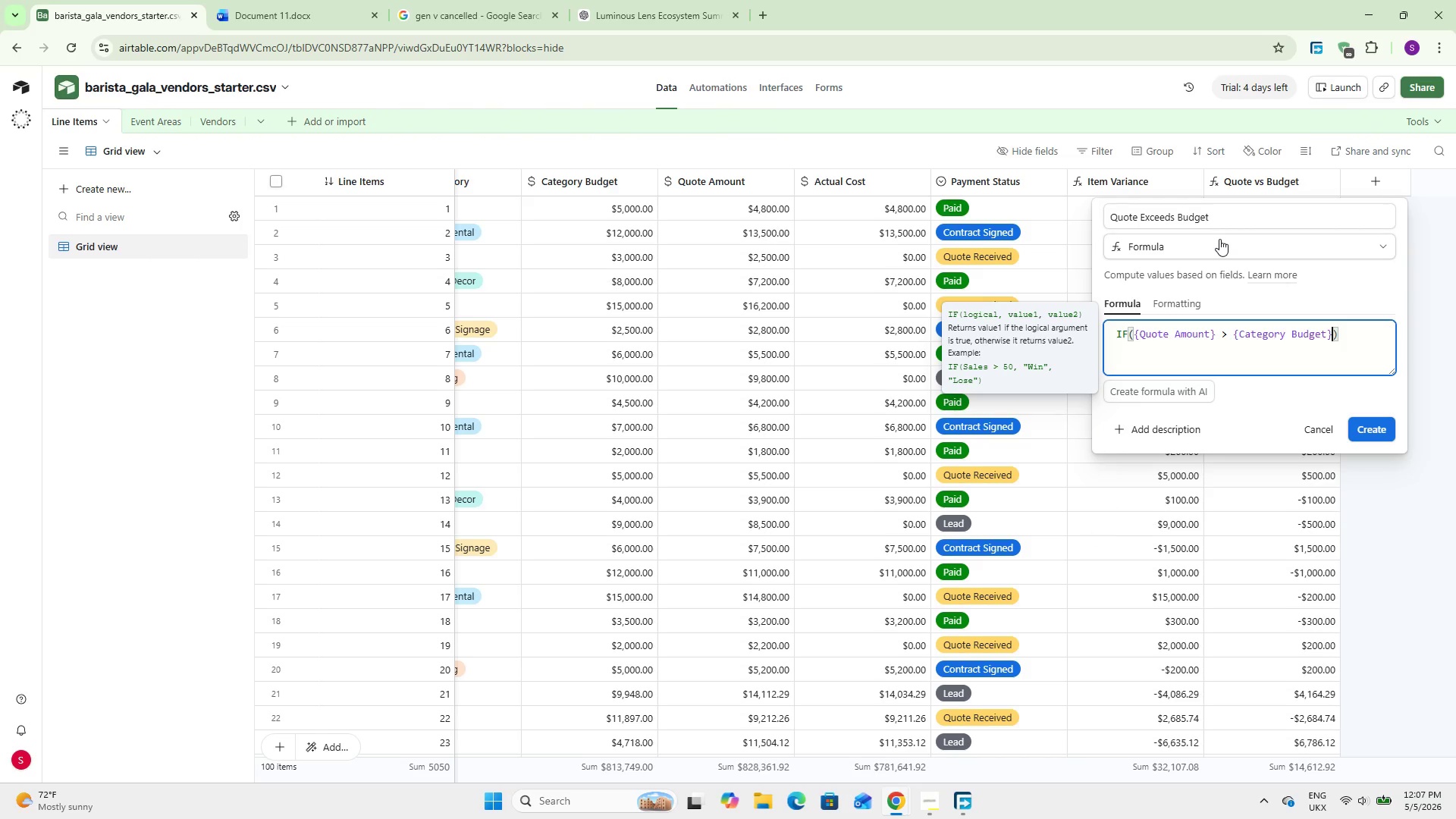 
key(Enter)
 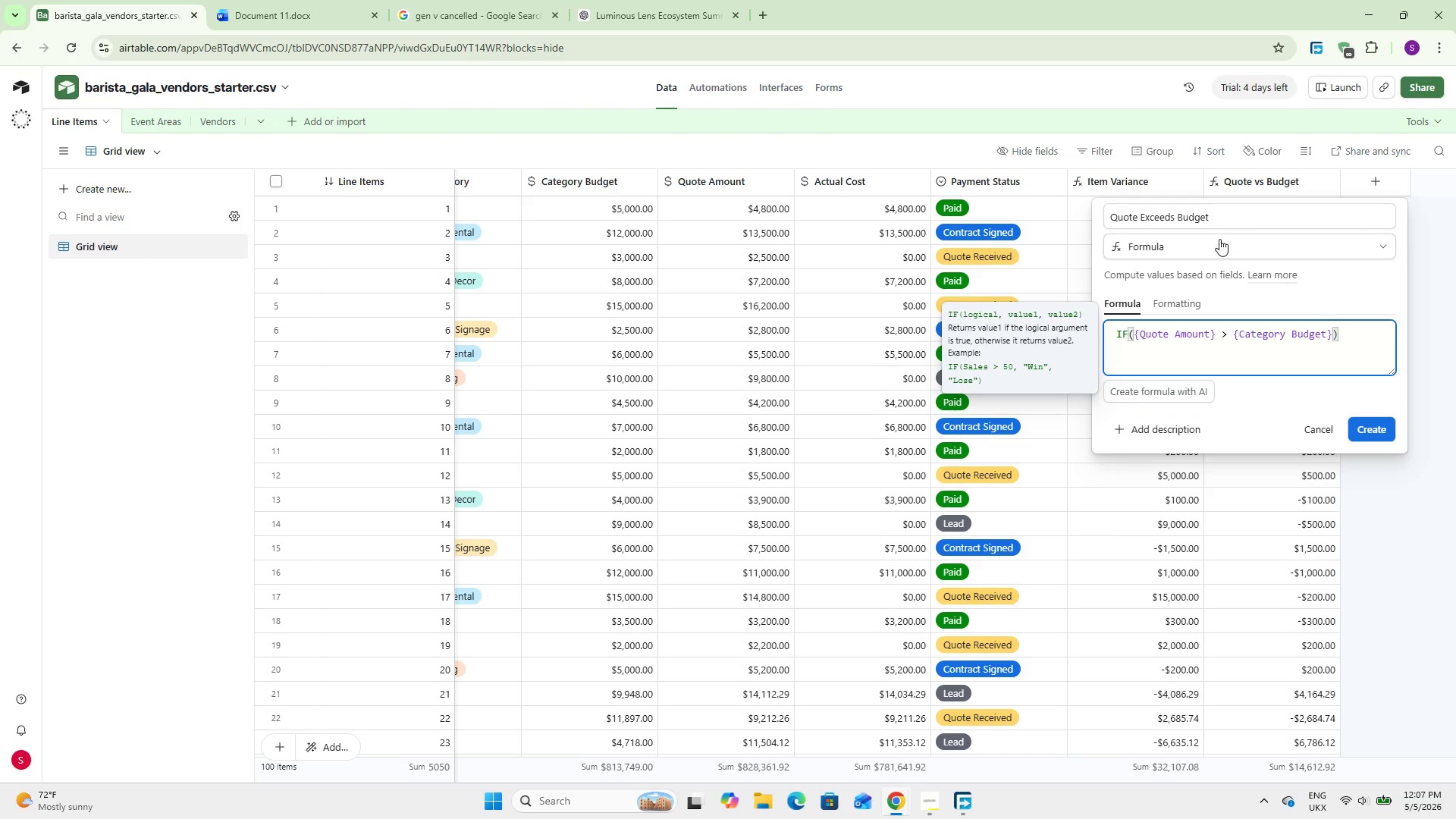 
key(Comma)
 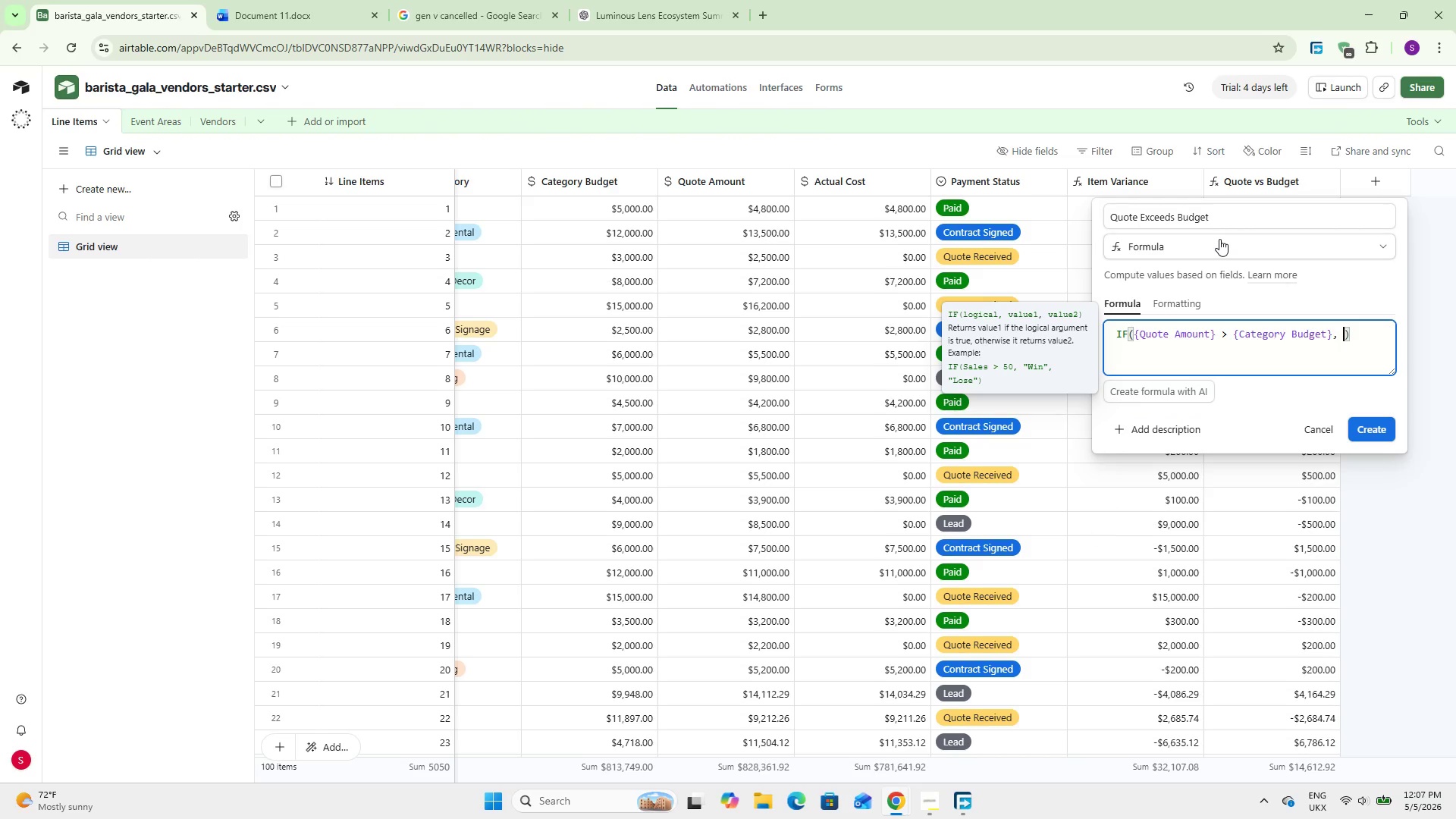 
key(Space)
 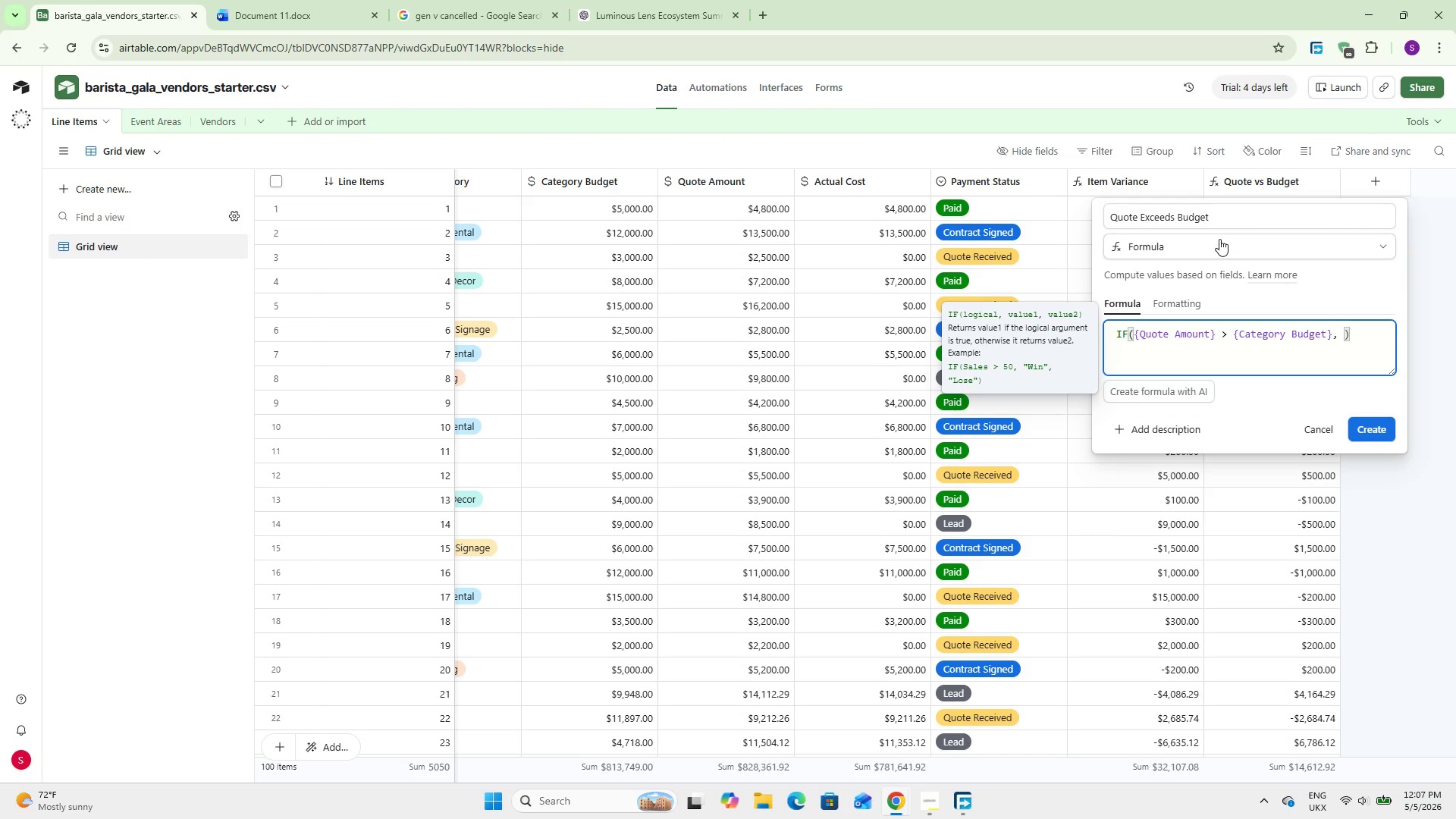 
key(Shift+Backquote)
 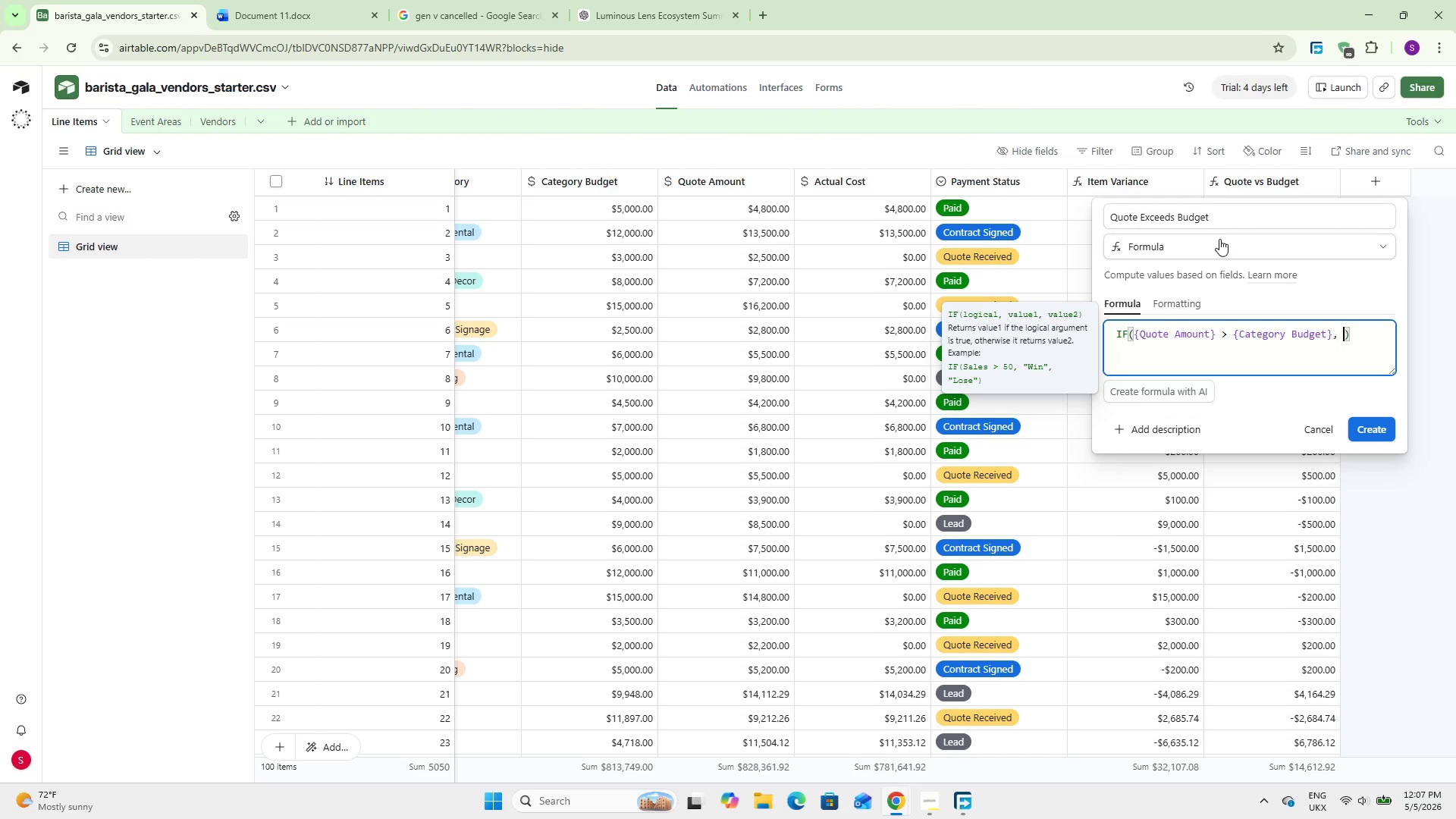 
key(Backspace)
 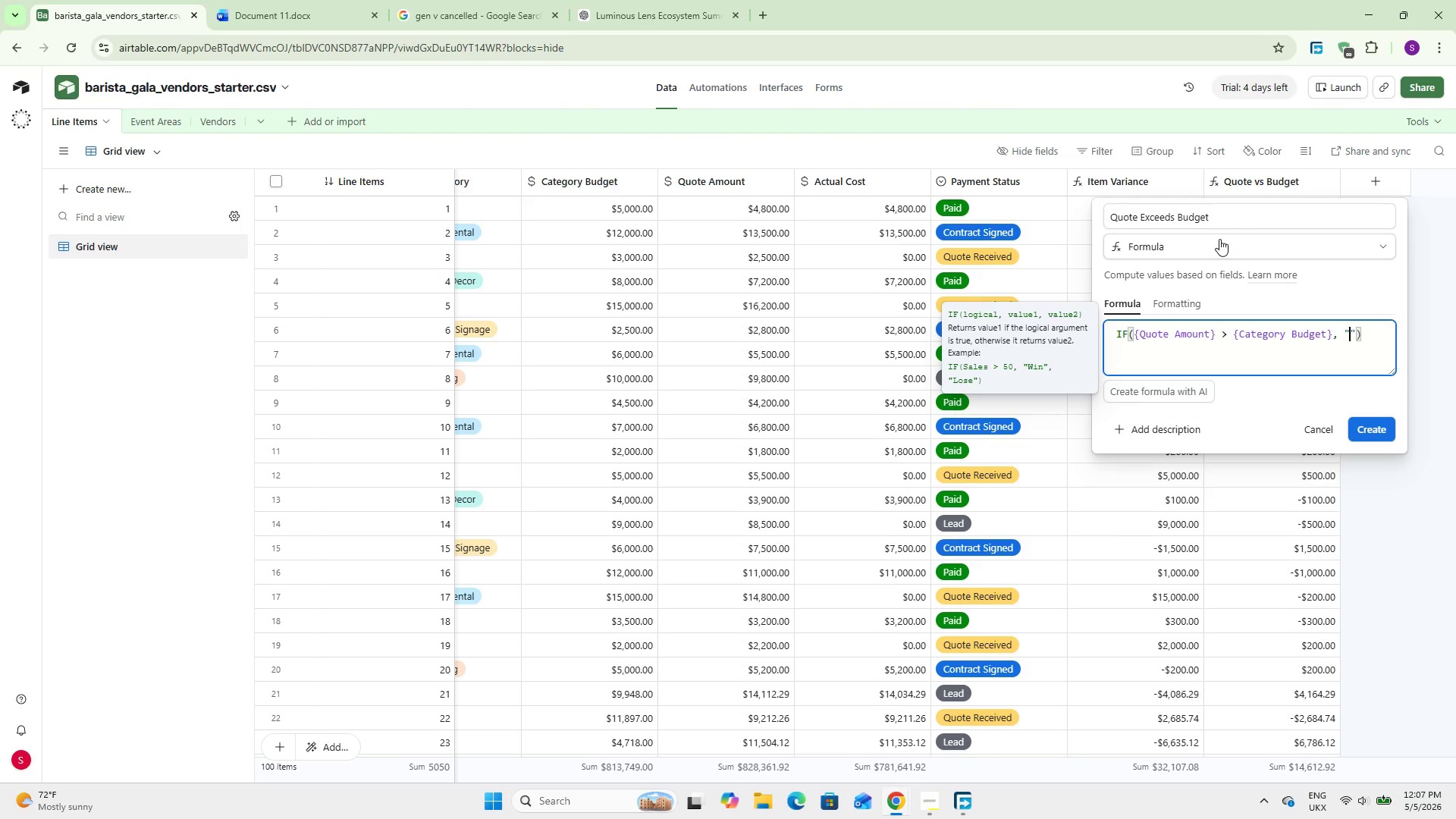 
key(Shift+2)
 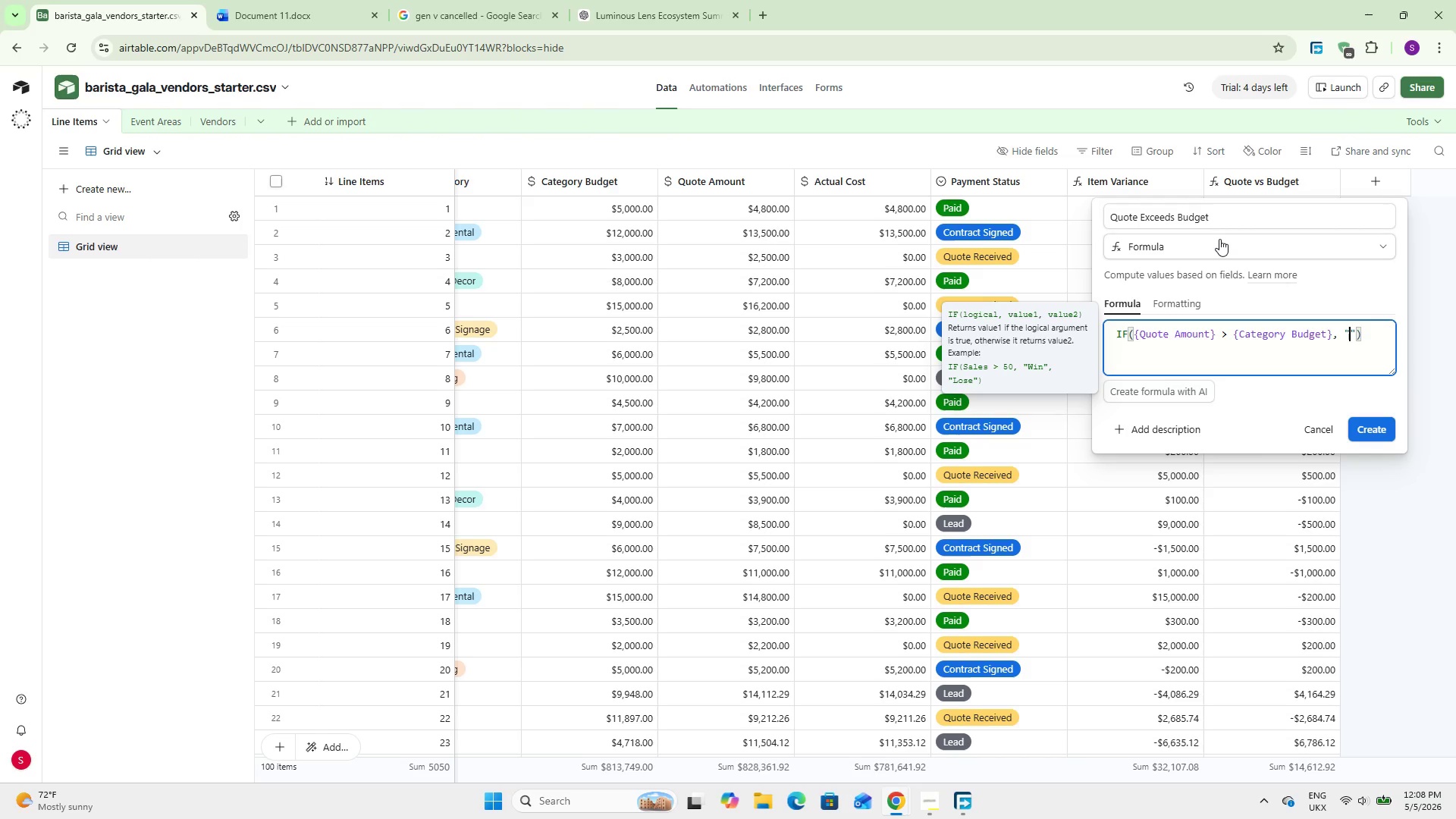 
wait(6.58)
 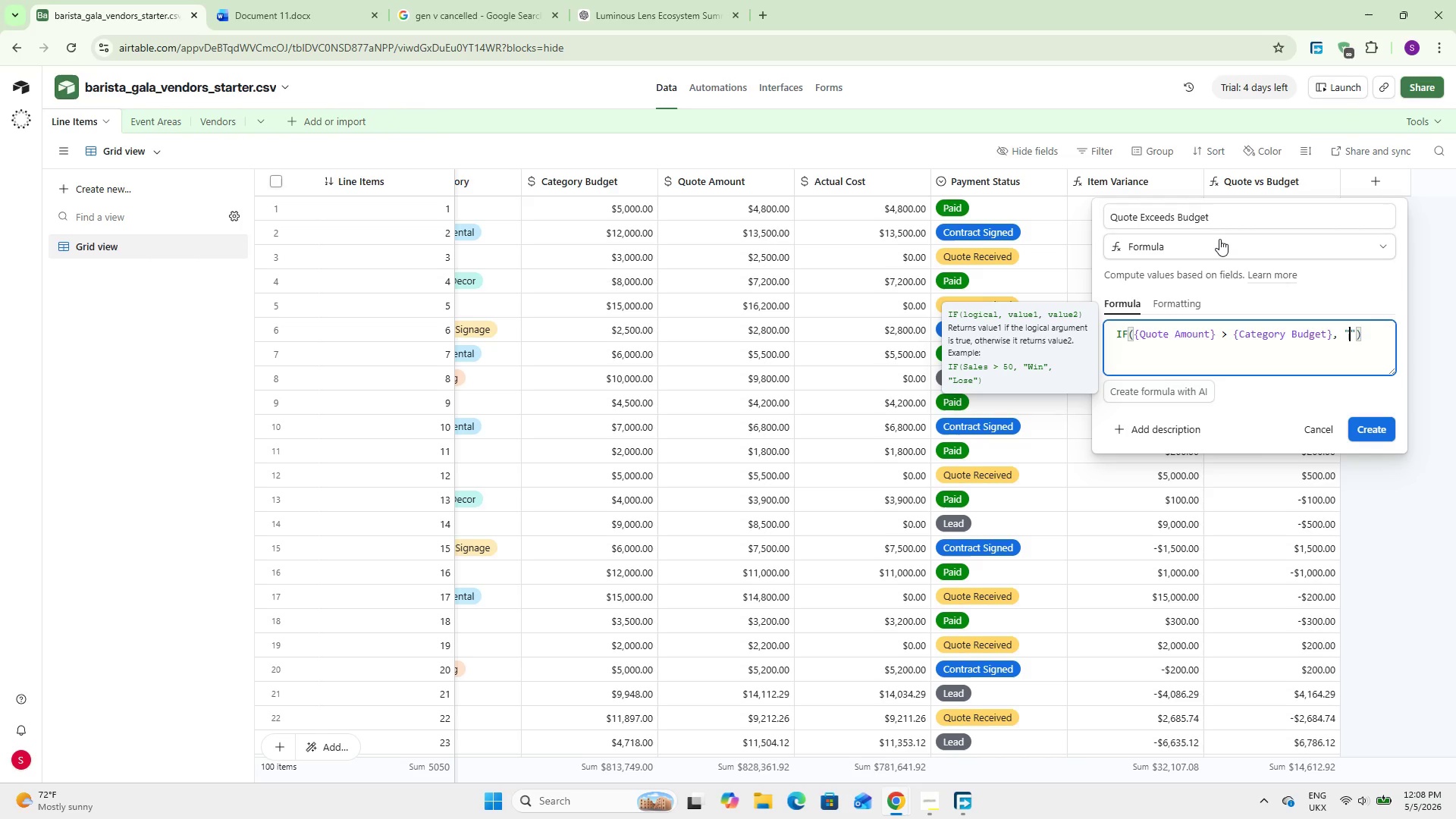 
key(Meta+Period)
 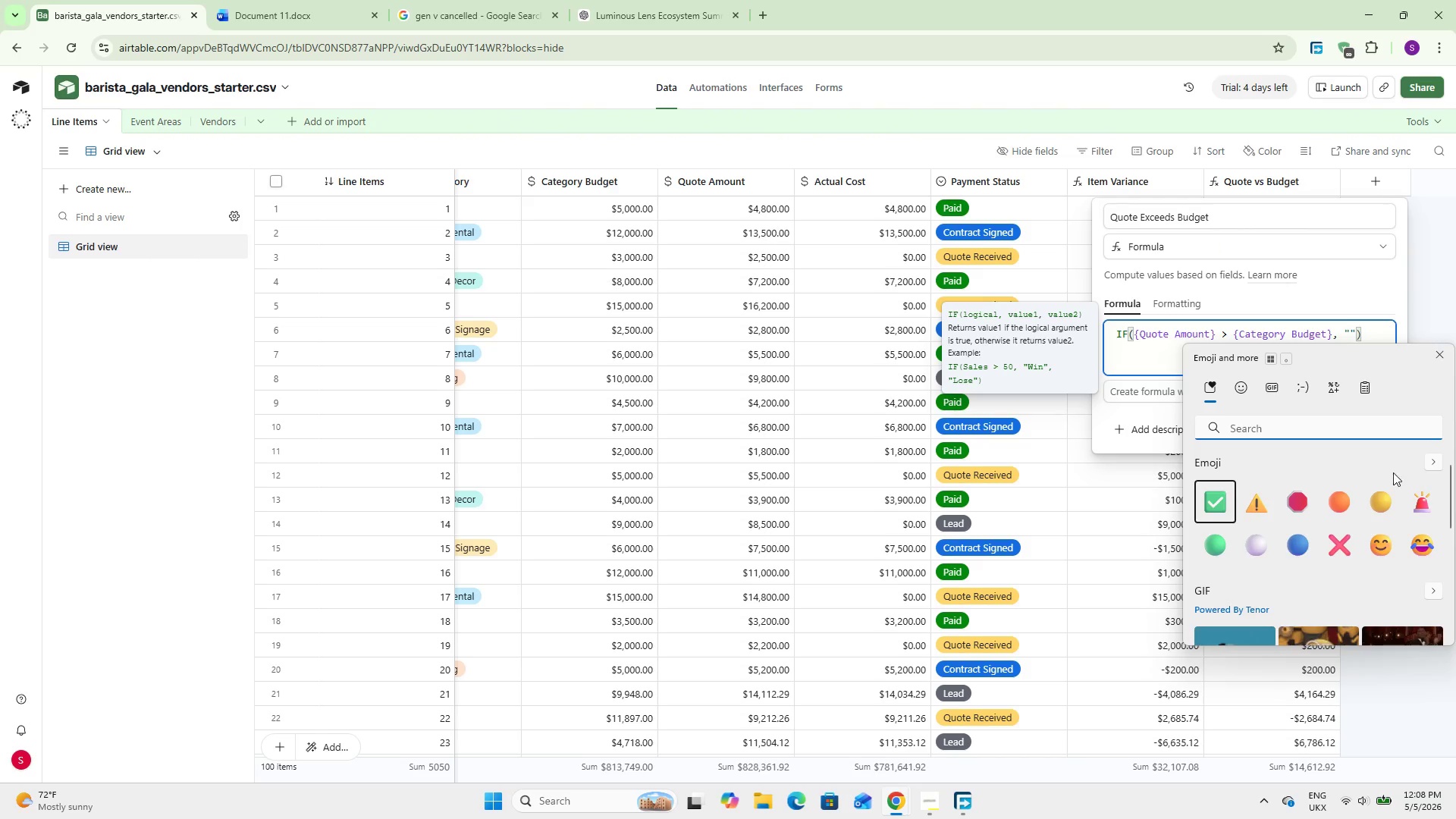 
left_click([1411, 492])
 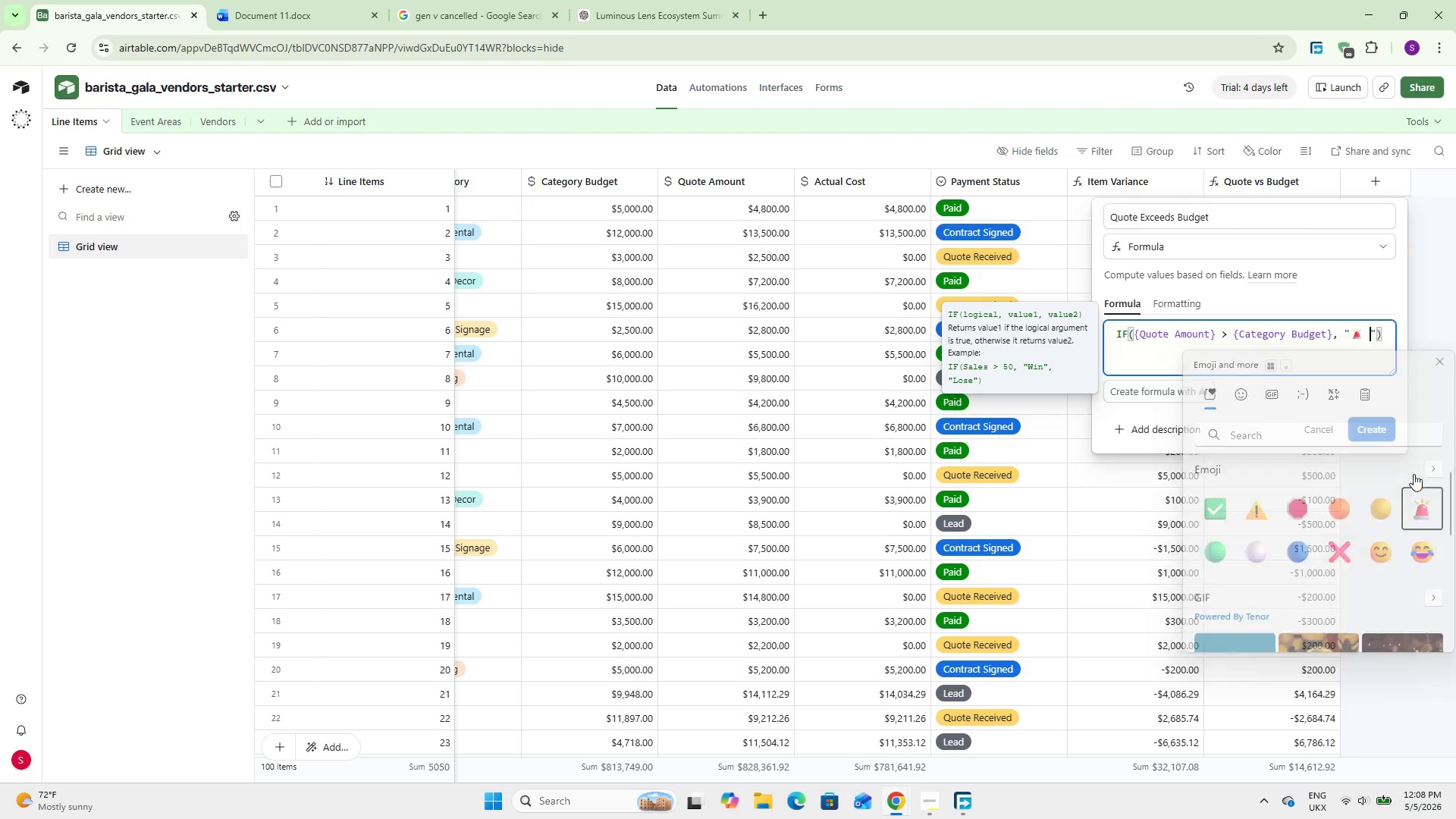 
type( Ex)
key(Backspace)
key(Backspace)
type(EXCEEDS BUDGET)
 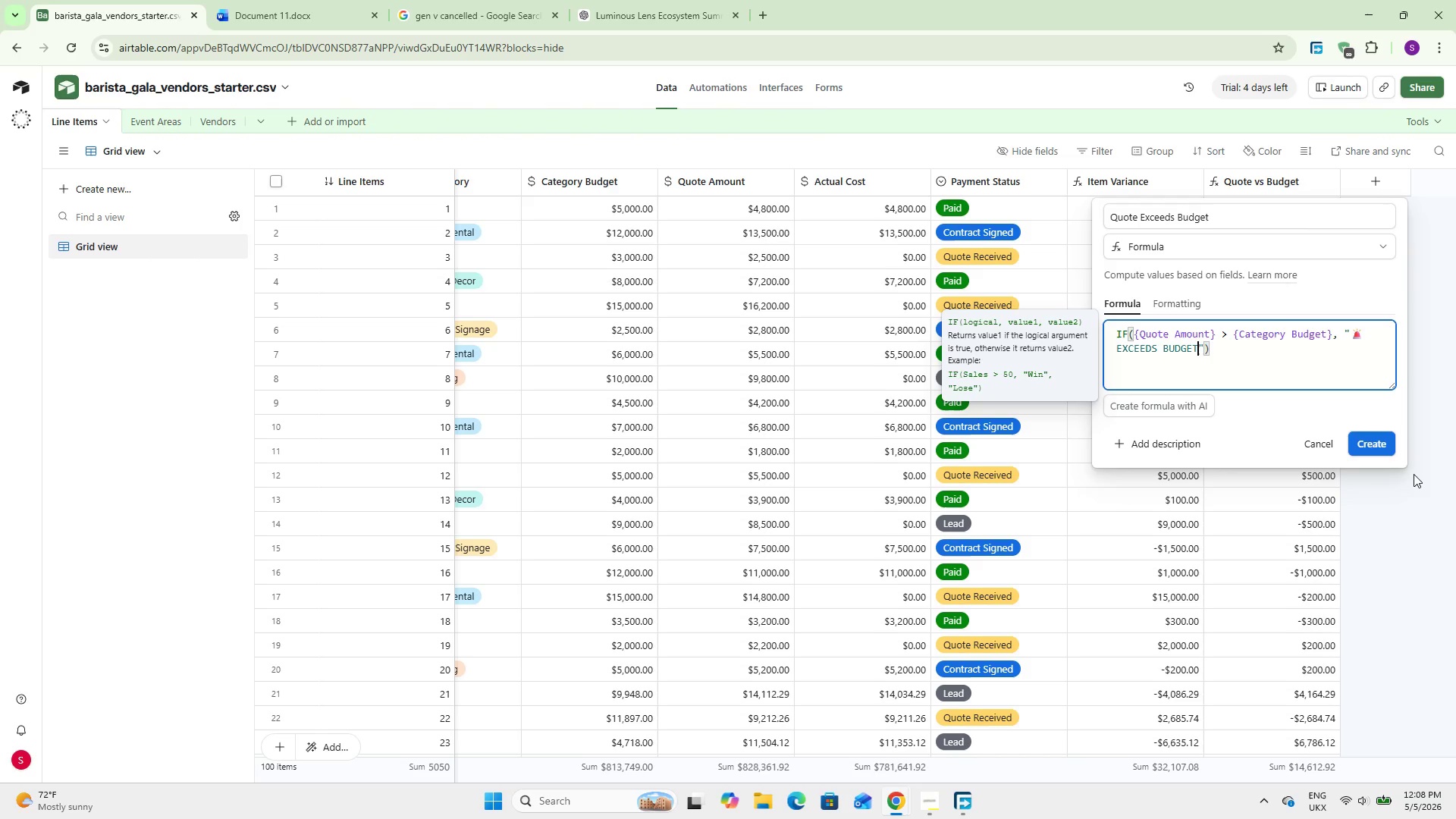 
key(ArrowRight)
 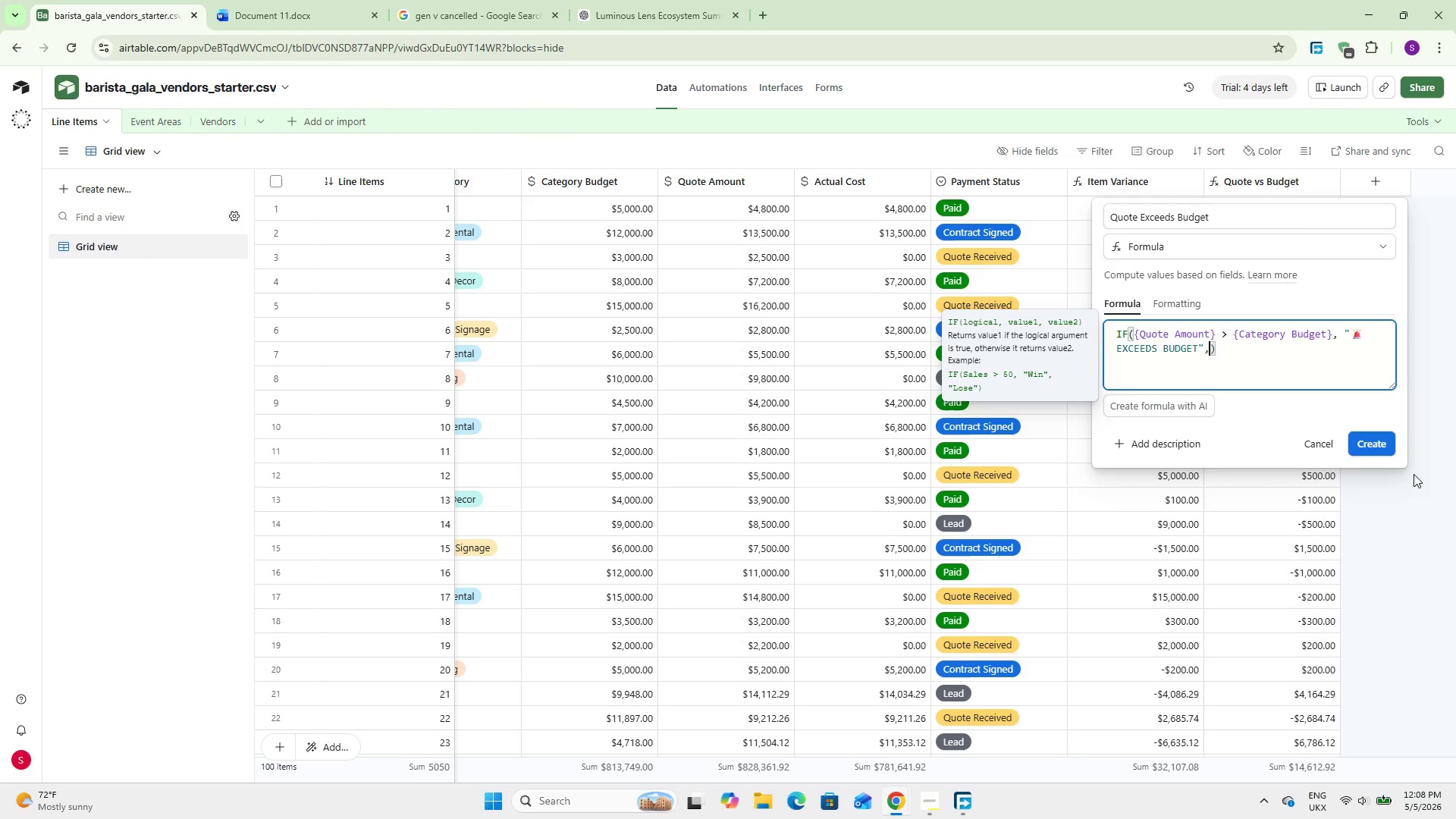 
key(Comma)
 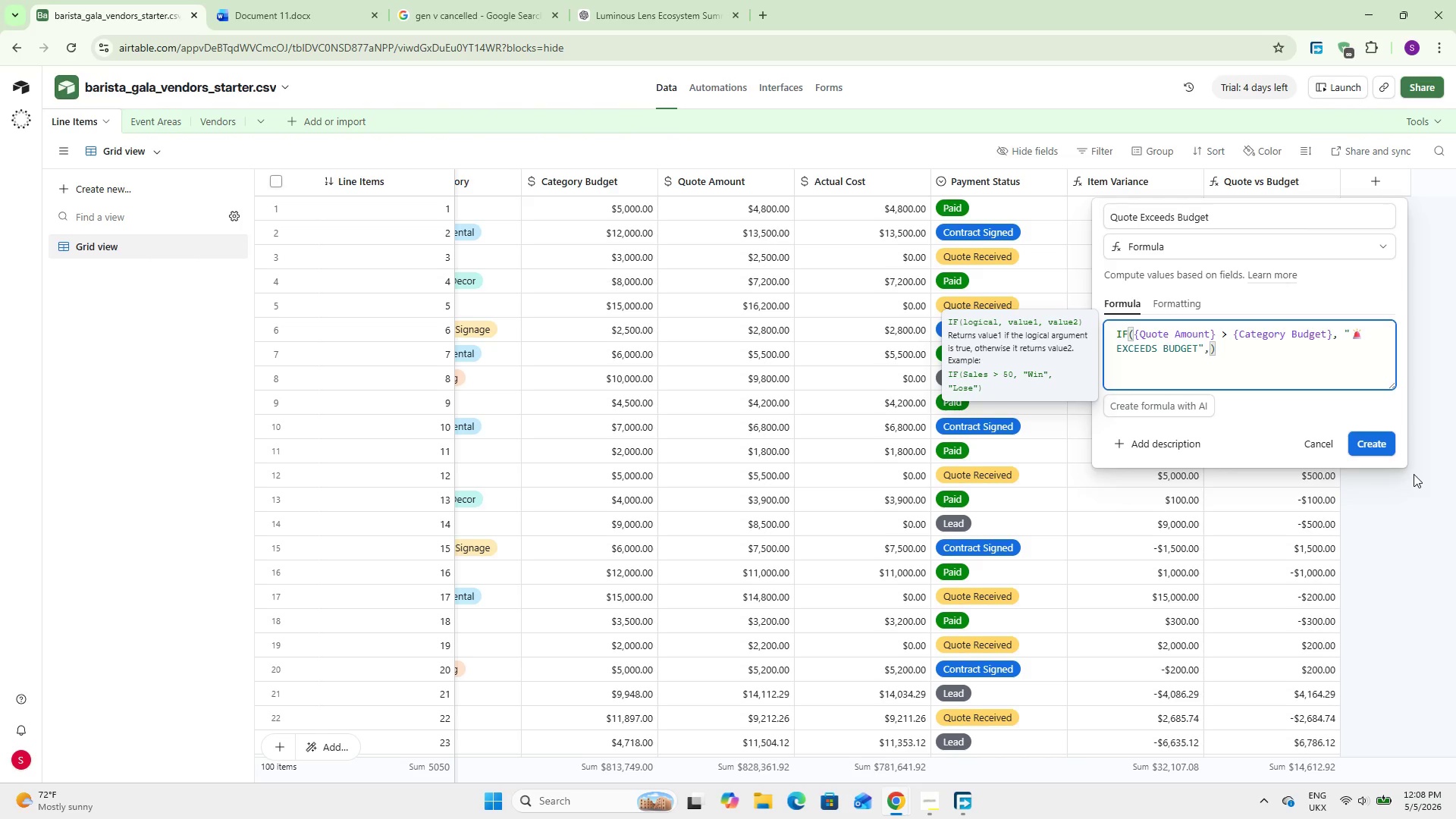 
key(Space)
 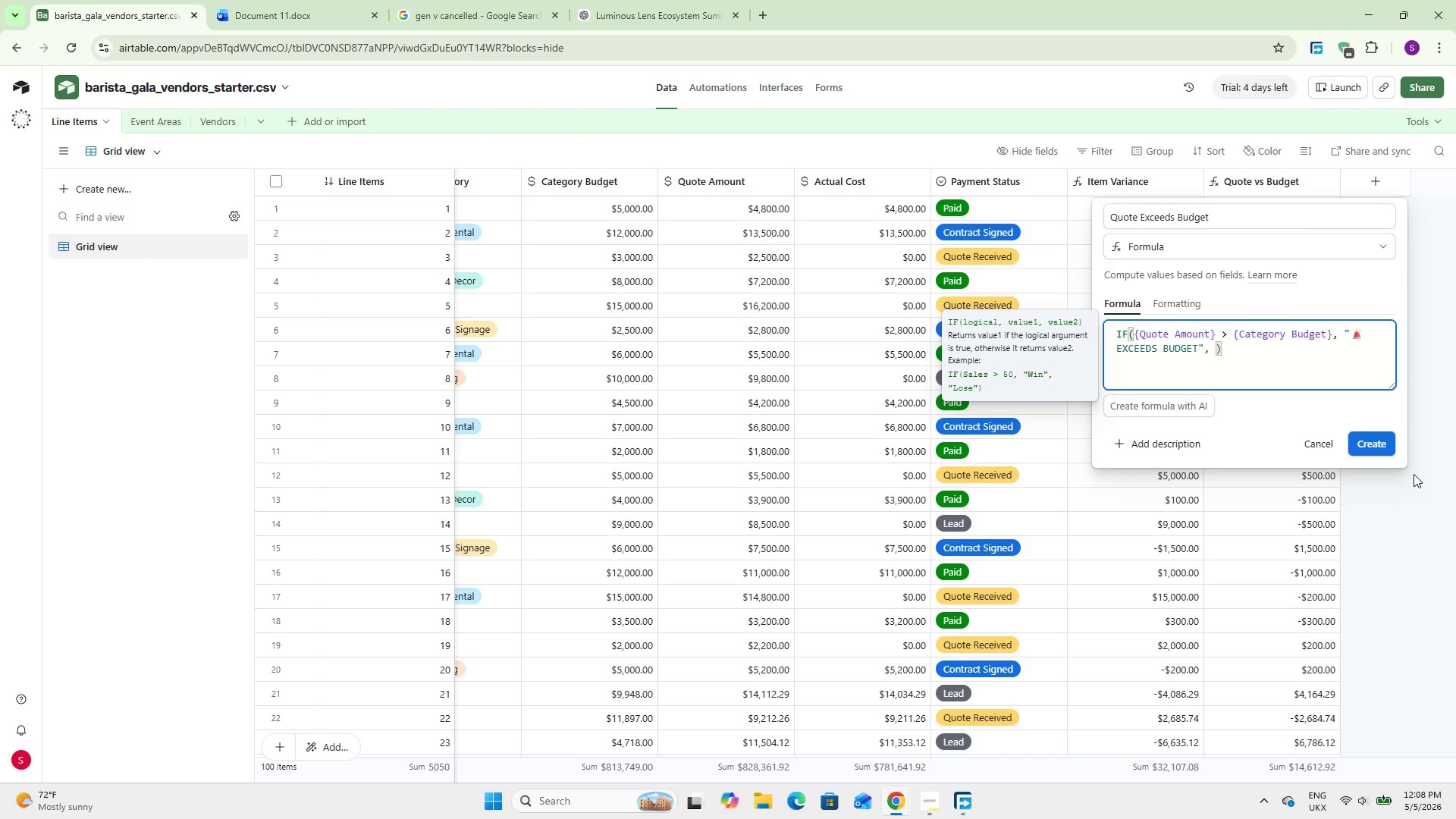 
key(Shift+2)
 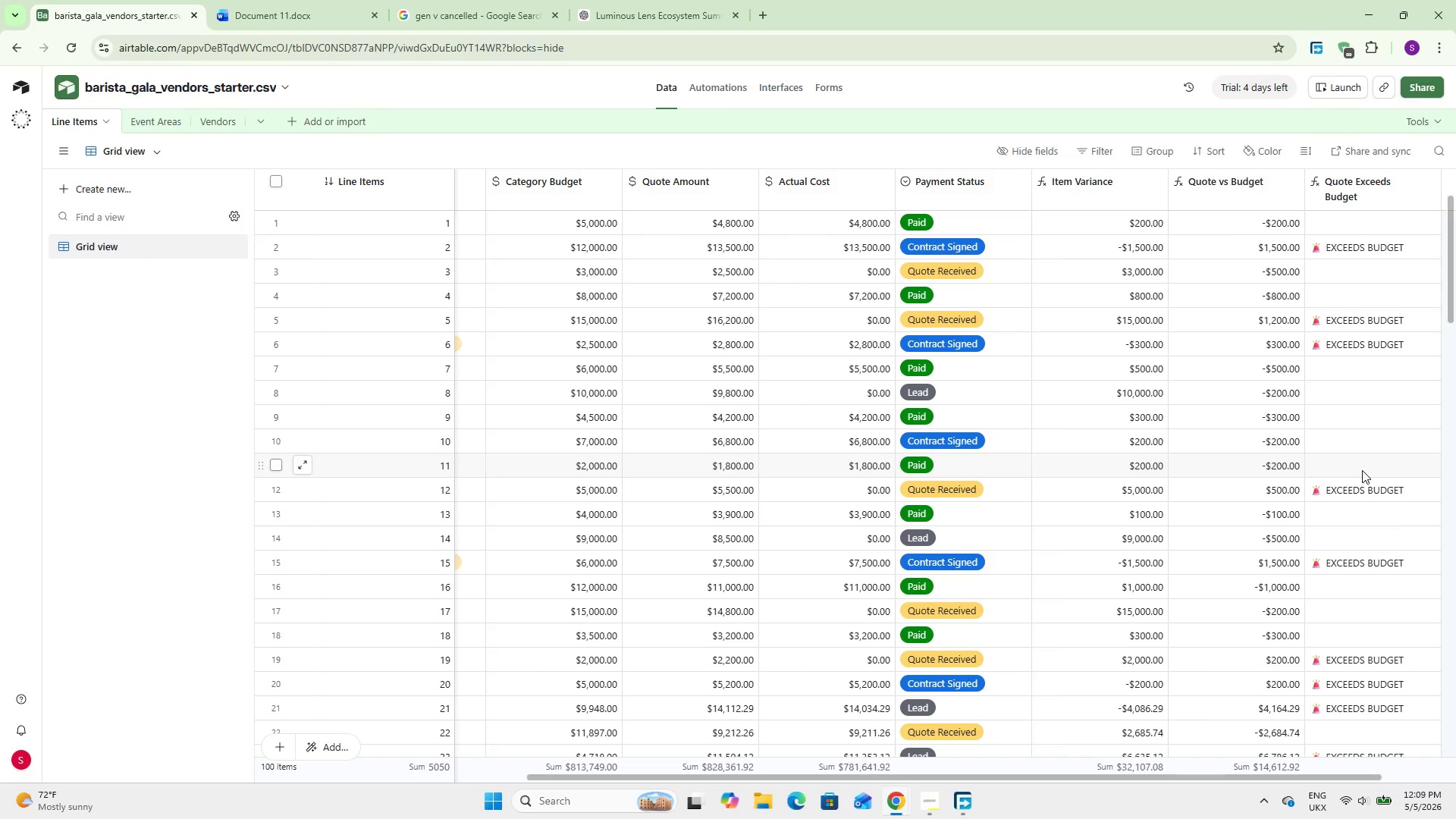 
wait(44.97)
 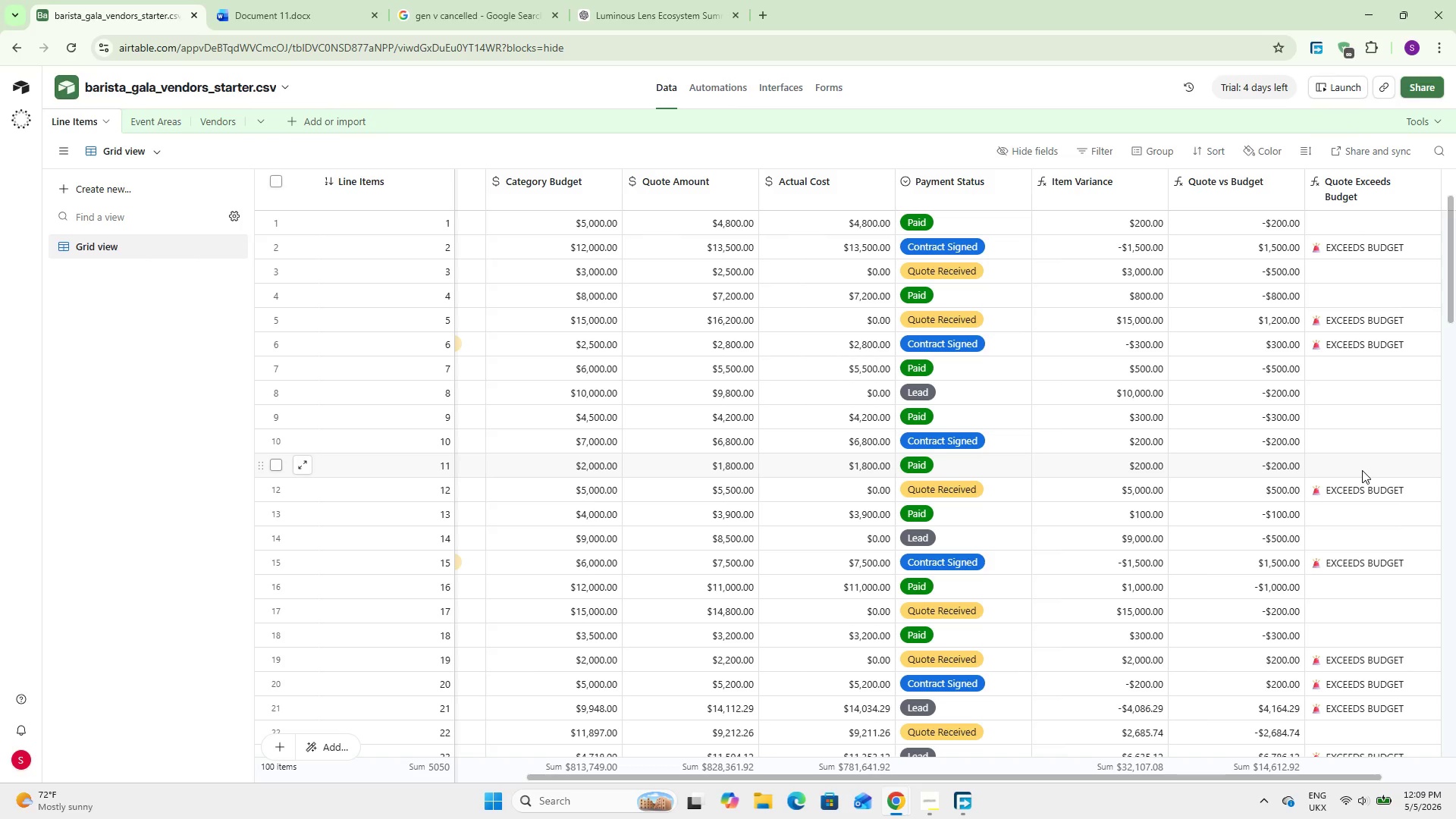 
left_click_drag(start_coordinate=[1084, 780], to_coordinate=[1248, 760])
 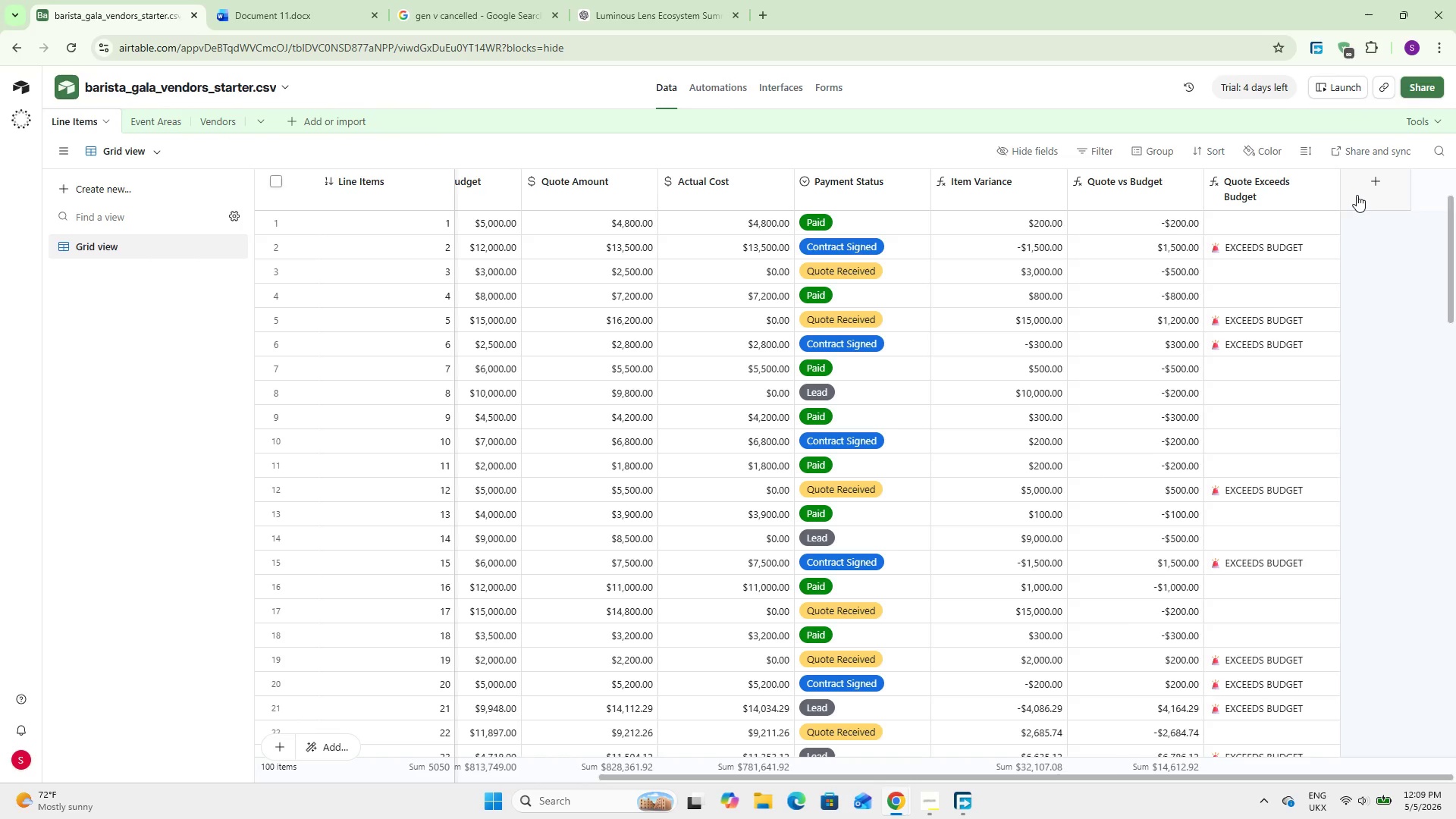 
left_click([1357, 195])
 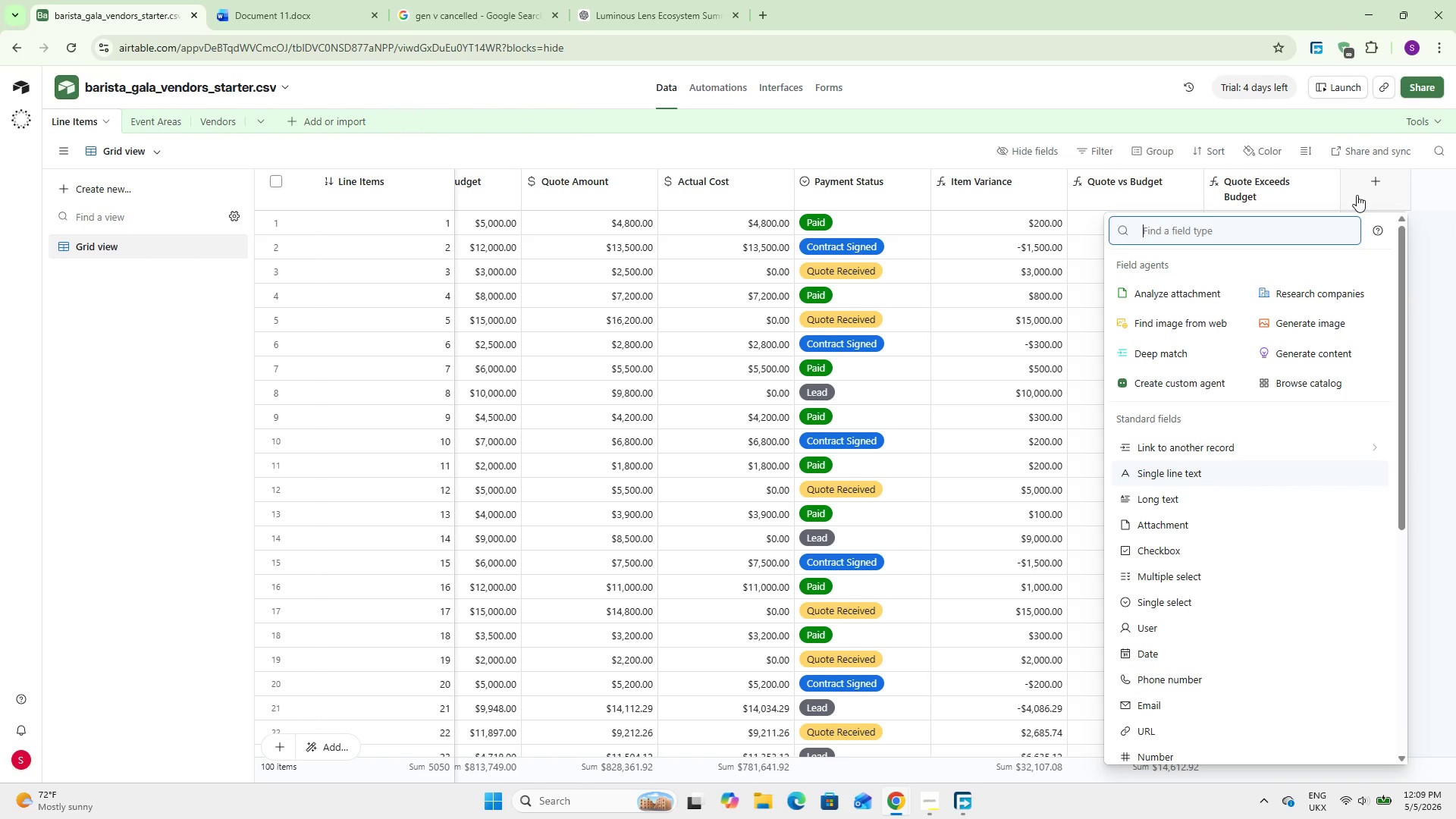 
type(for)
 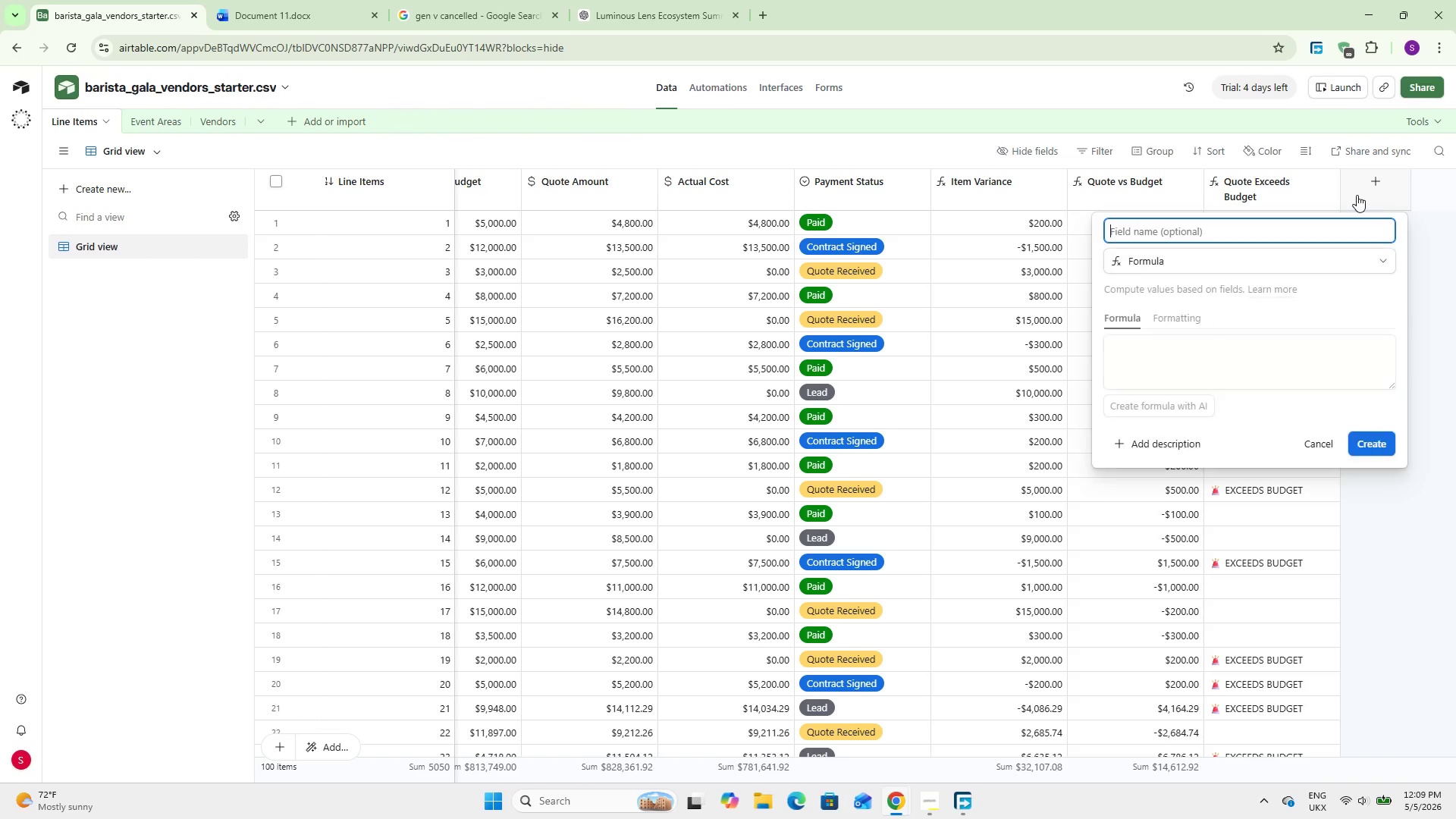 
key(Enter)
 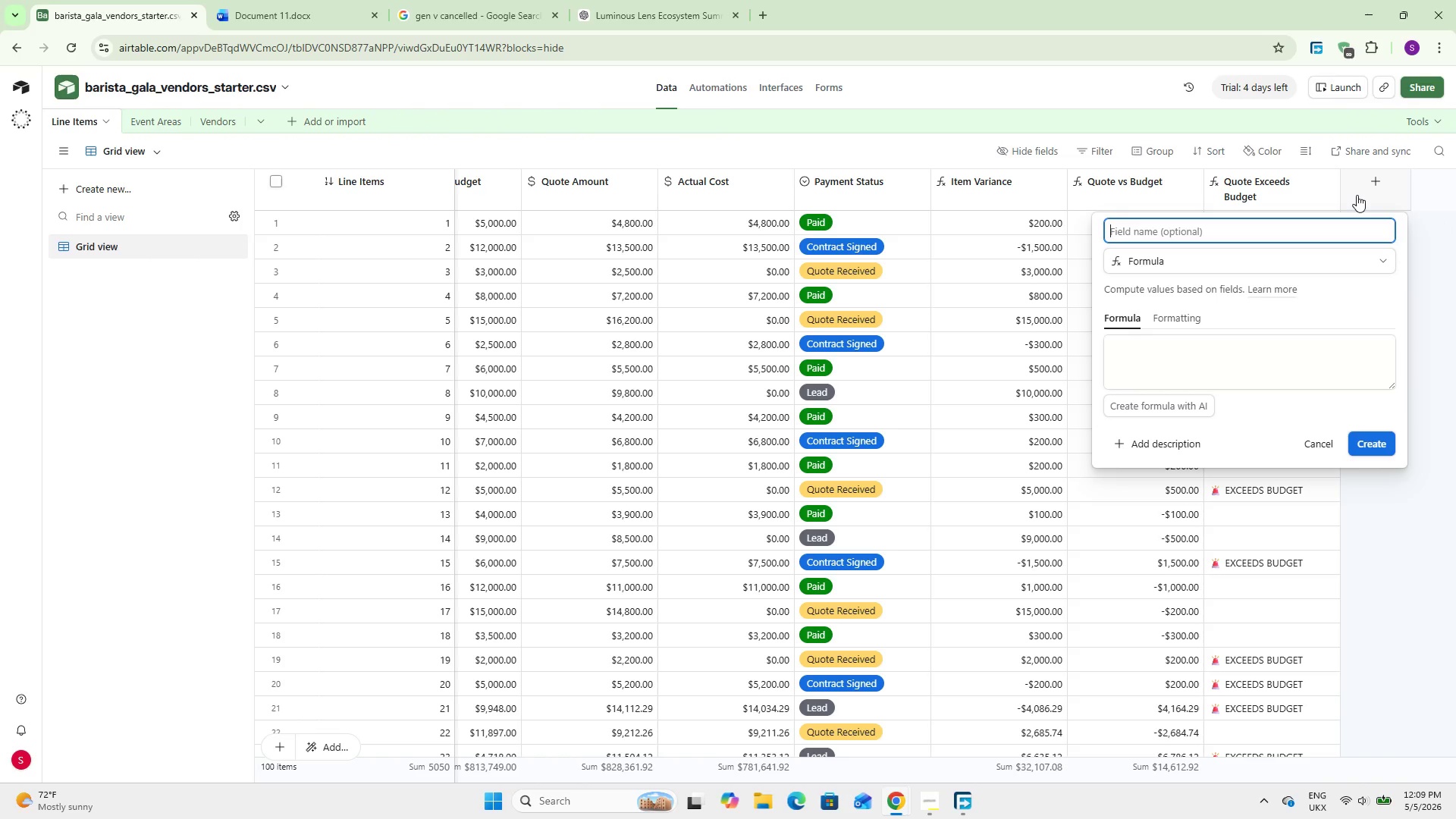 
type(Cost vs Quote Variance)
 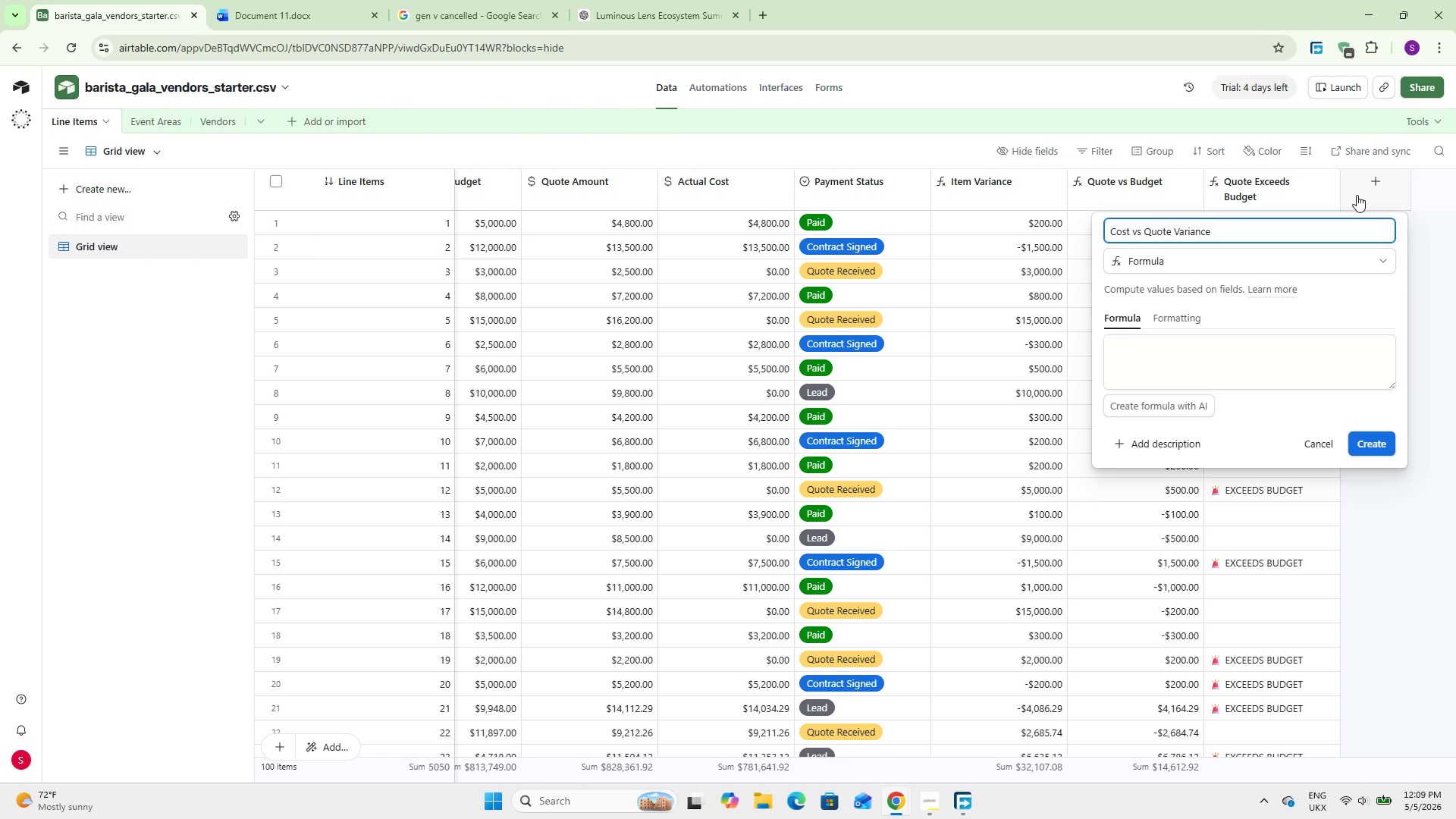 
left_click([1205, 353])
 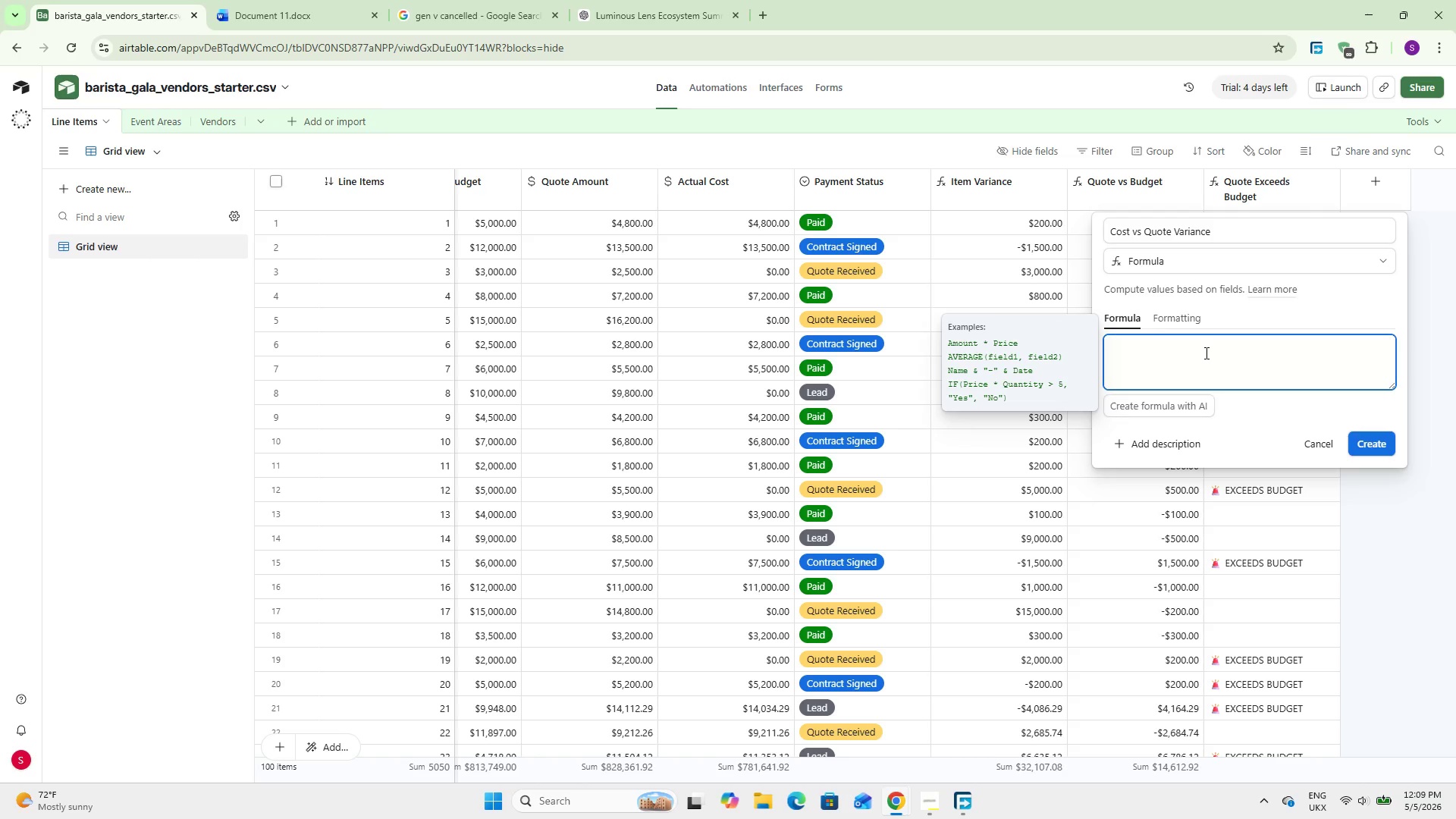 
type(Ac)
 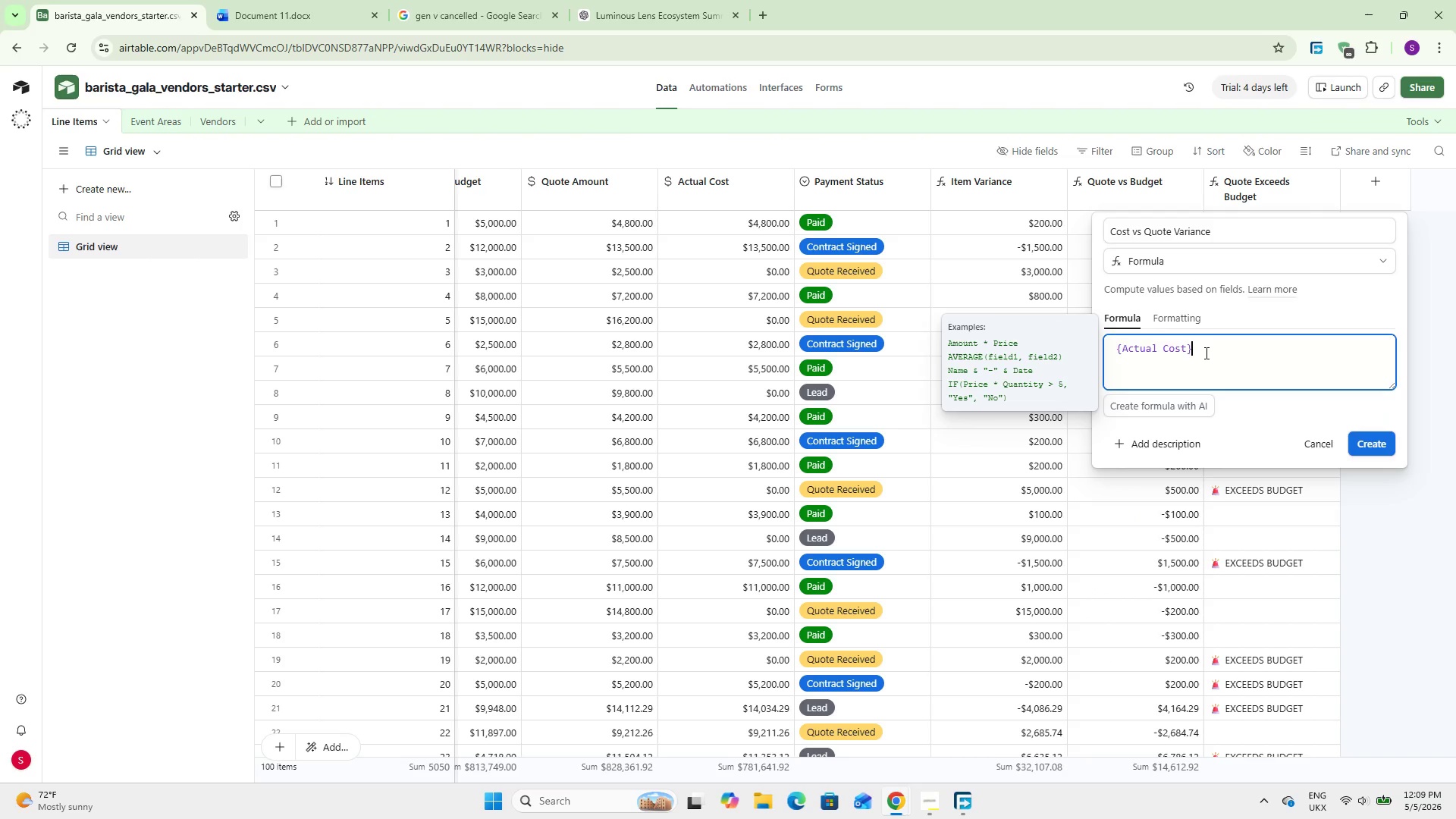 
key(Enter)
 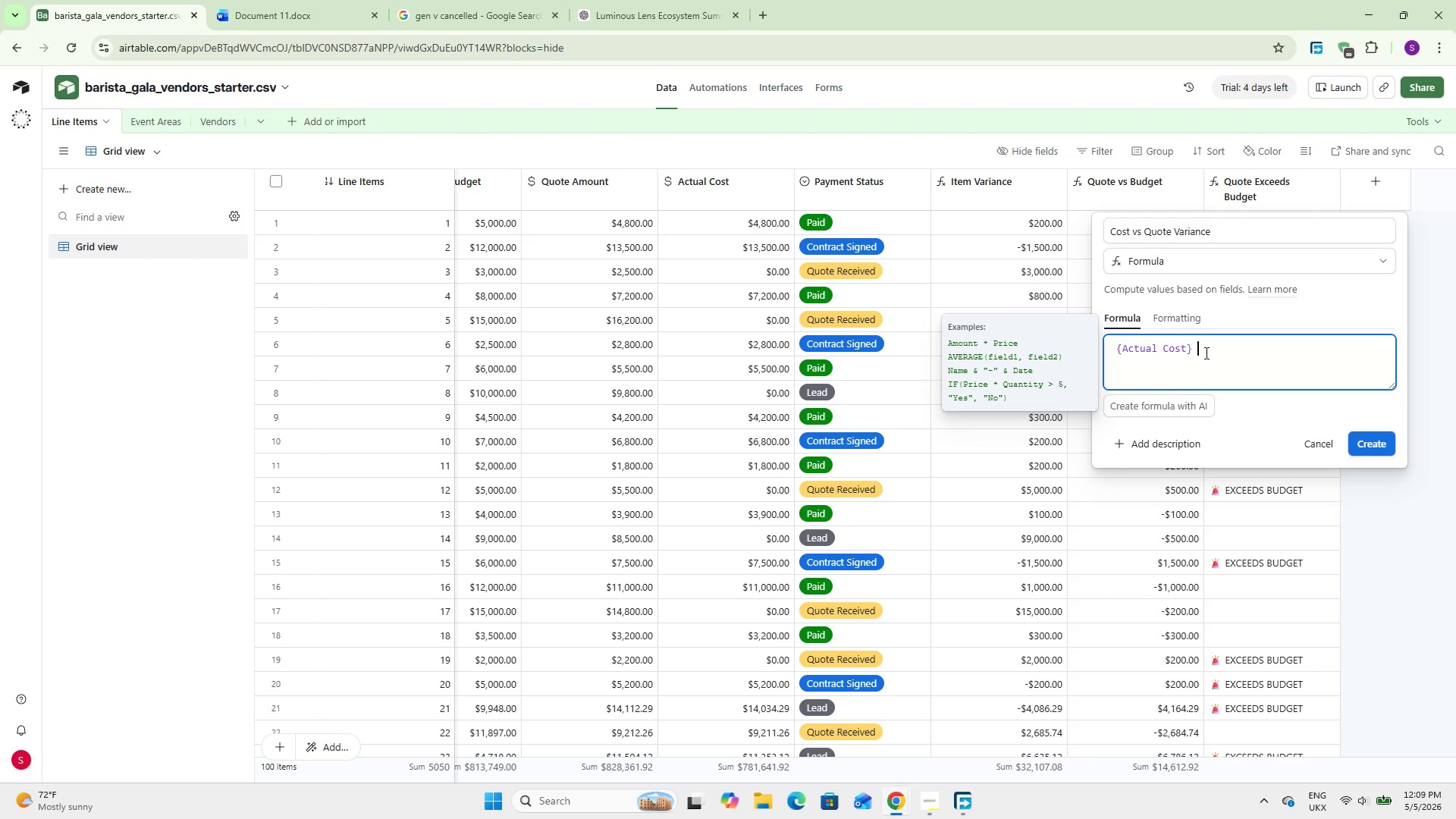 
type( - Qu)
 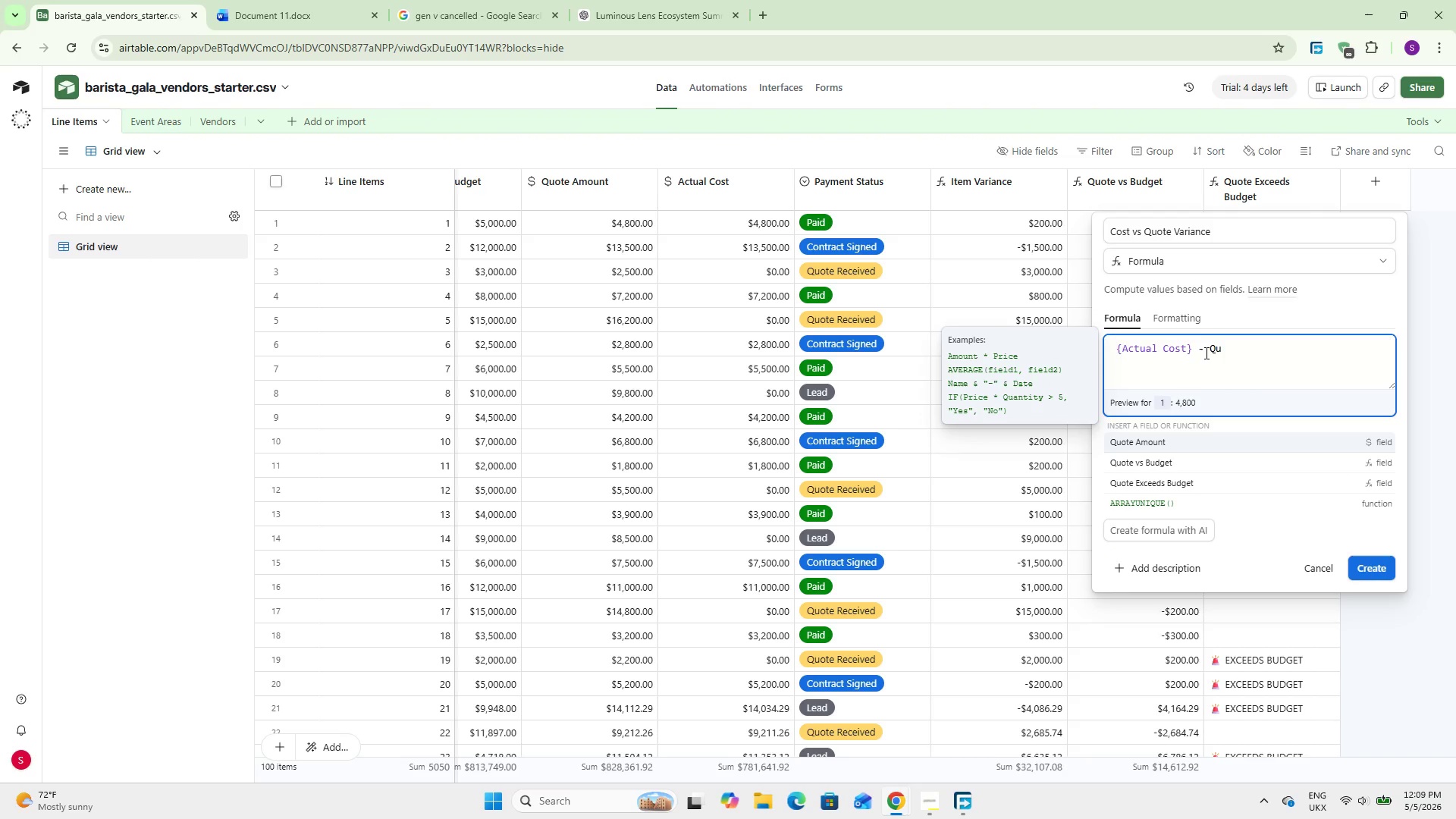 
key(Enter)
 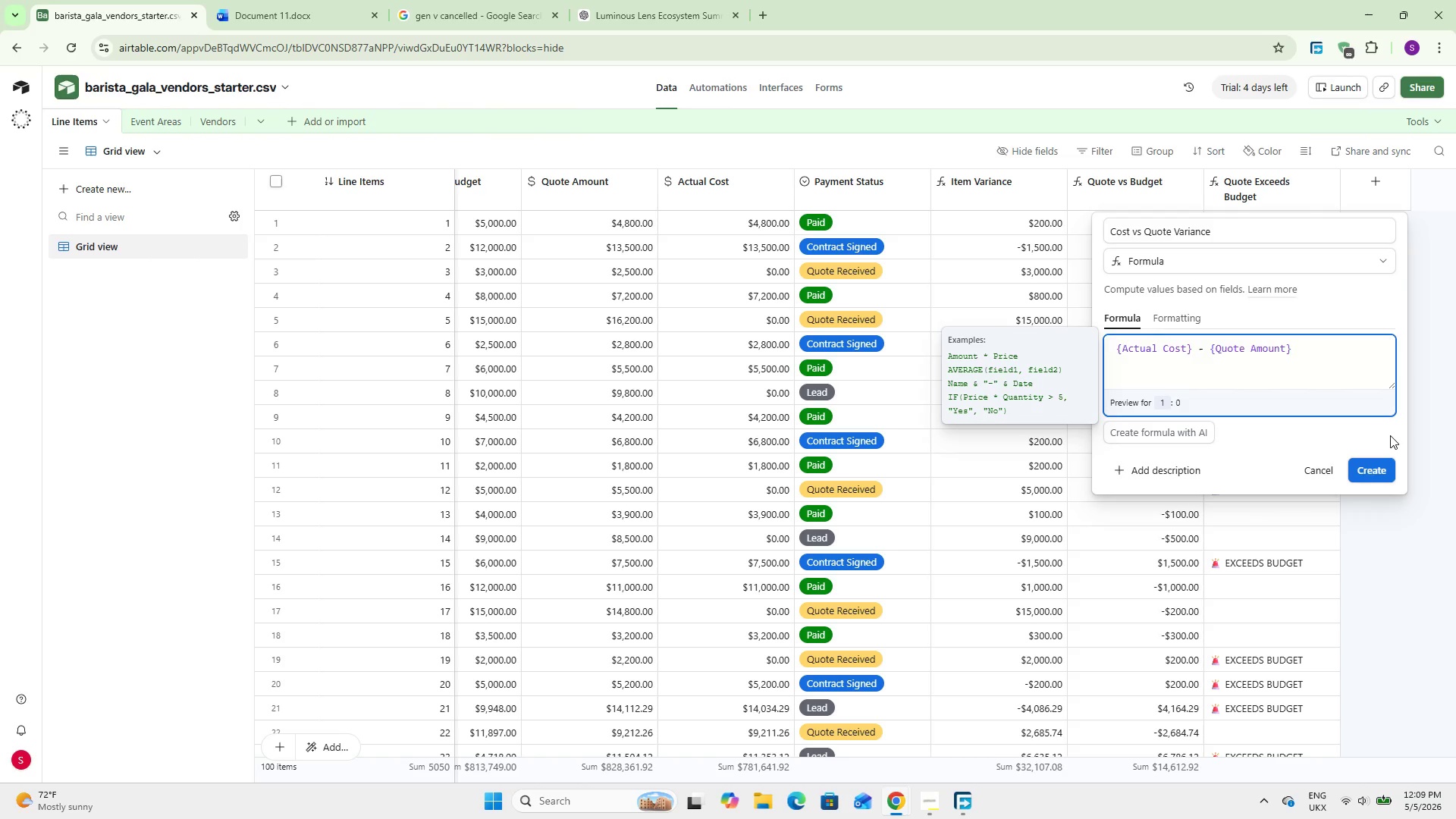 
wait(11.16)
 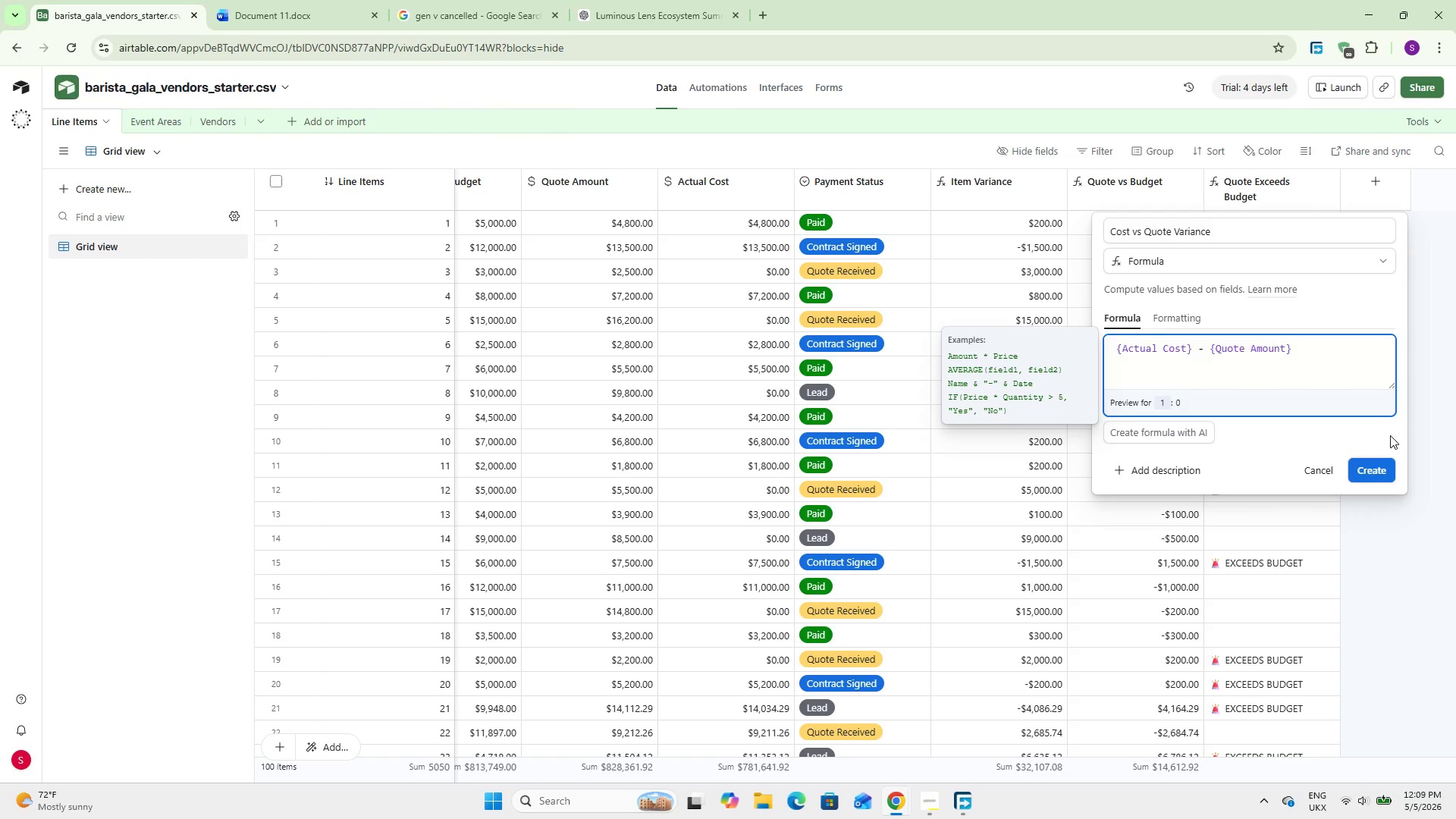 
left_click([1198, 309])
 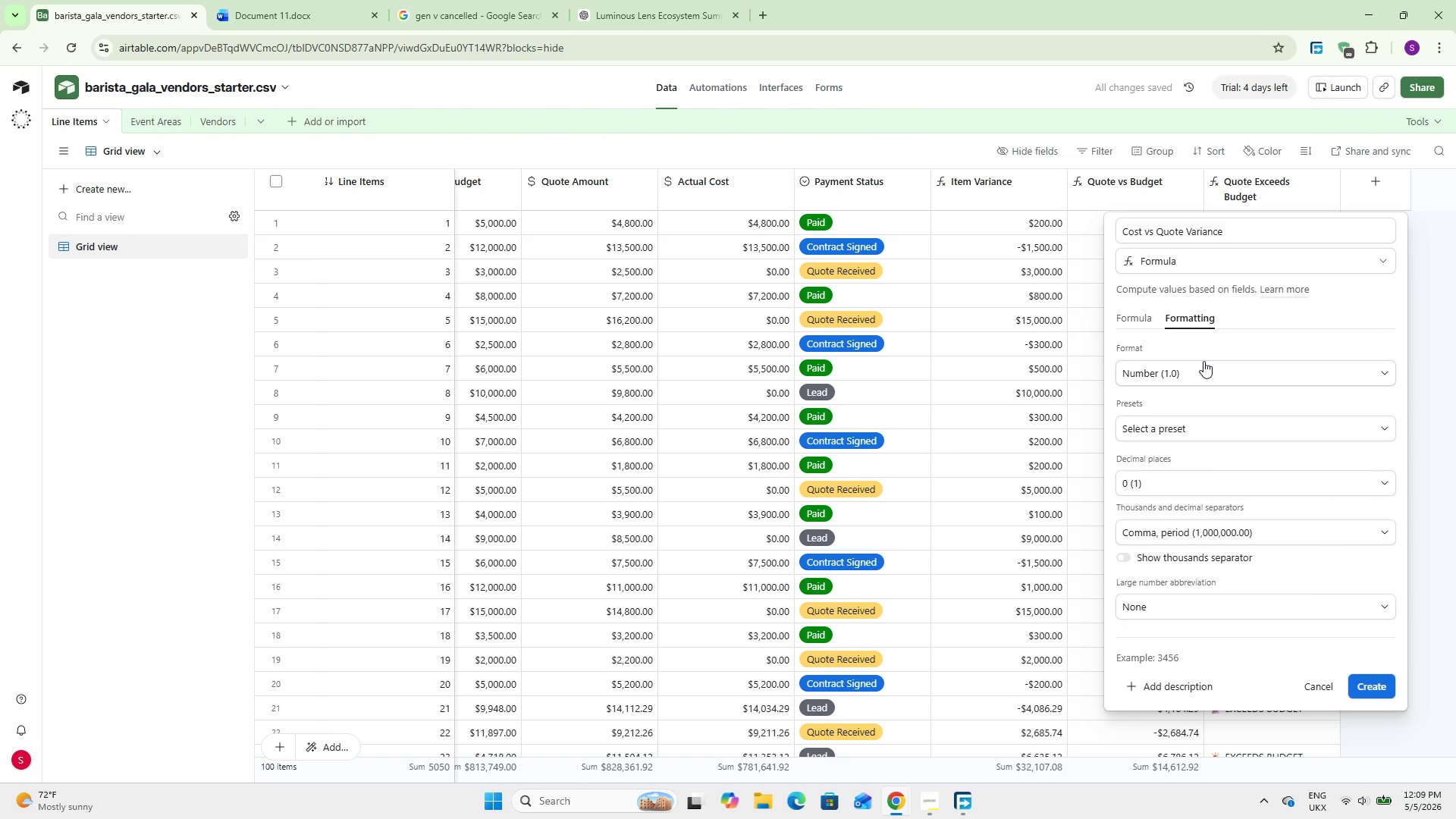 
left_click([1203, 361])
 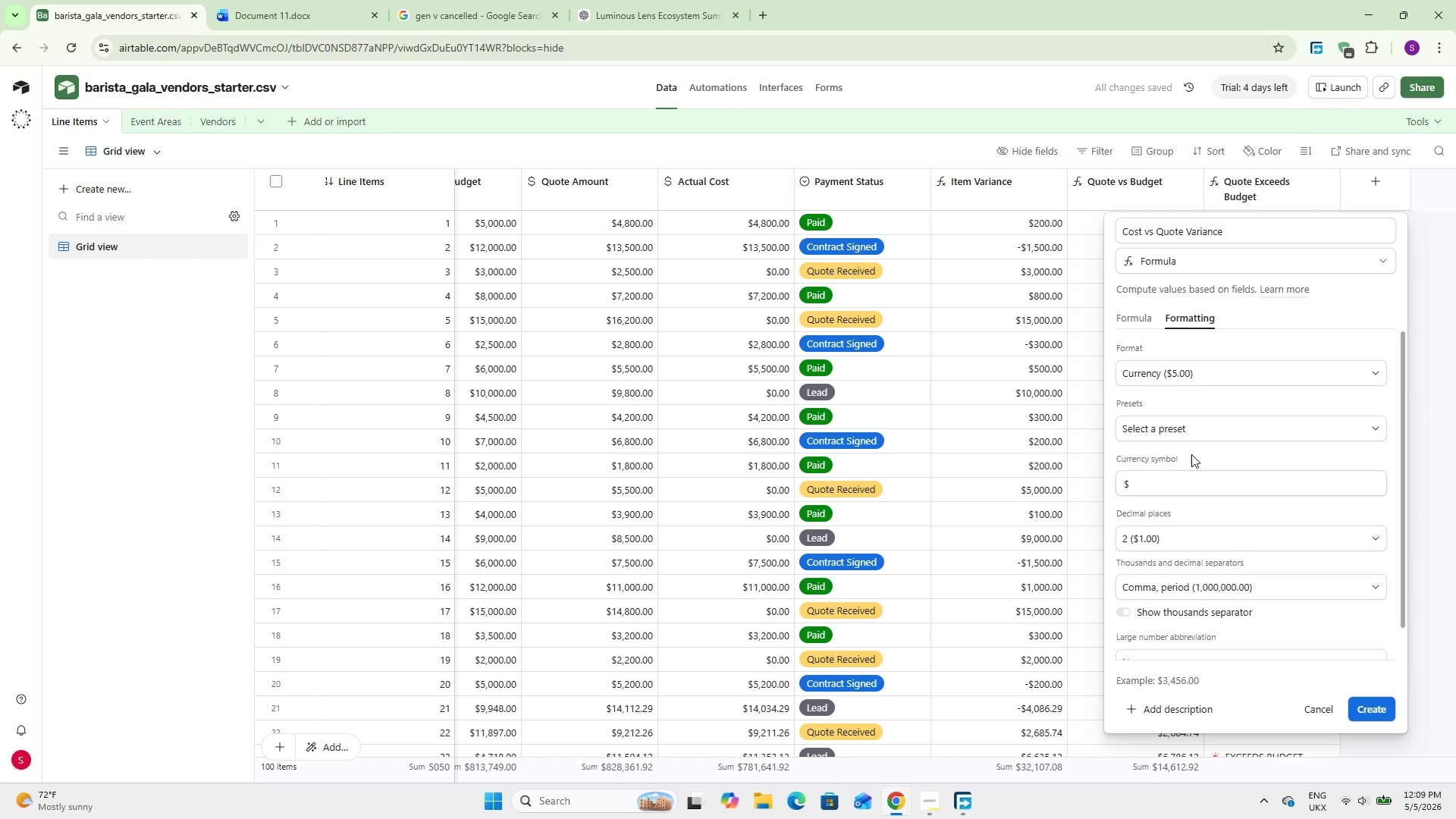 
left_click([1191, 454])
 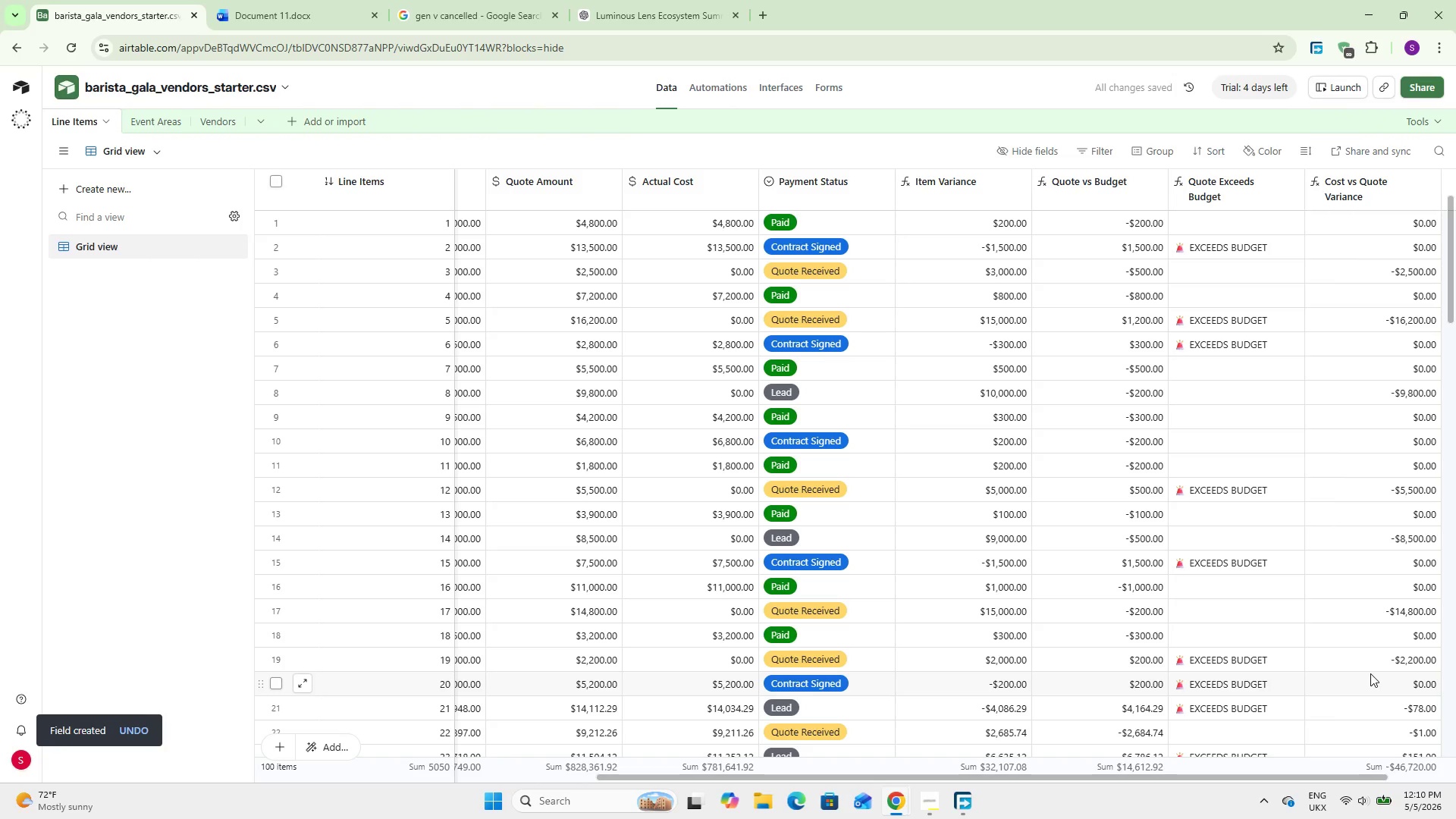 
wait(7.61)
 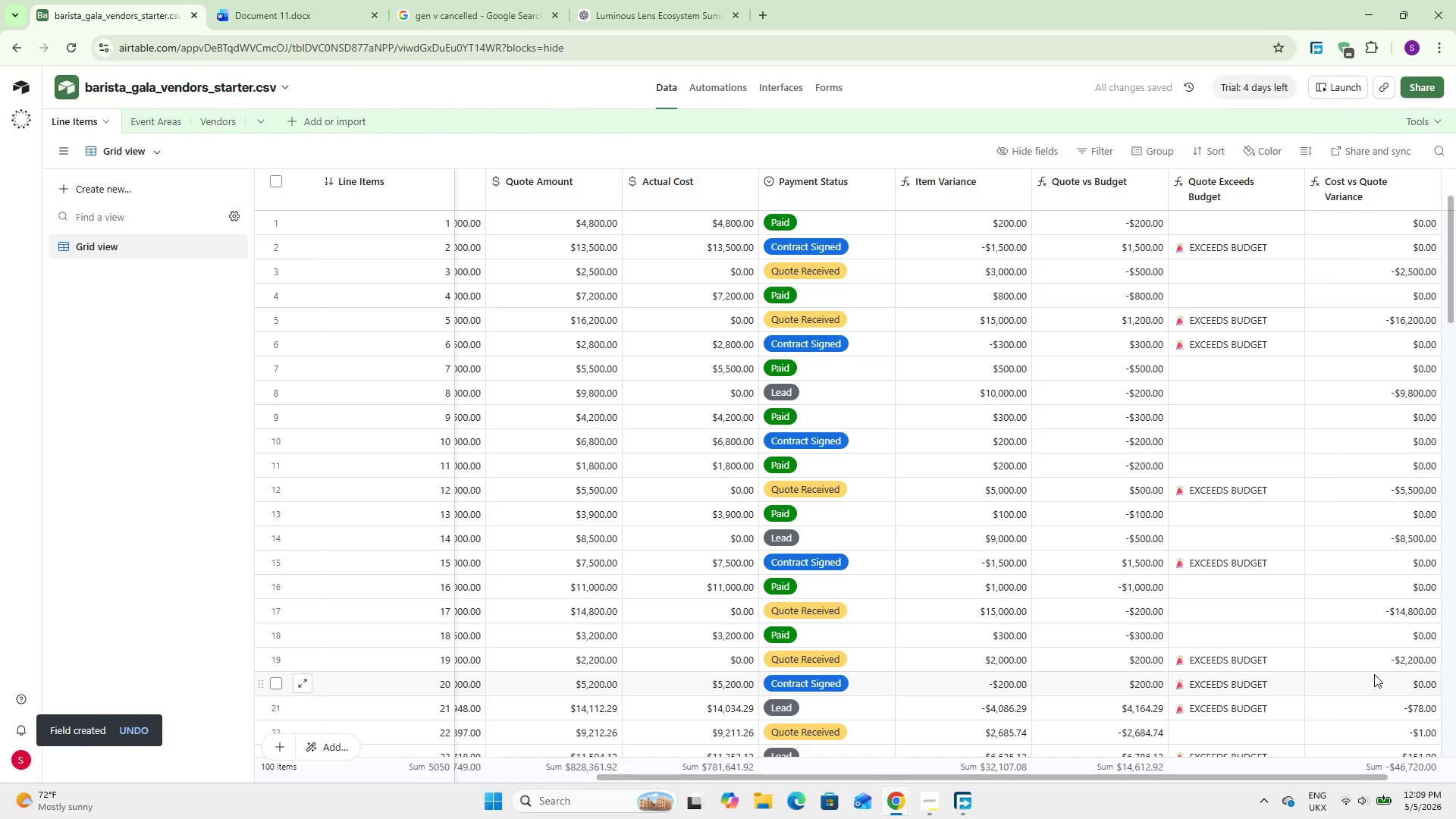 
left_click_drag(start_coordinate=[1286, 774], to_coordinate=[1396, 782])
 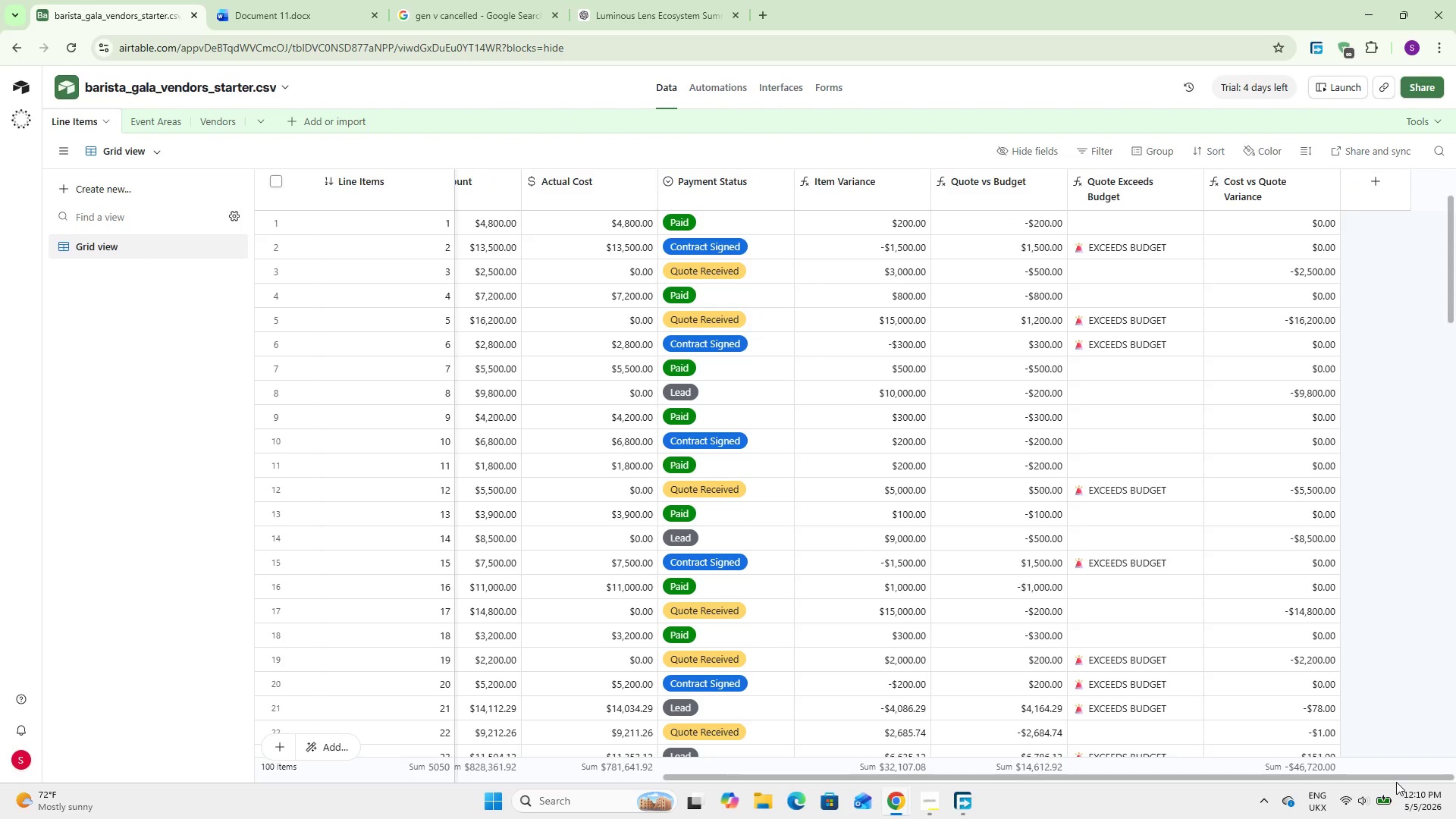 
wait(13.36)
 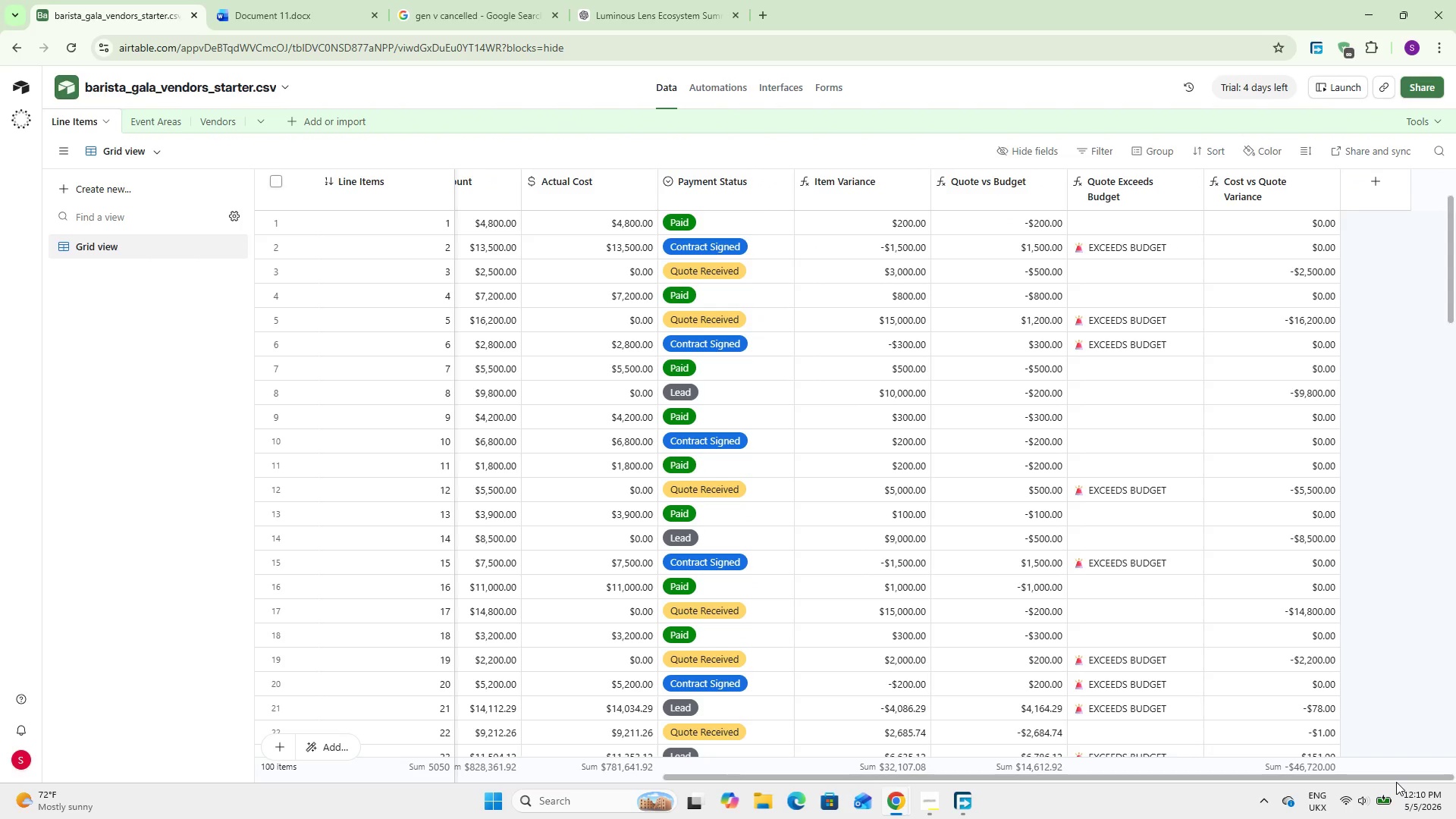 
left_click([146, 115])
 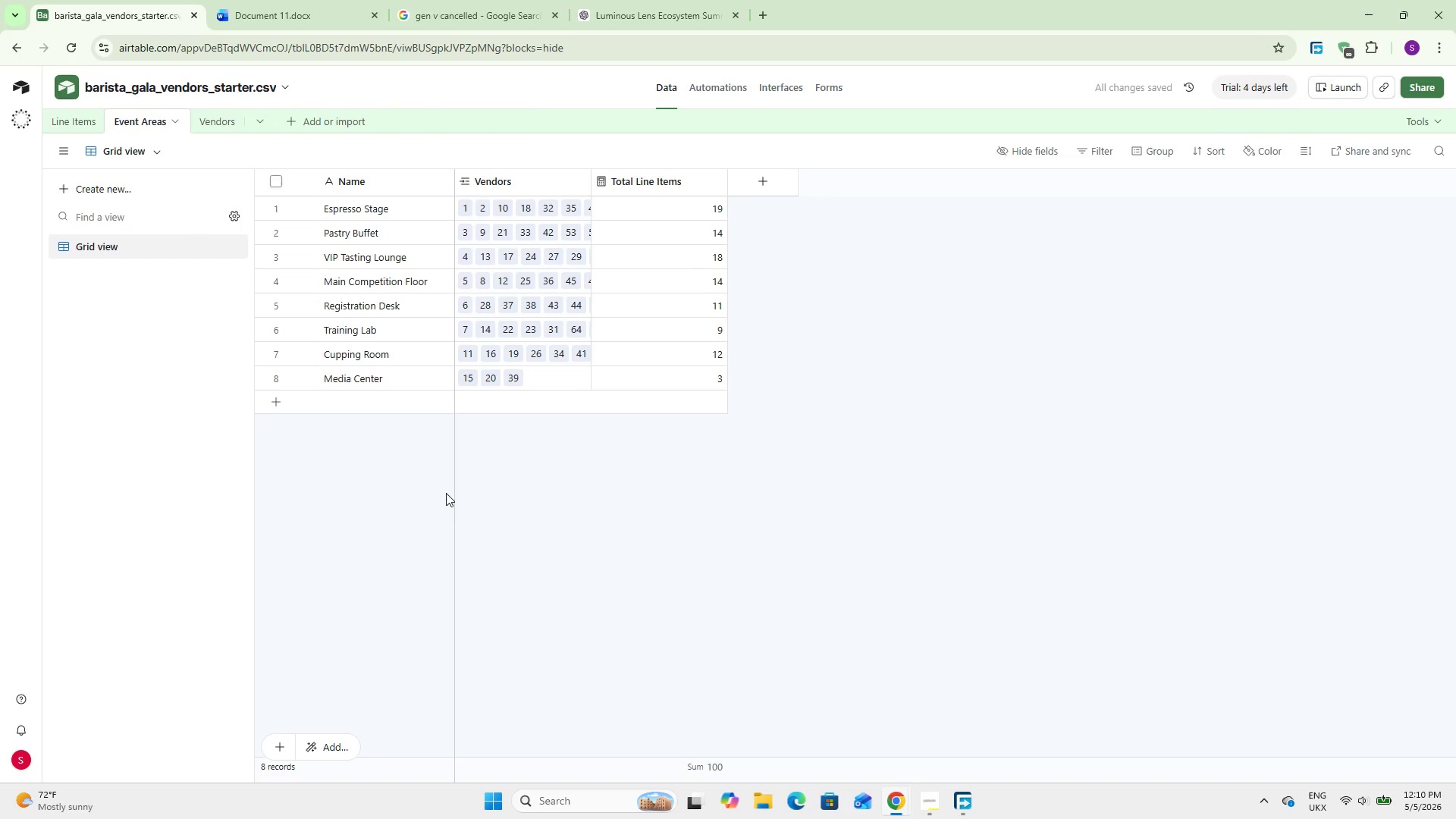 
wait(6.38)
 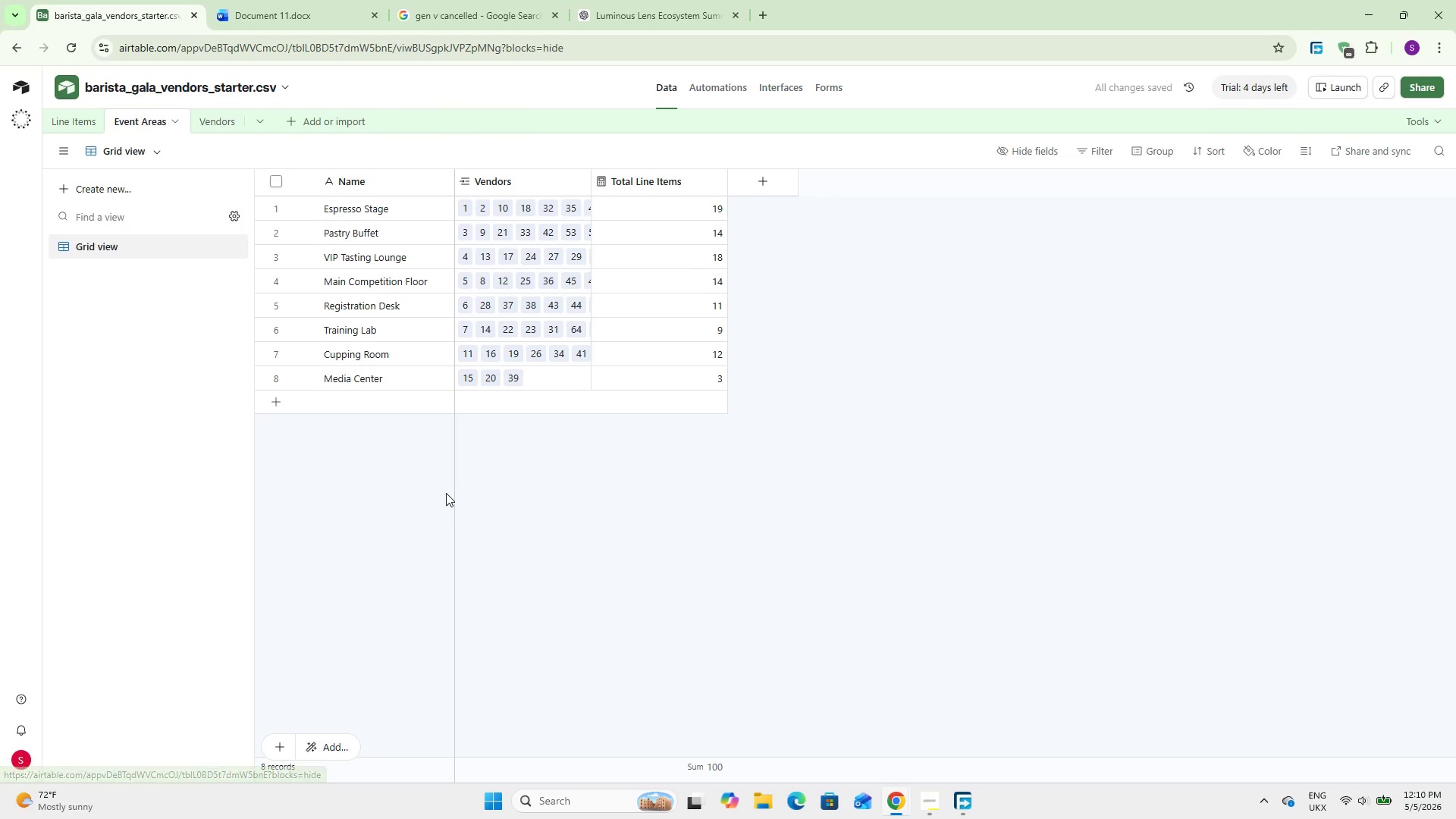 
left_click([756, 180])
 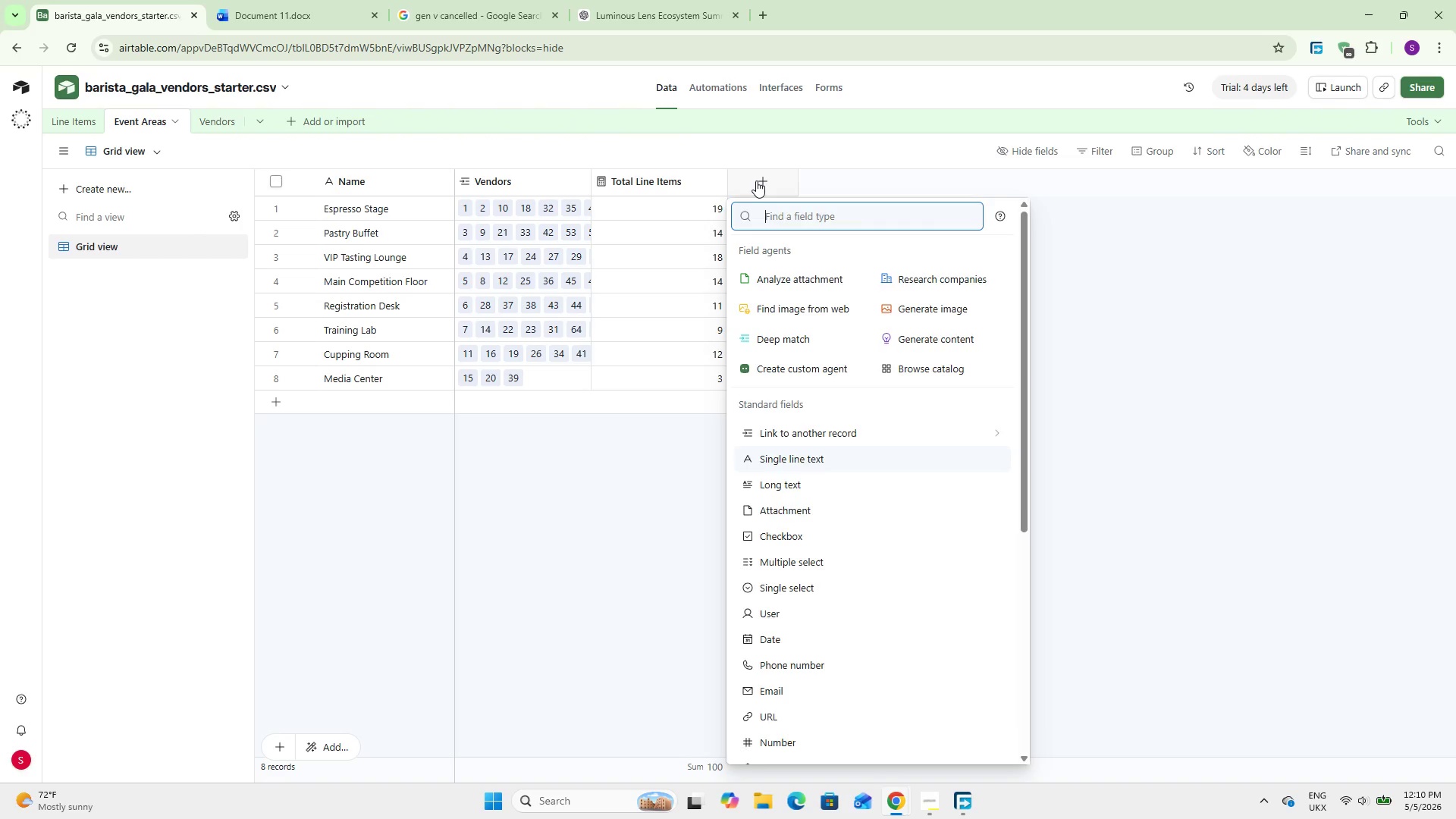 
type(Total)
key(Backspace)
key(Backspace)
key(Backspace)
key(Backspace)
key(Backspace)
key(Backspace)
type(roll)
 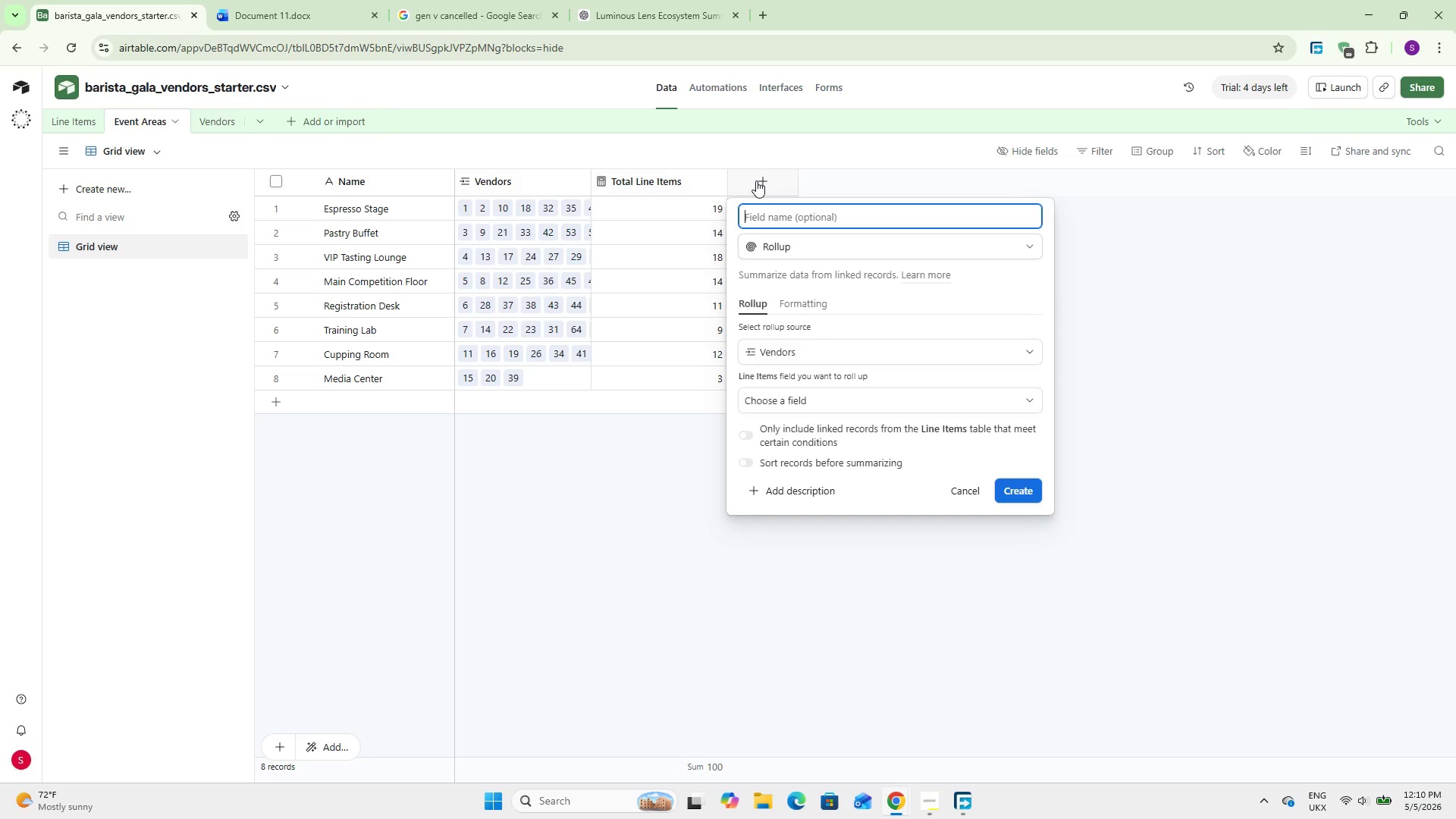 
key(Enter)
 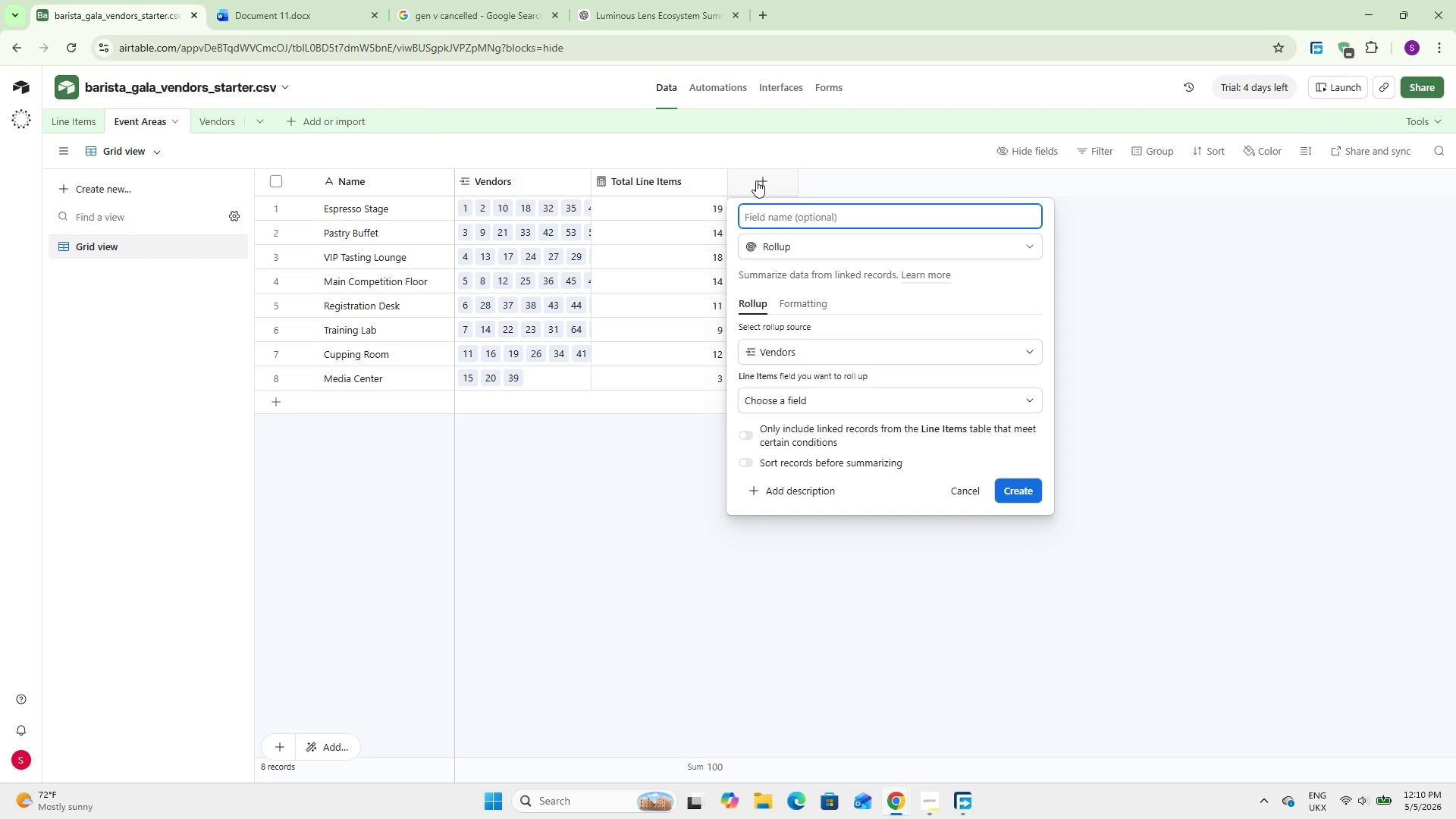 
type(Total Budgeted)
 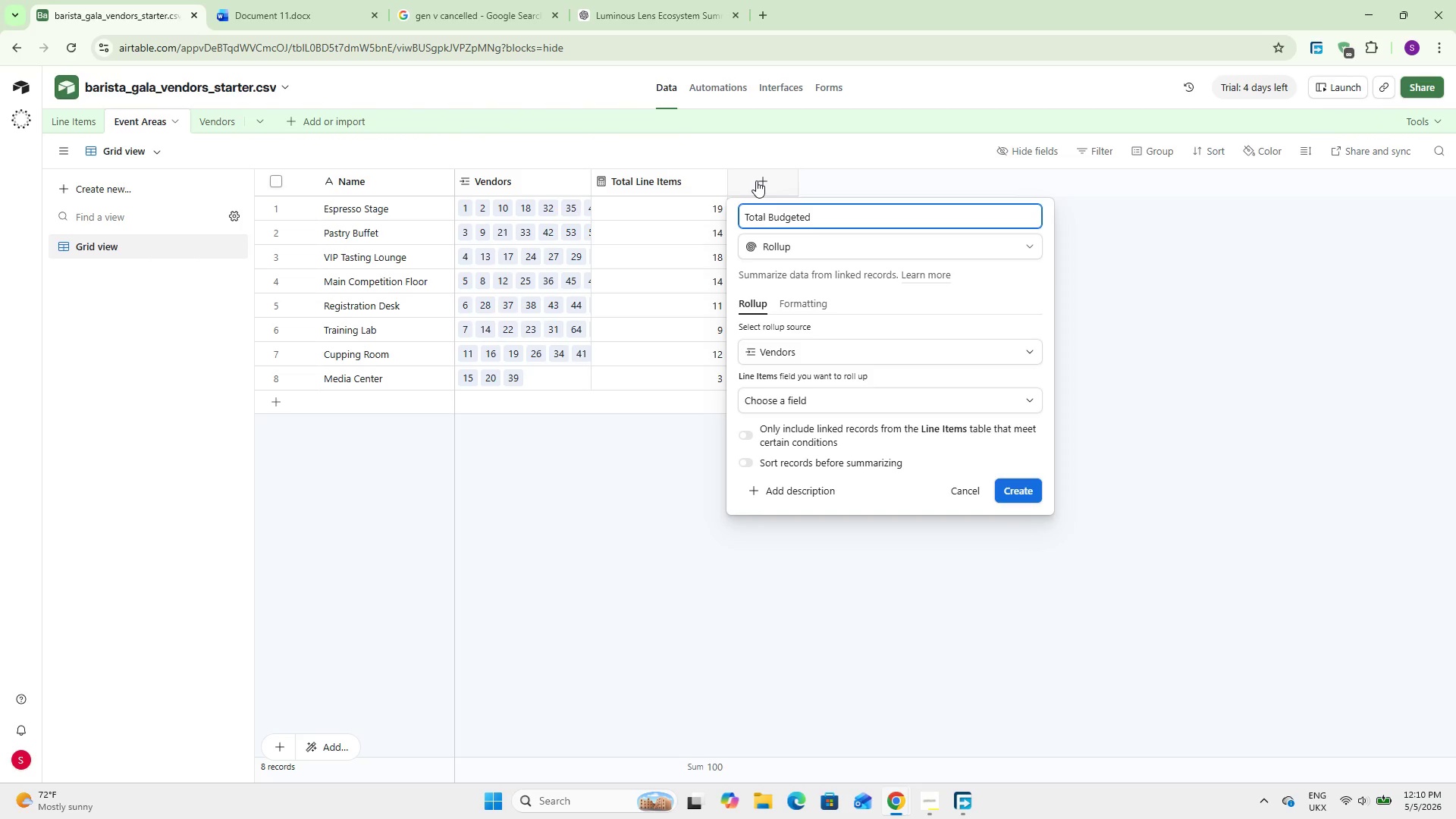 
wait(5.42)
 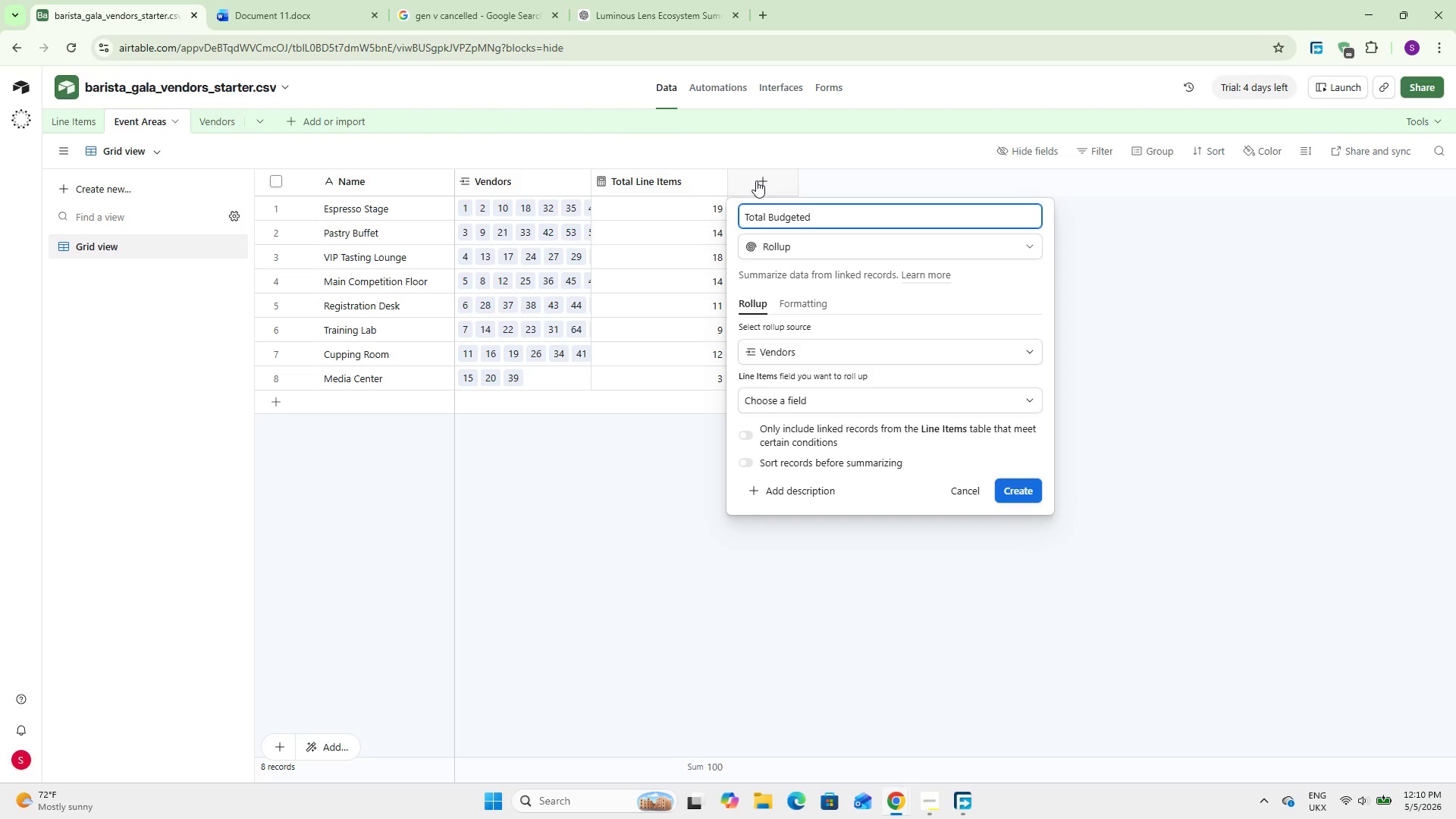 
left_click([825, 353])
 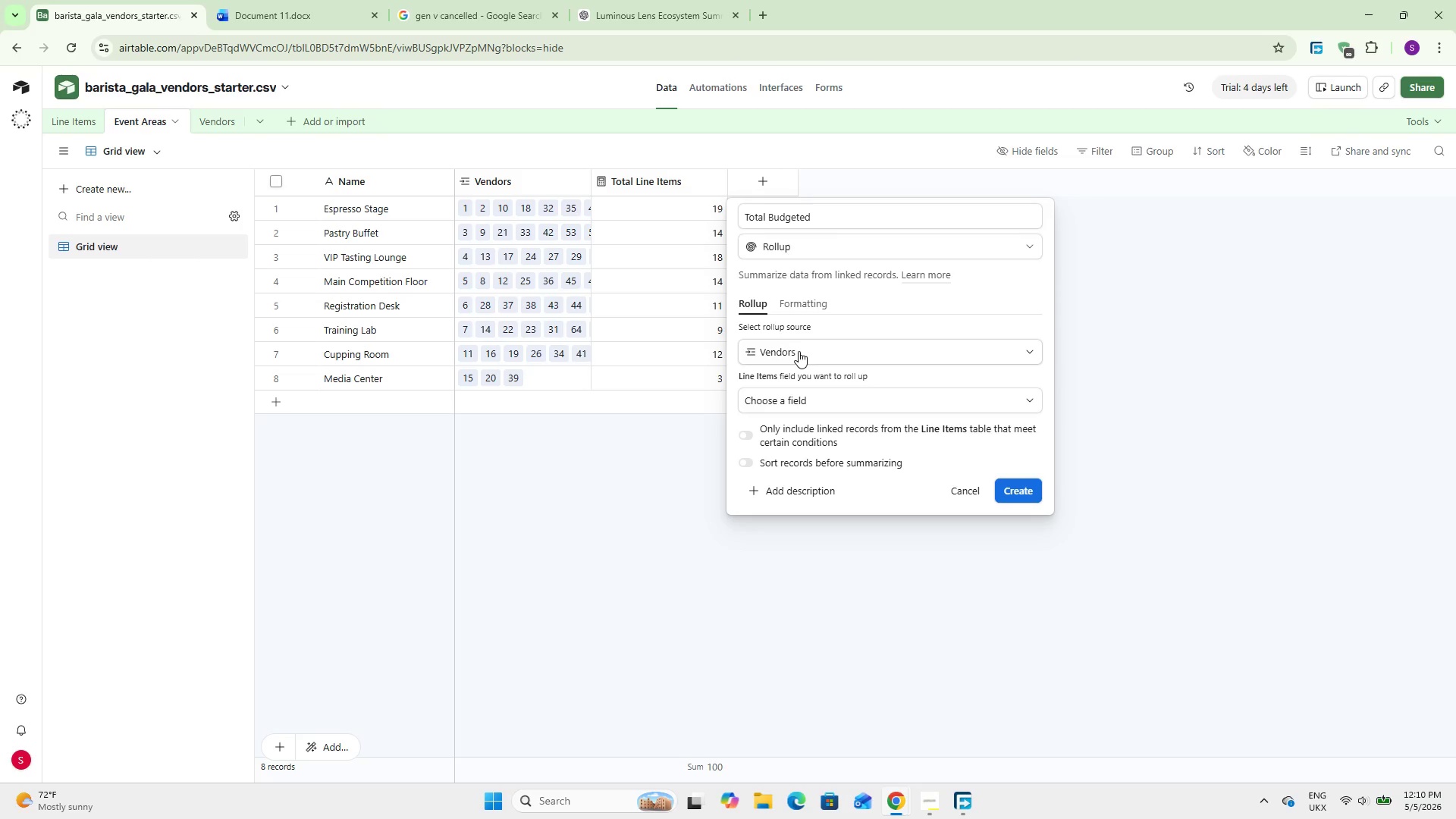 
left_click([799, 351])
 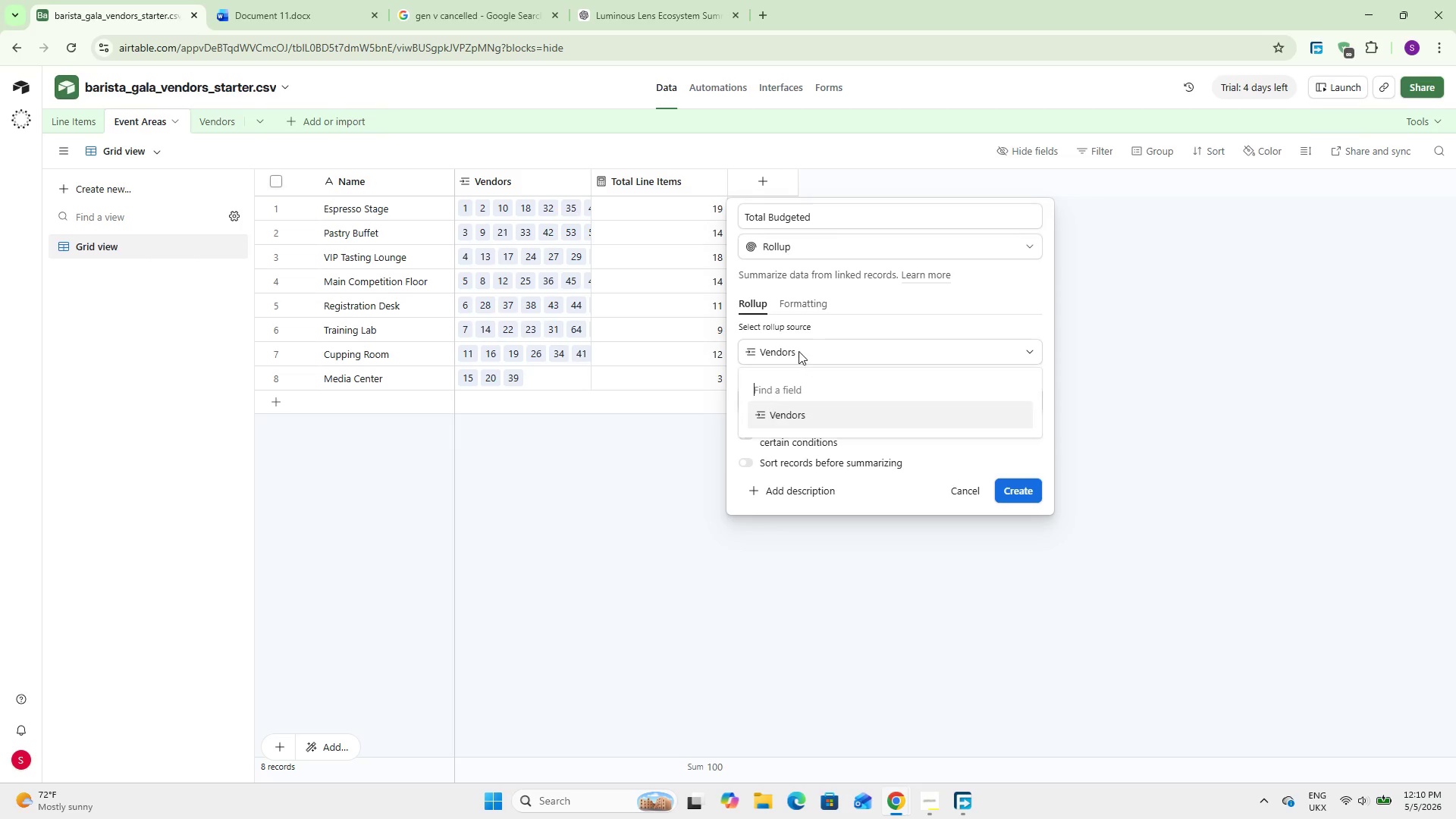 
left_click([799, 351])
 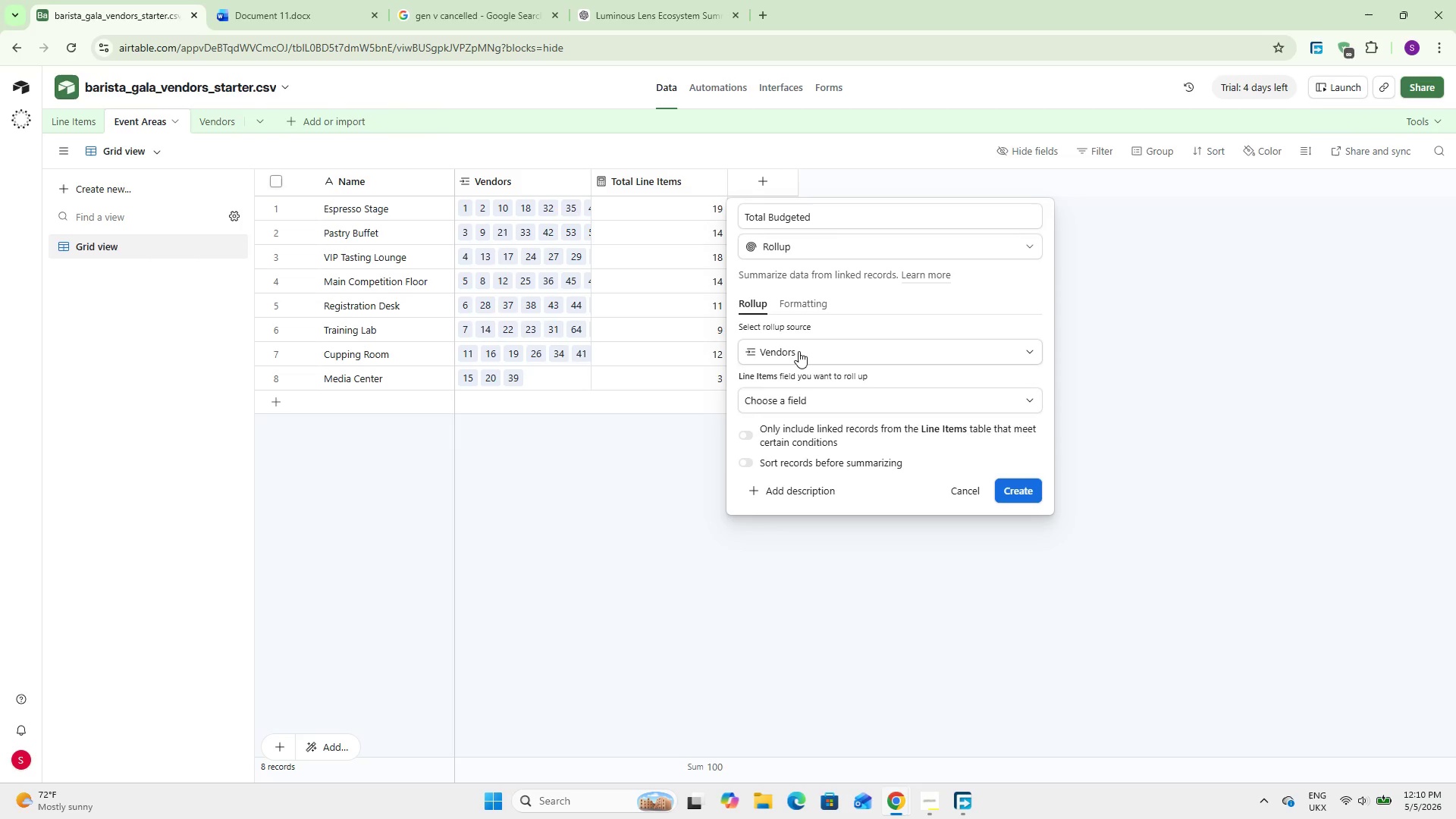 
double_click([799, 351])
 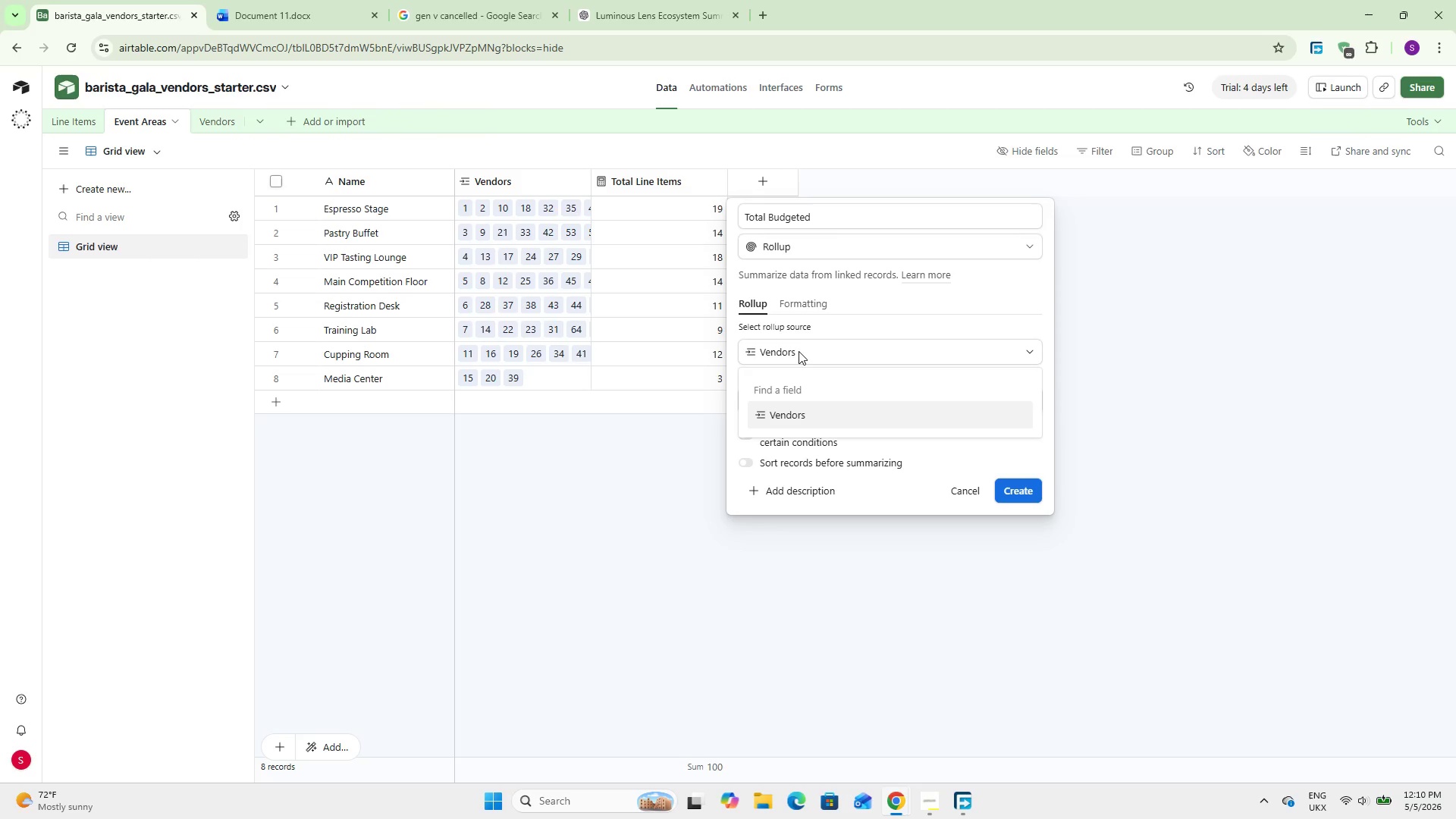 
left_click([799, 351])
 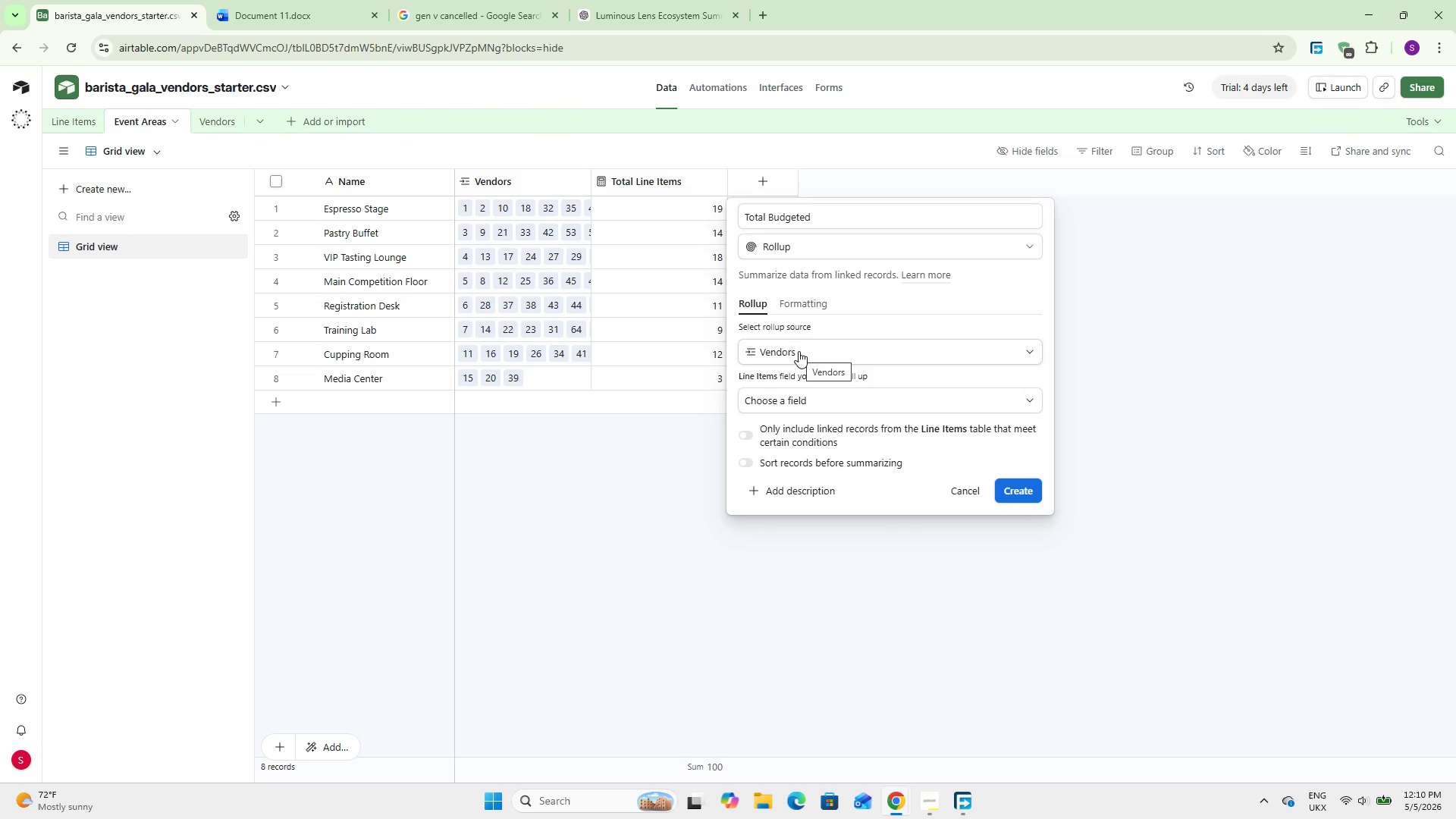 
left_click([827, 391])
 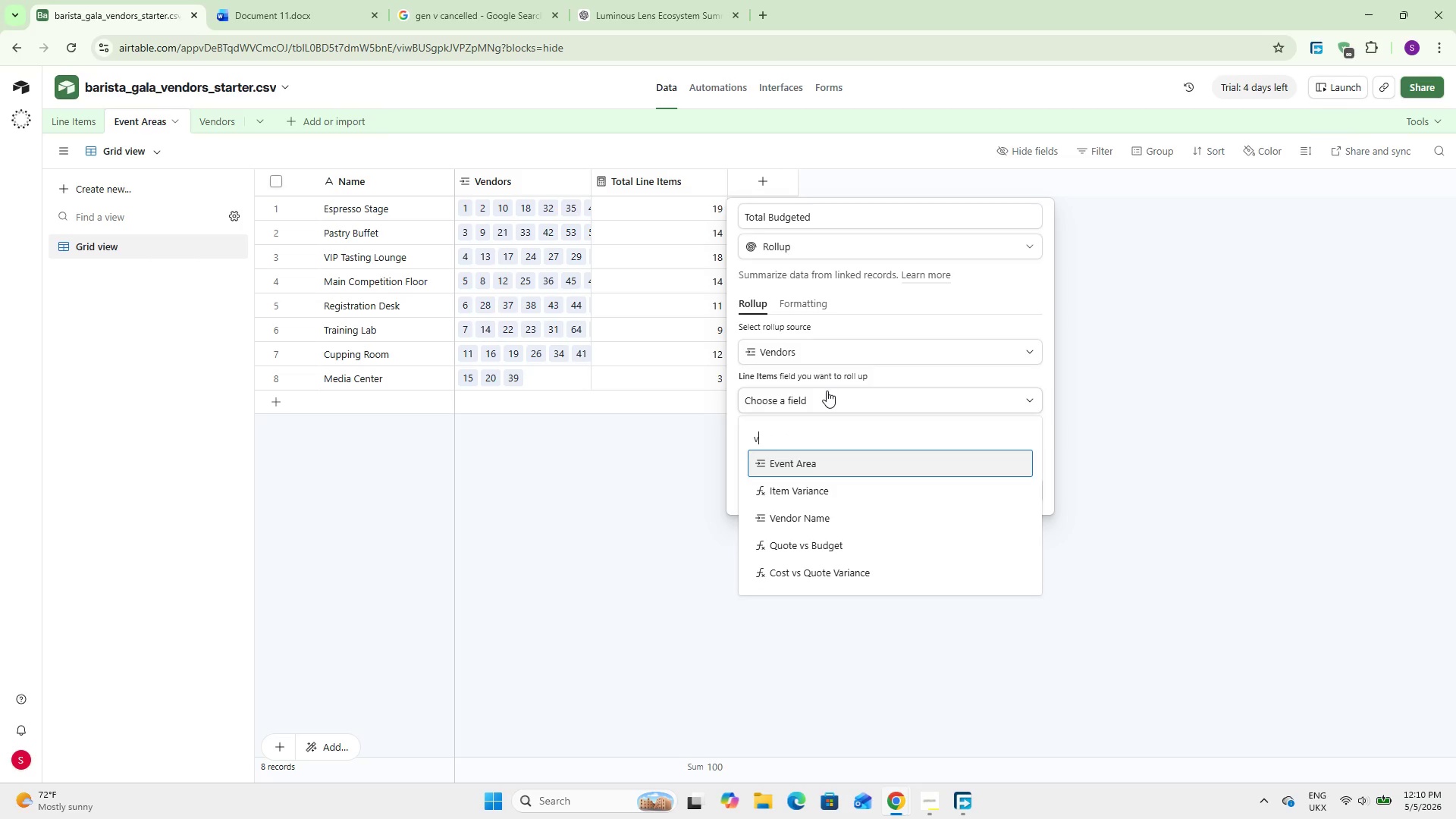 
key(V)
 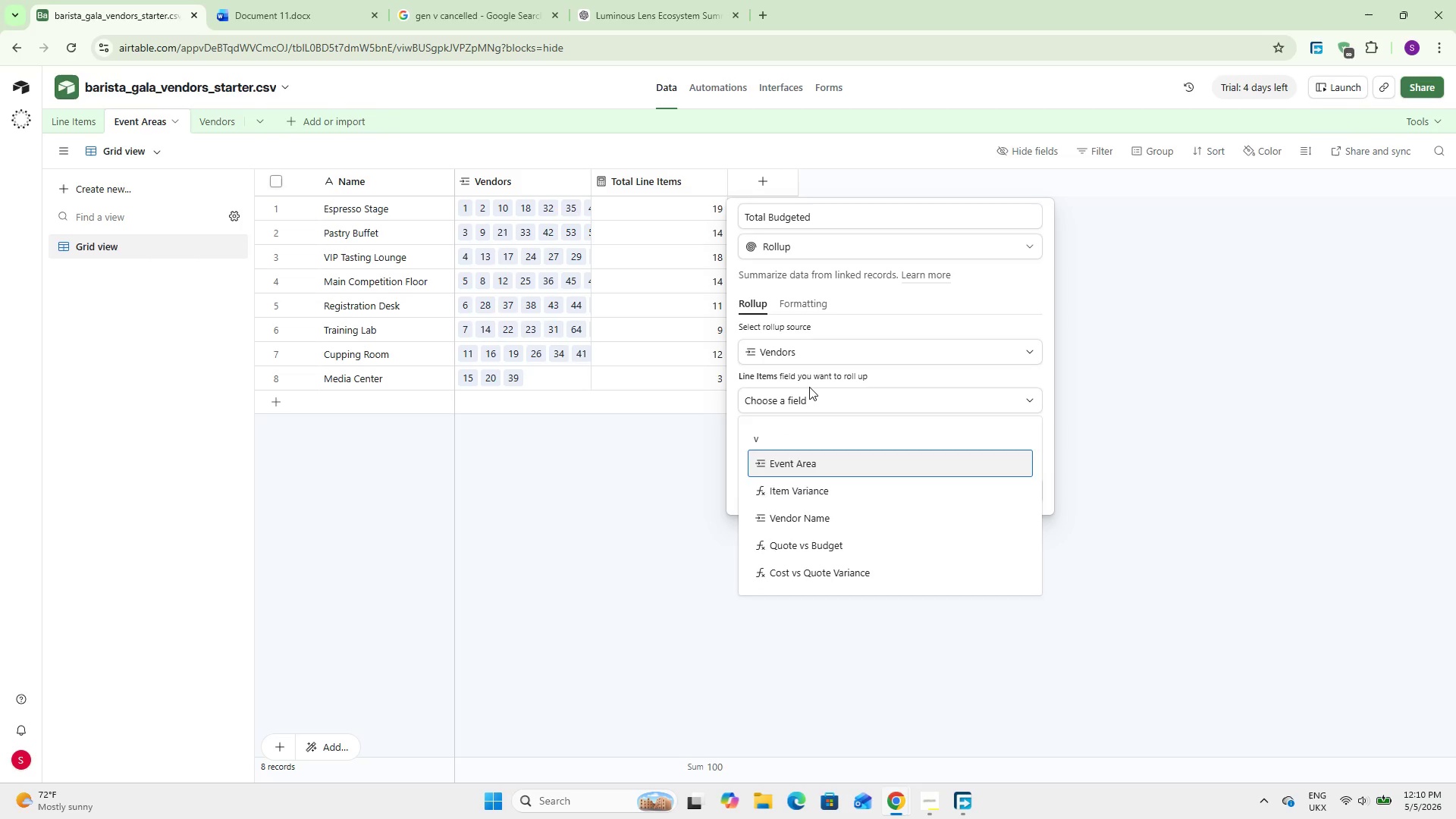 
key(Backspace)
 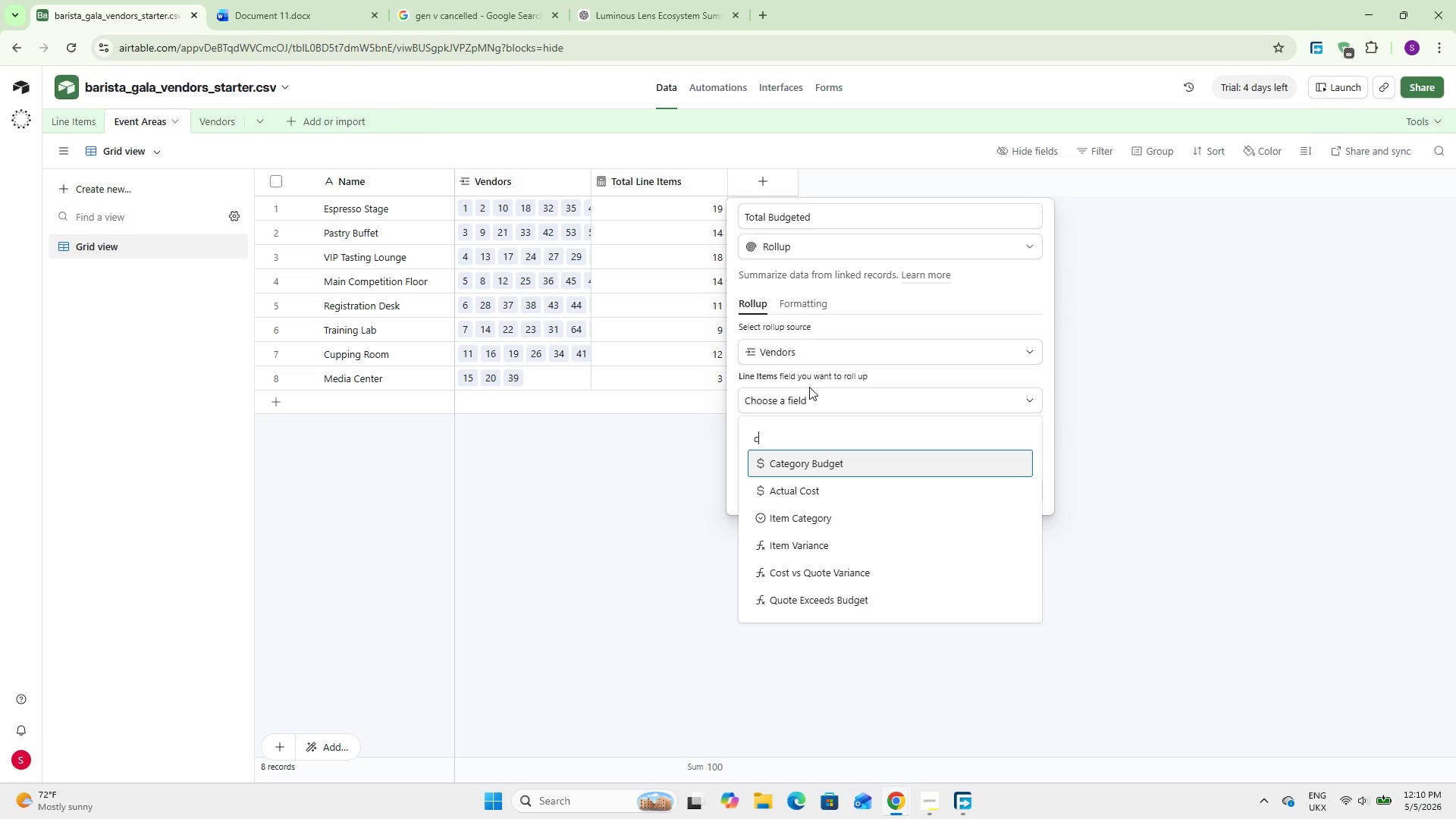 
key(C)
 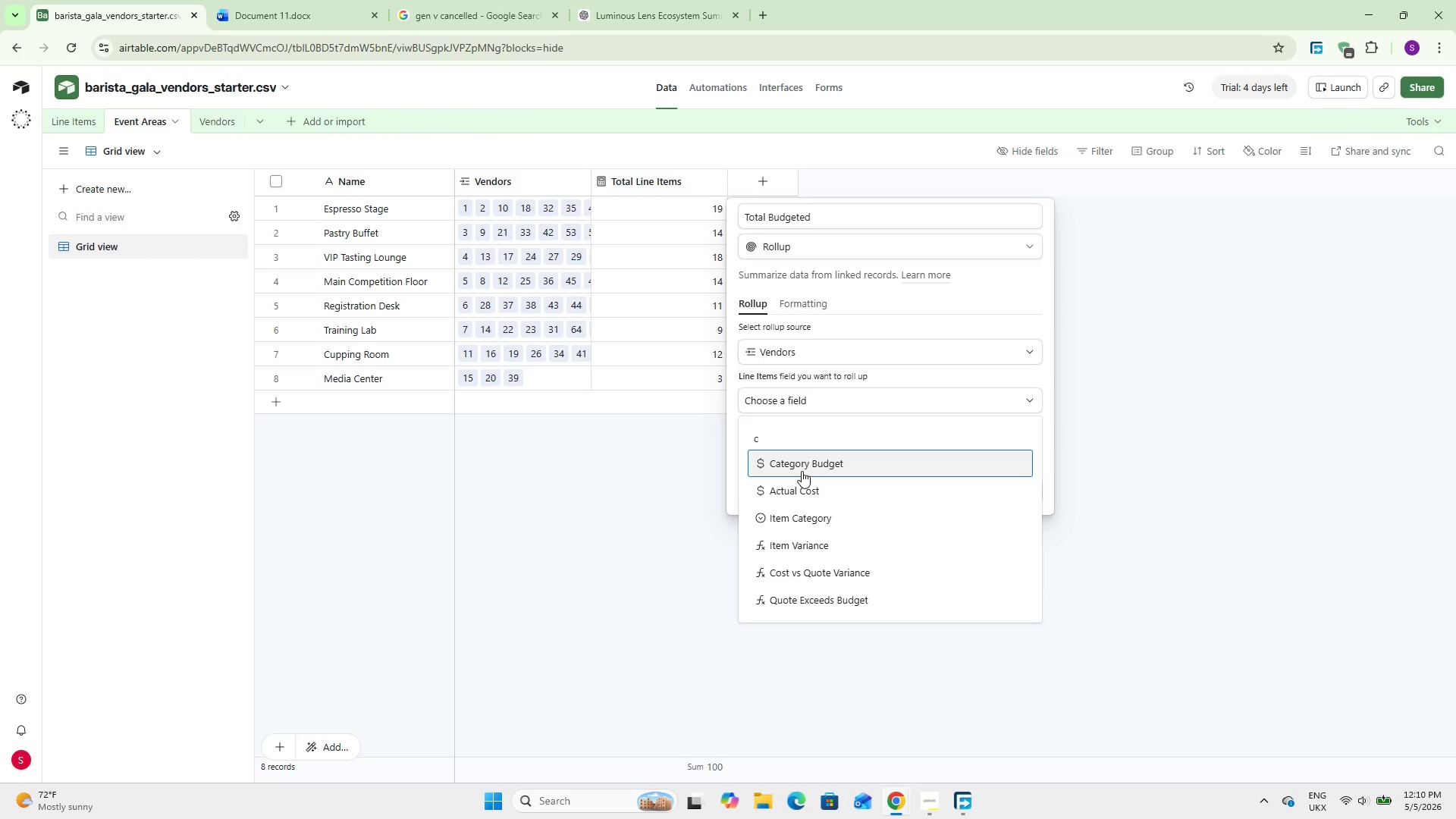 
left_click([802, 471])
 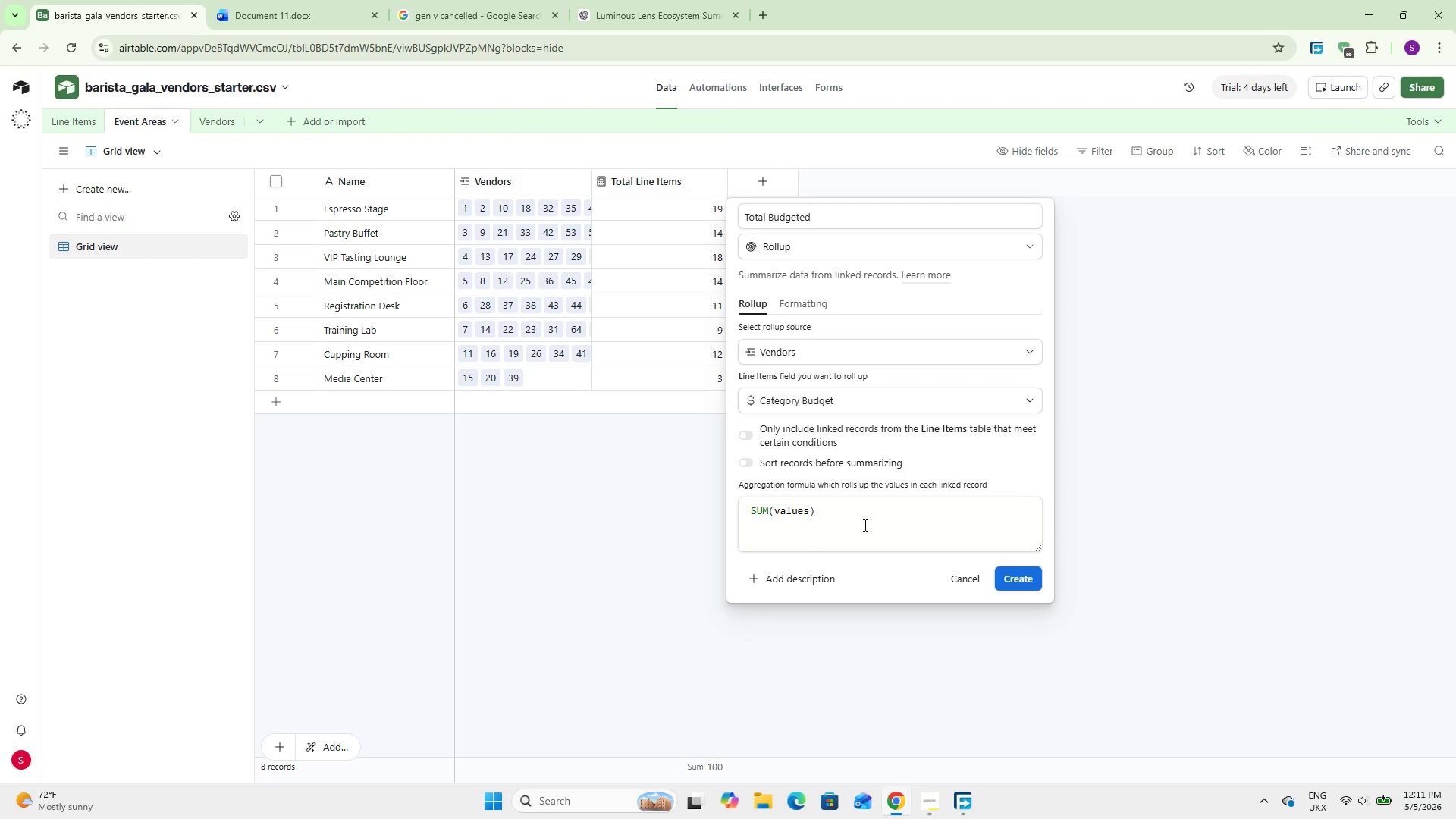 
wait(13.0)
 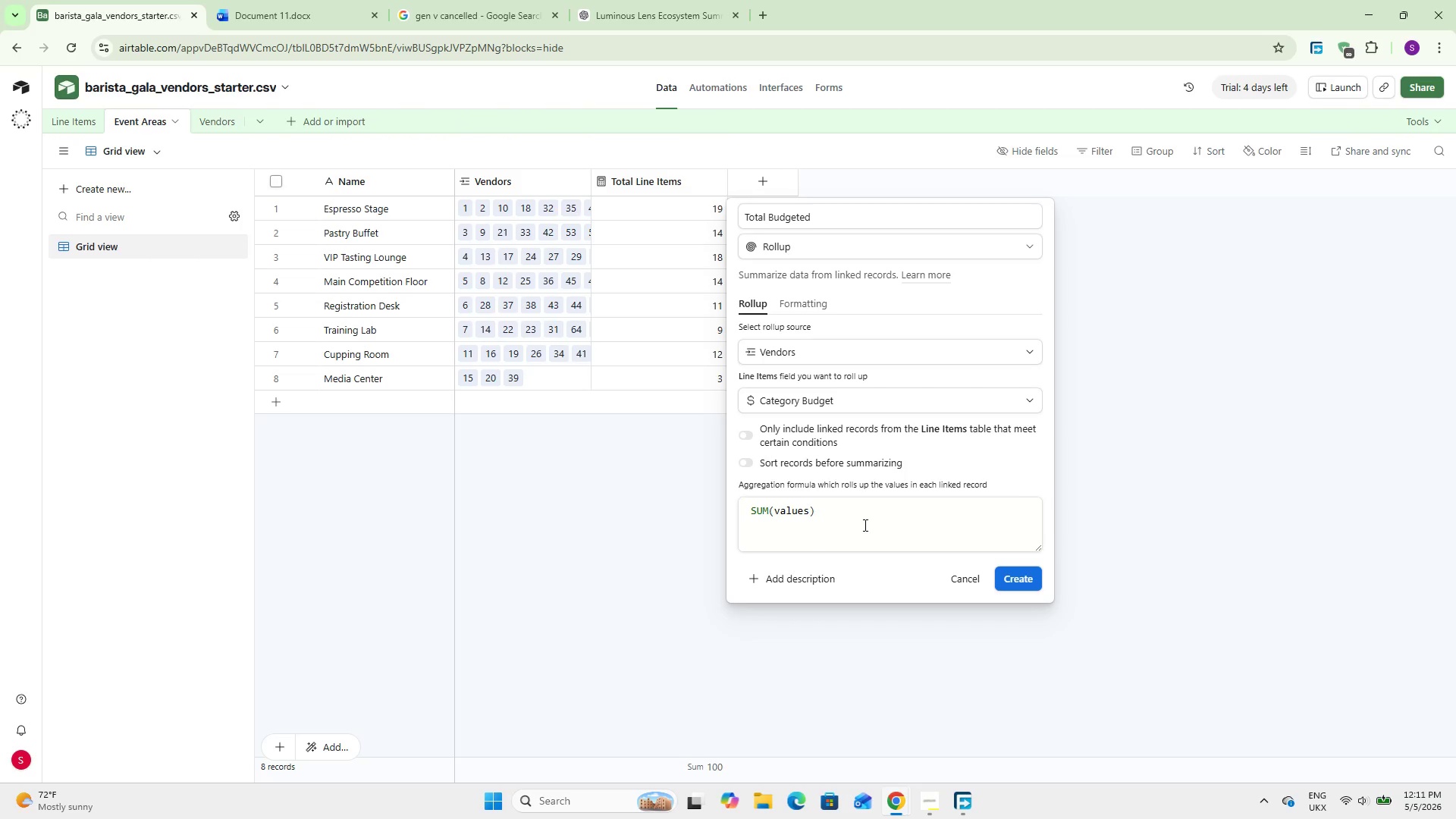 
left_click([817, 298])
 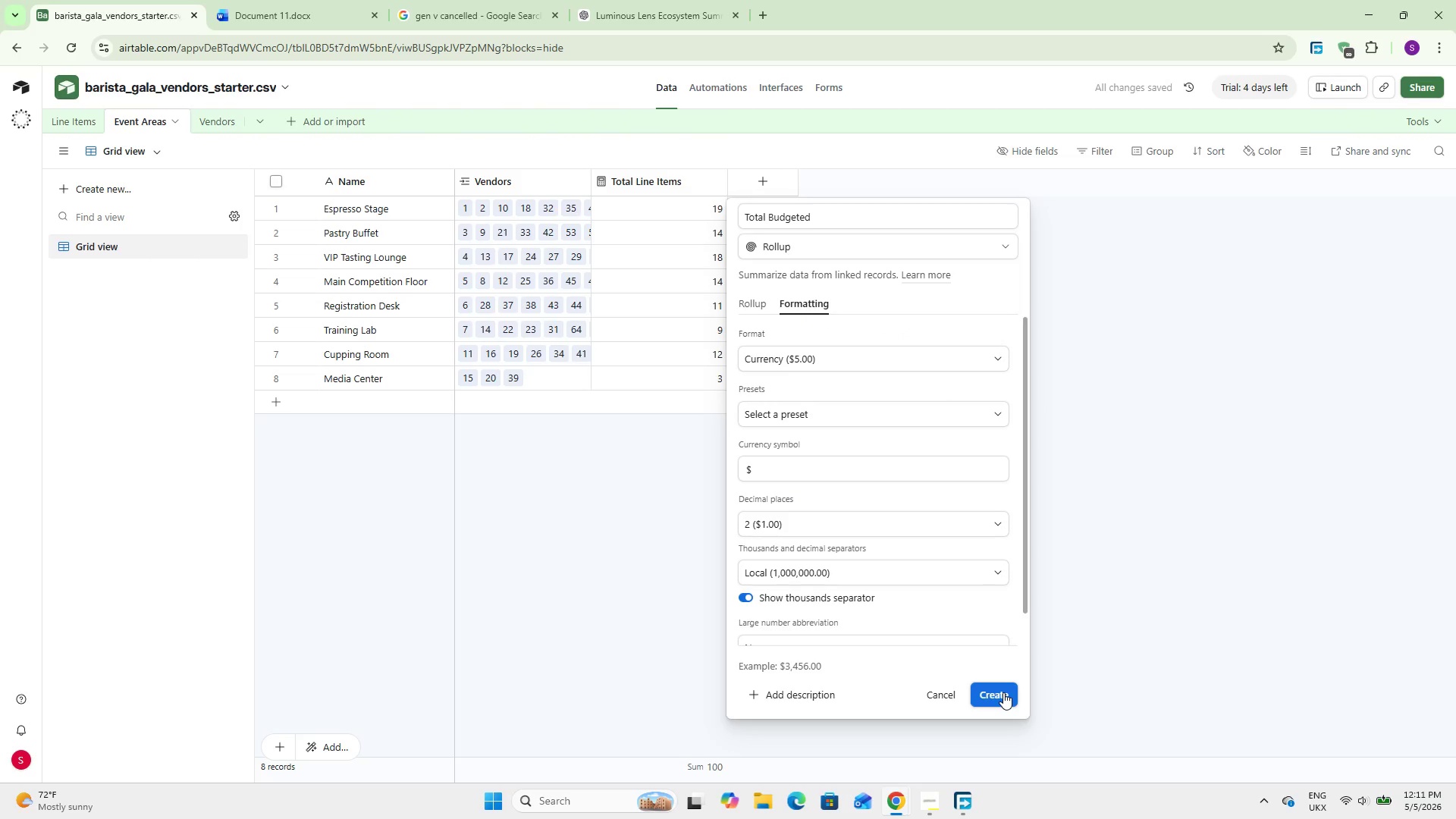 
left_click([1003, 692])
 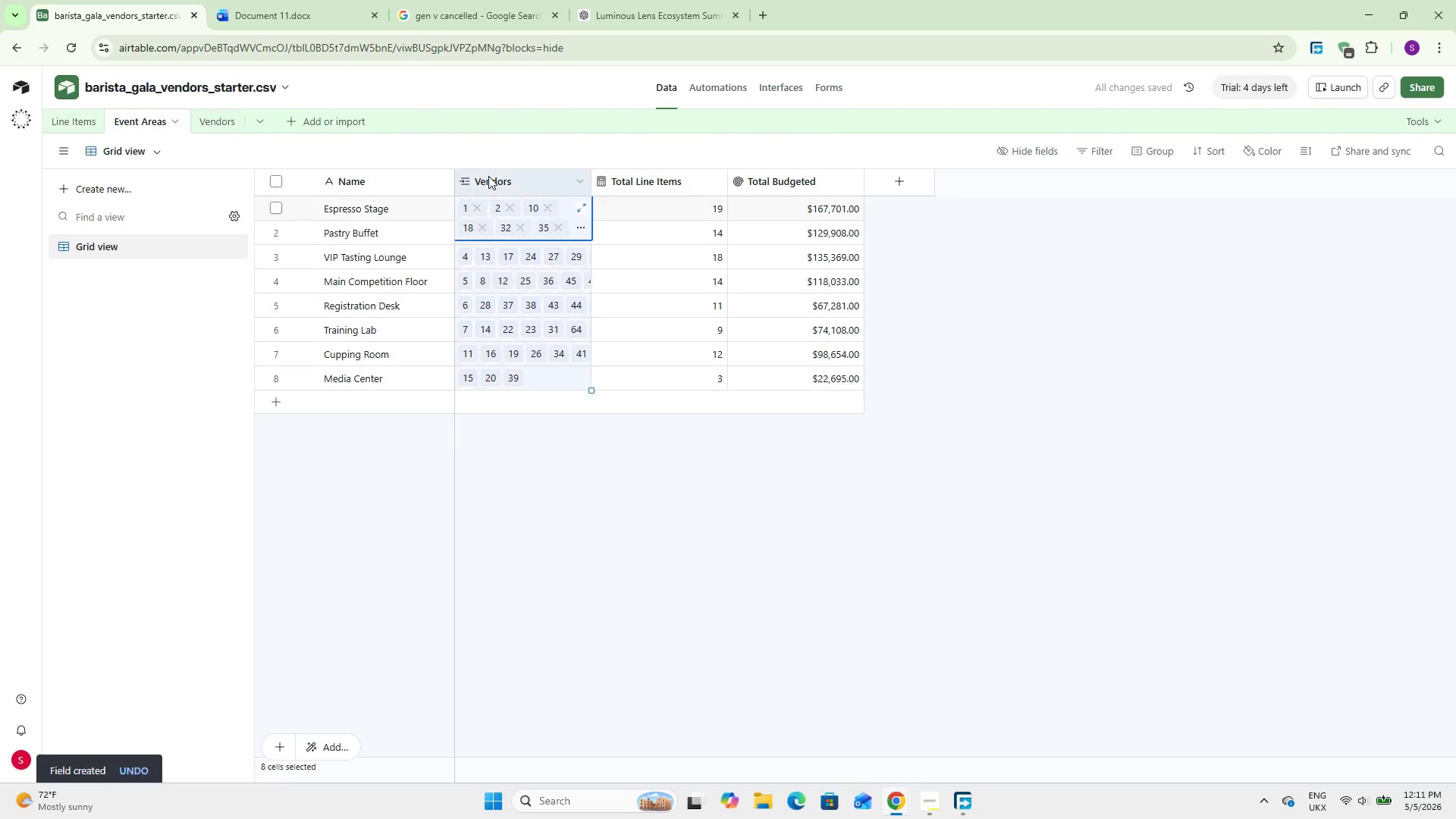 
double_click([488, 176])
 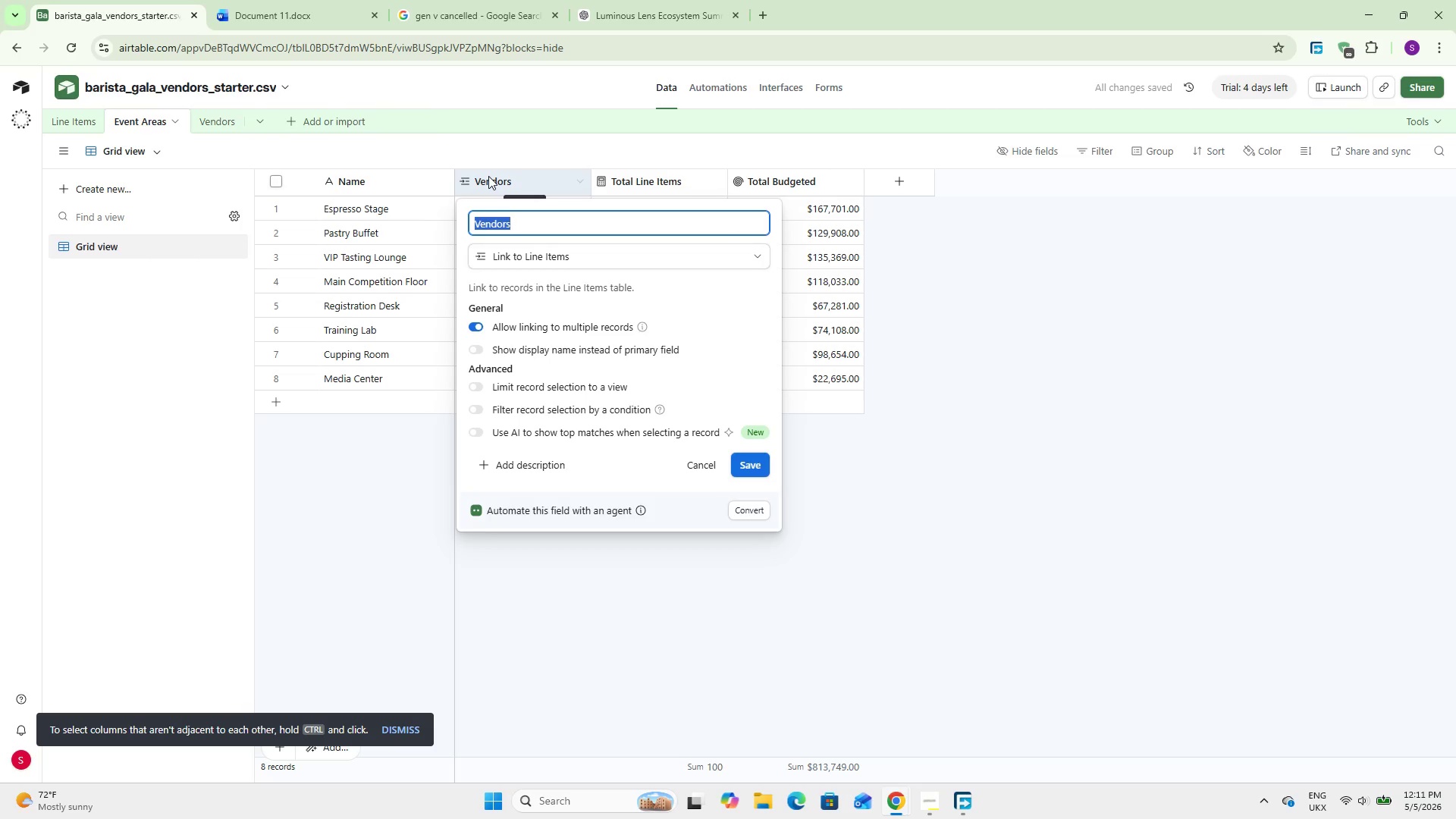 
type(Line Items)
 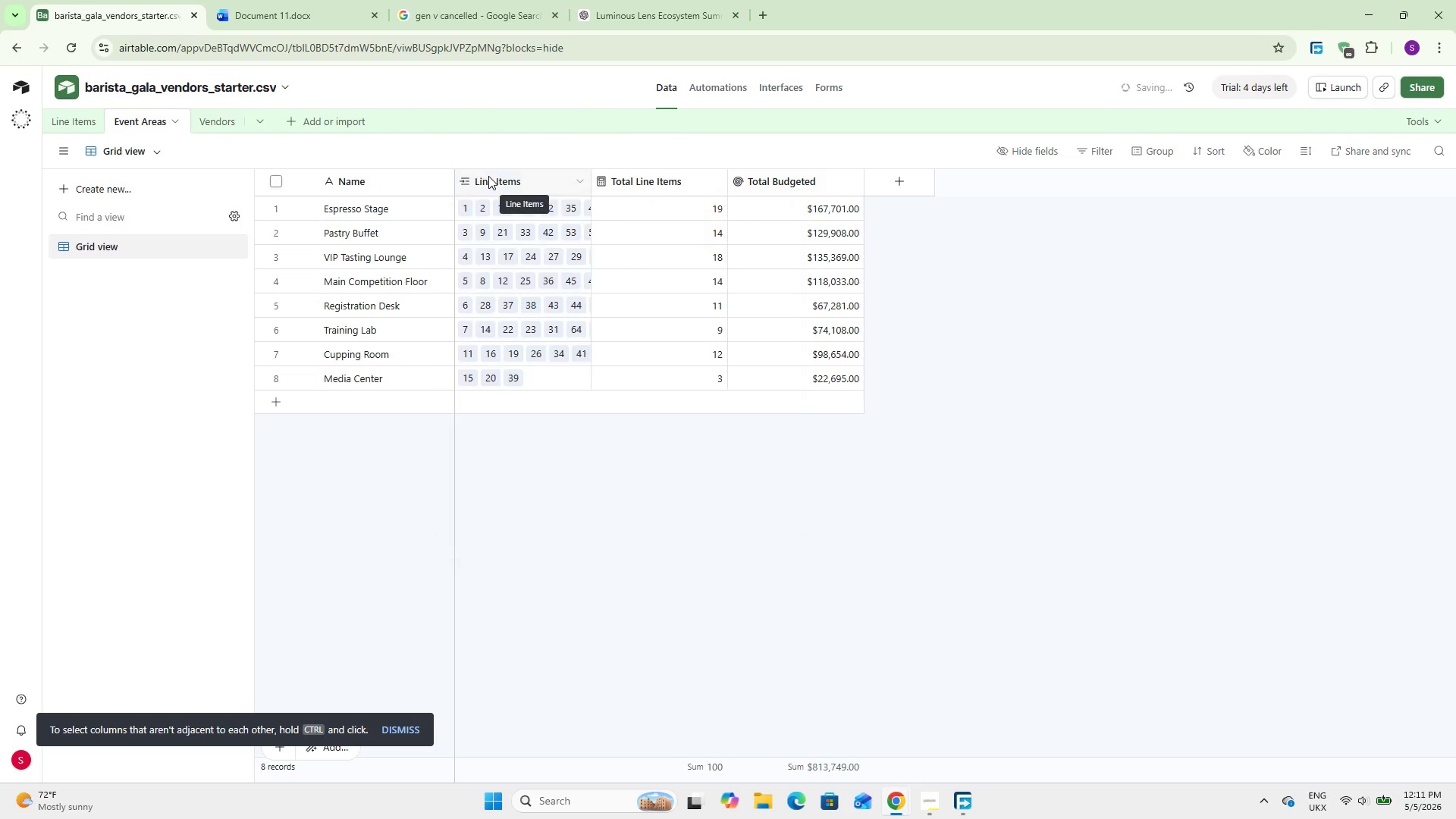 
key(Enter)
 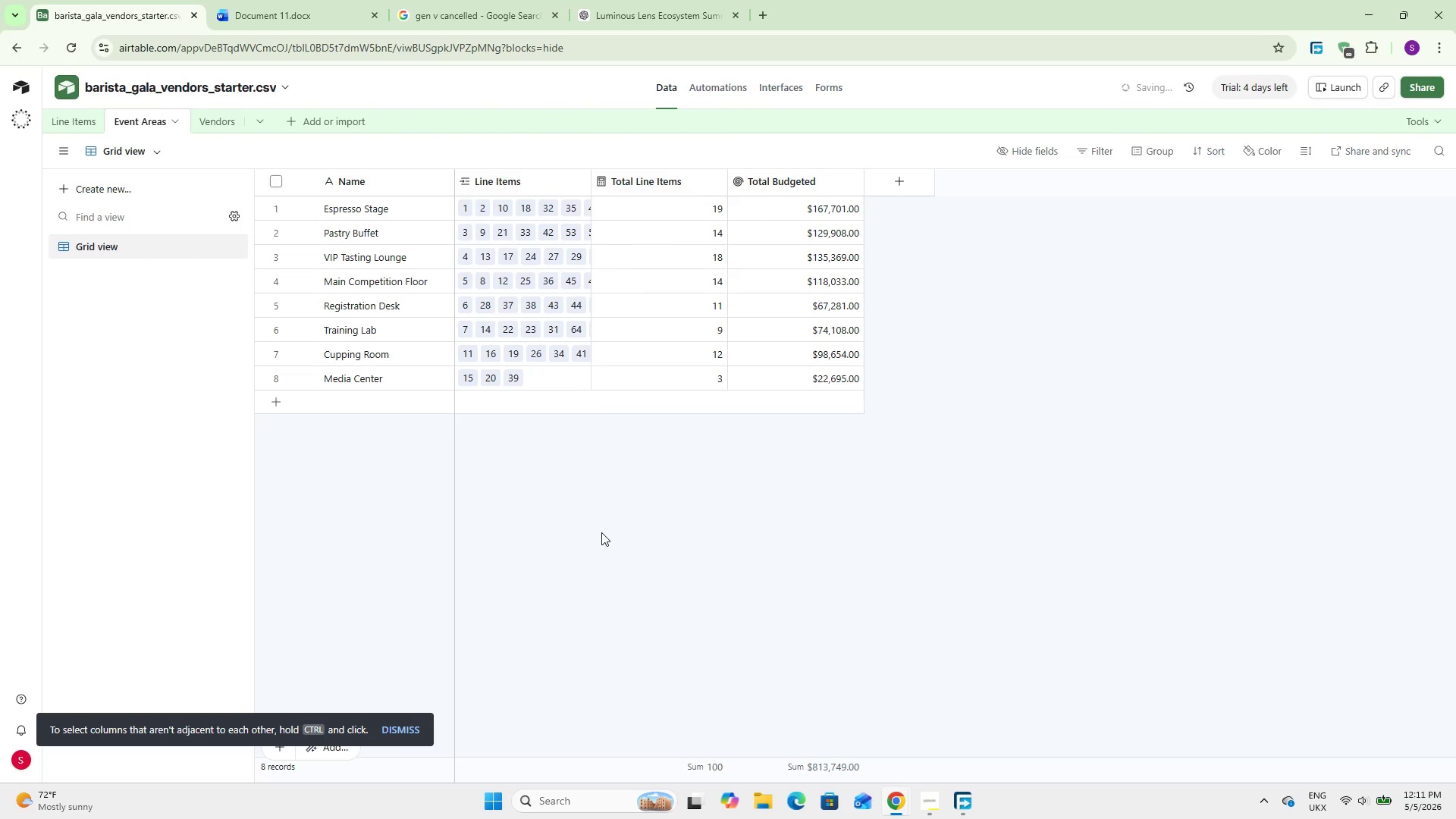 
left_click([601, 532])
 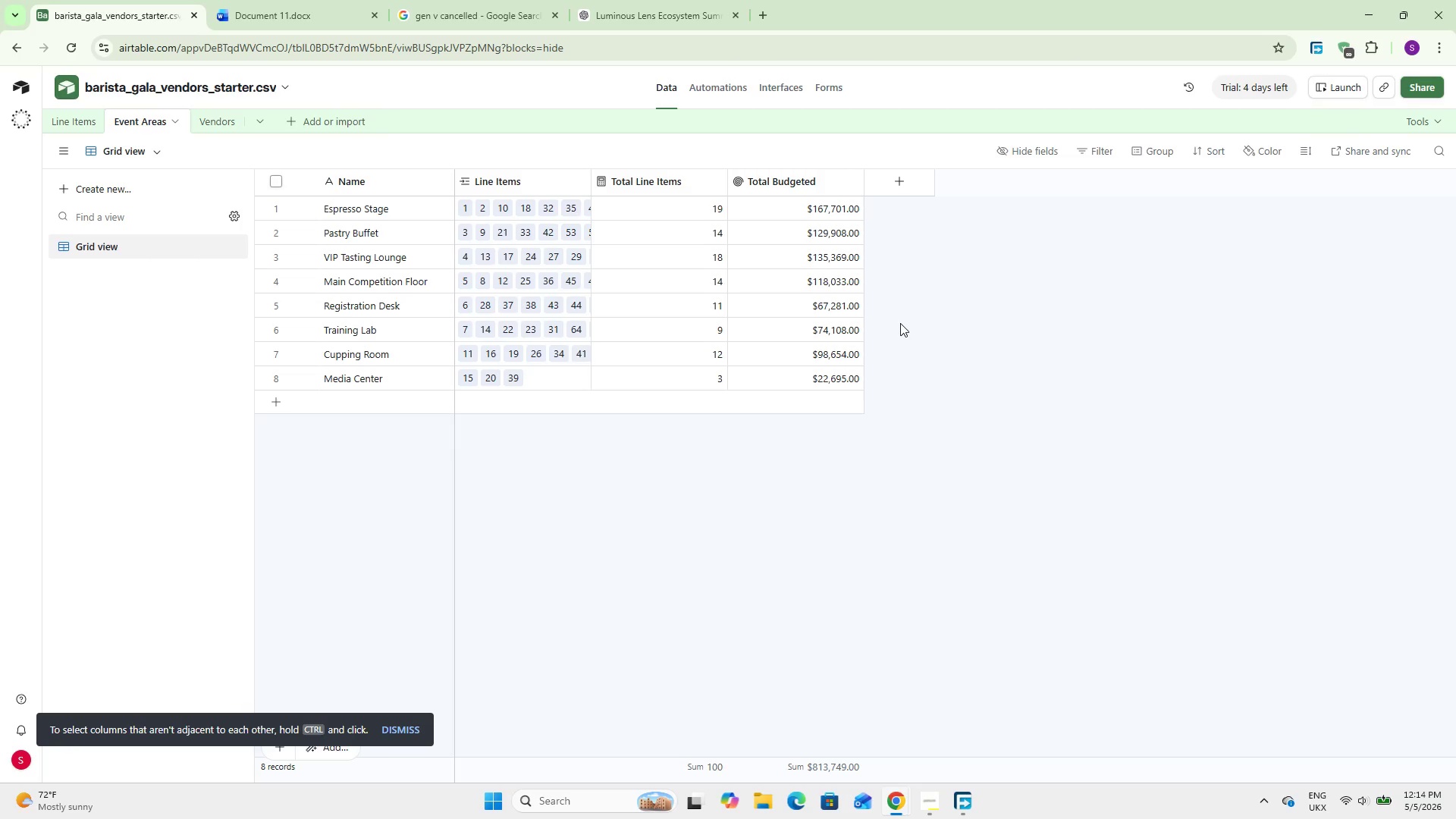 
wait(177.72)
 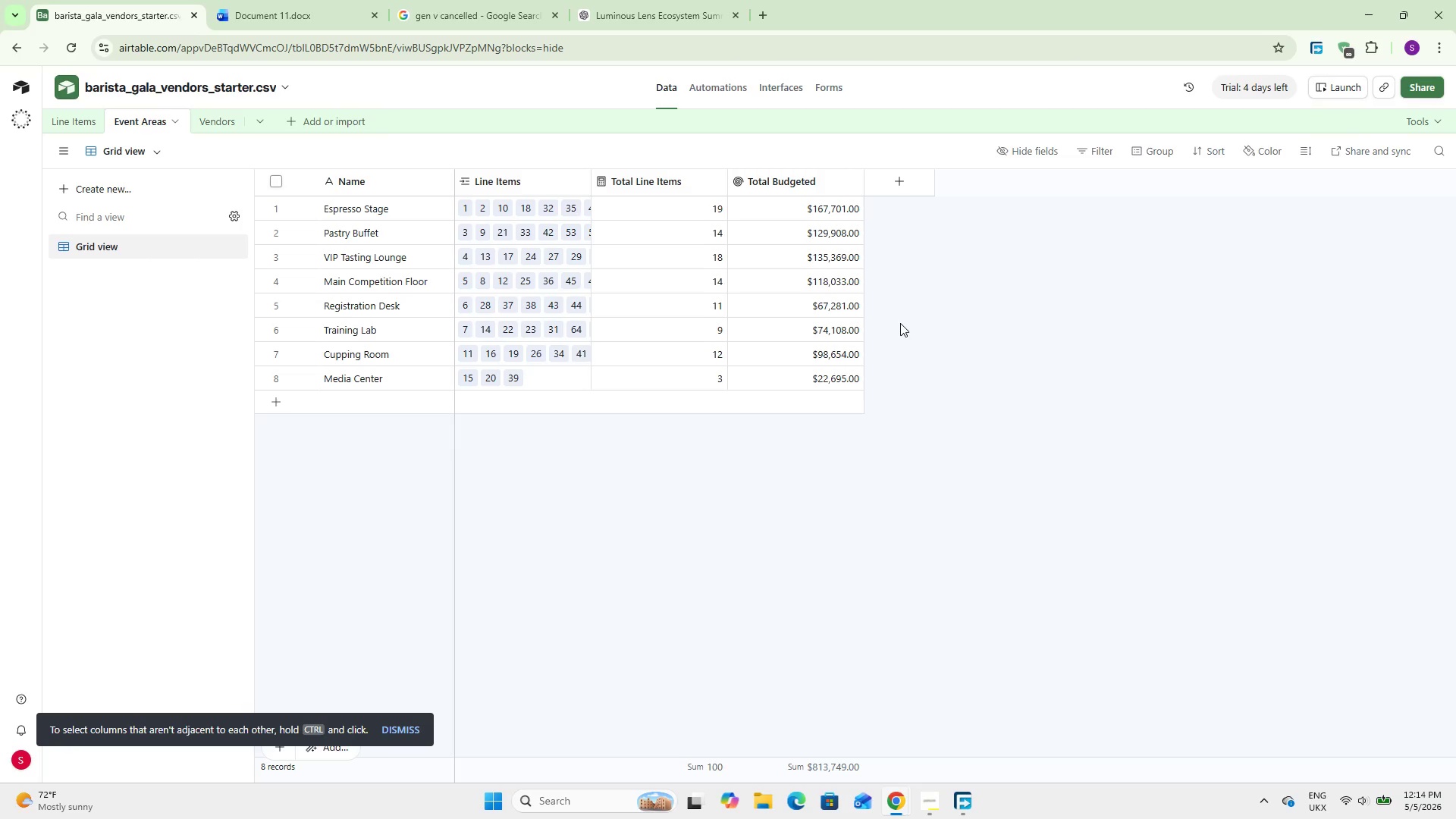 
left_click([898, 175])
 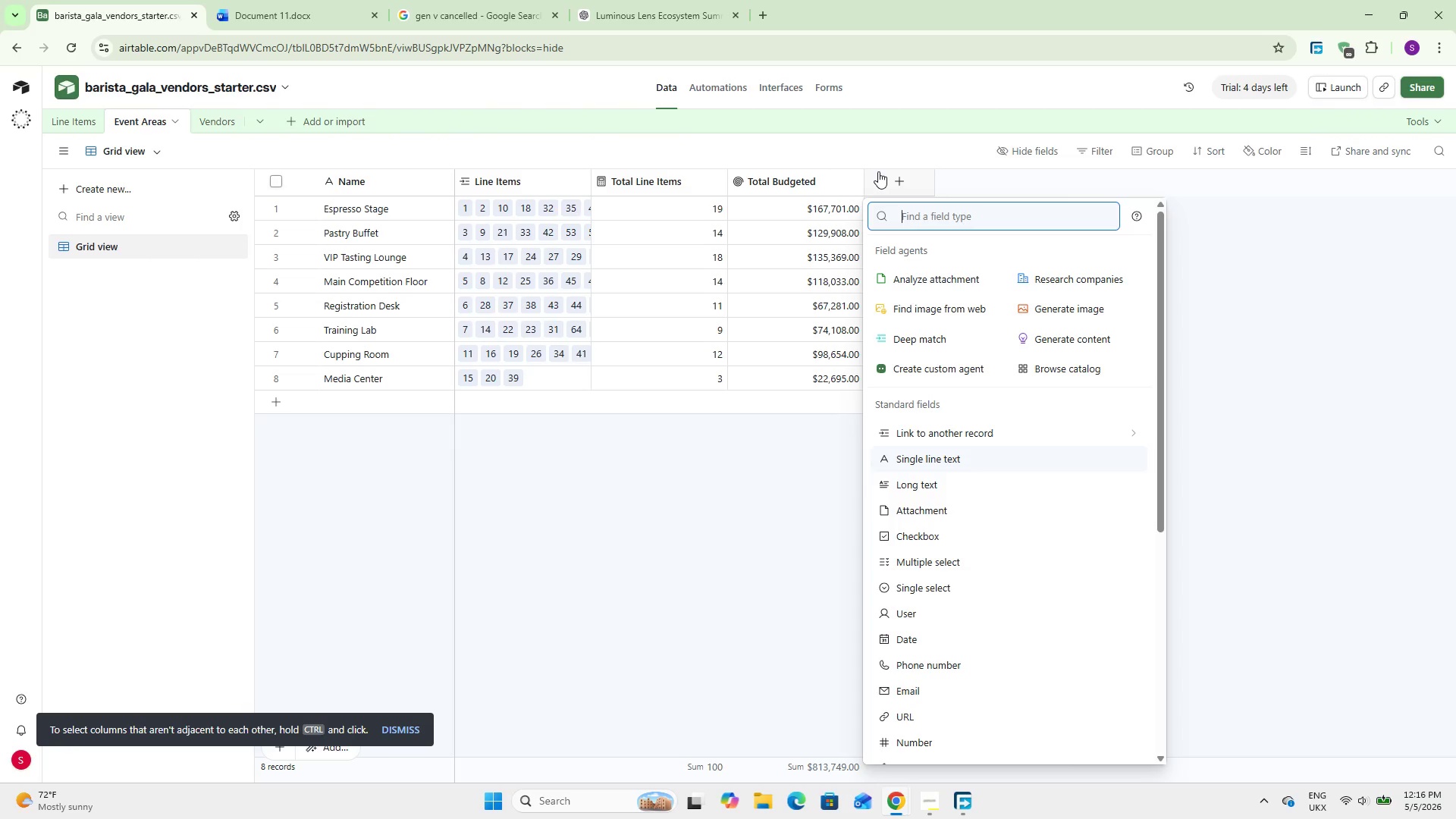 
wait(123.91)
 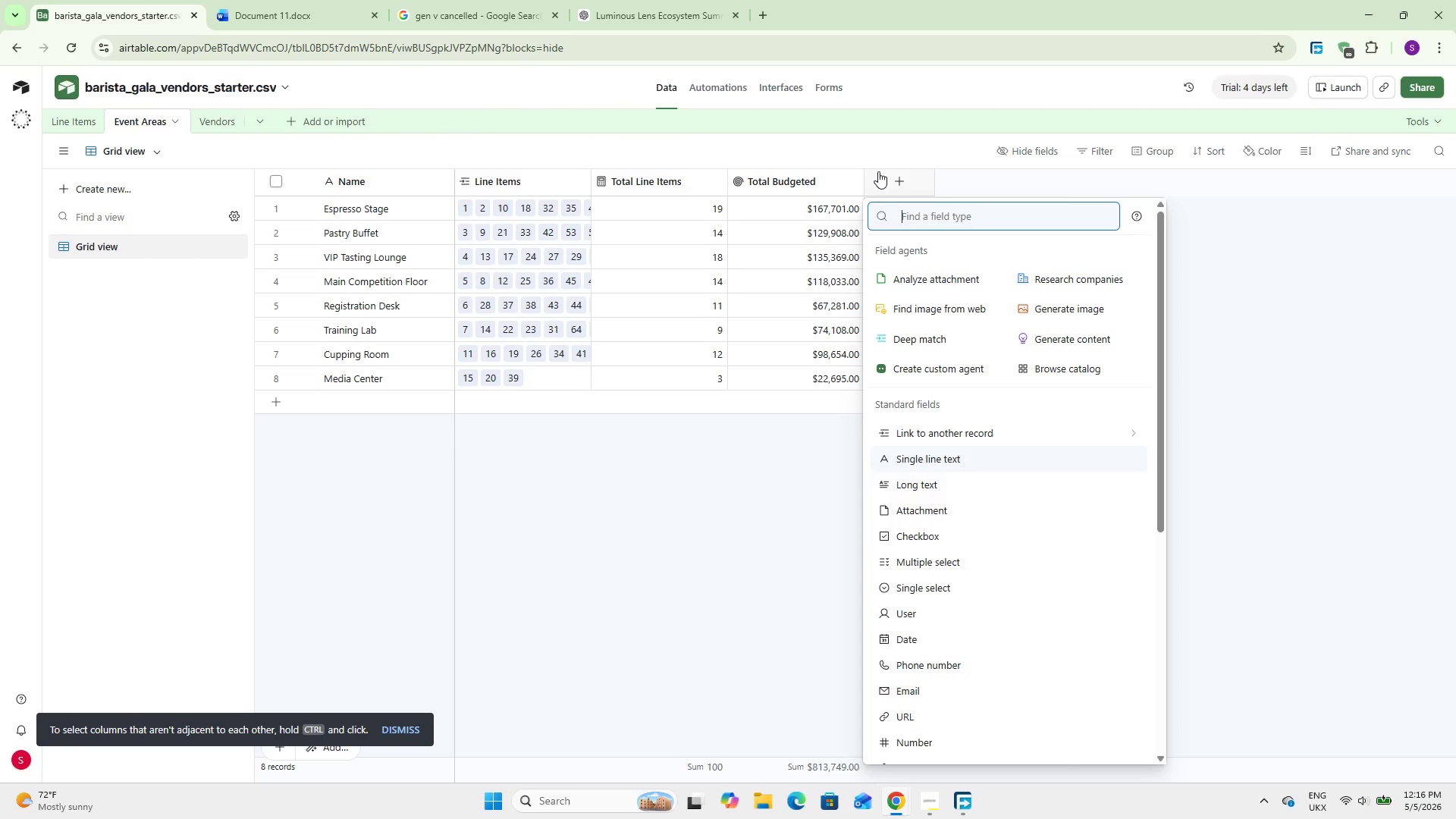 
hold_key(key=ShiftLeft, duration=0.53)
 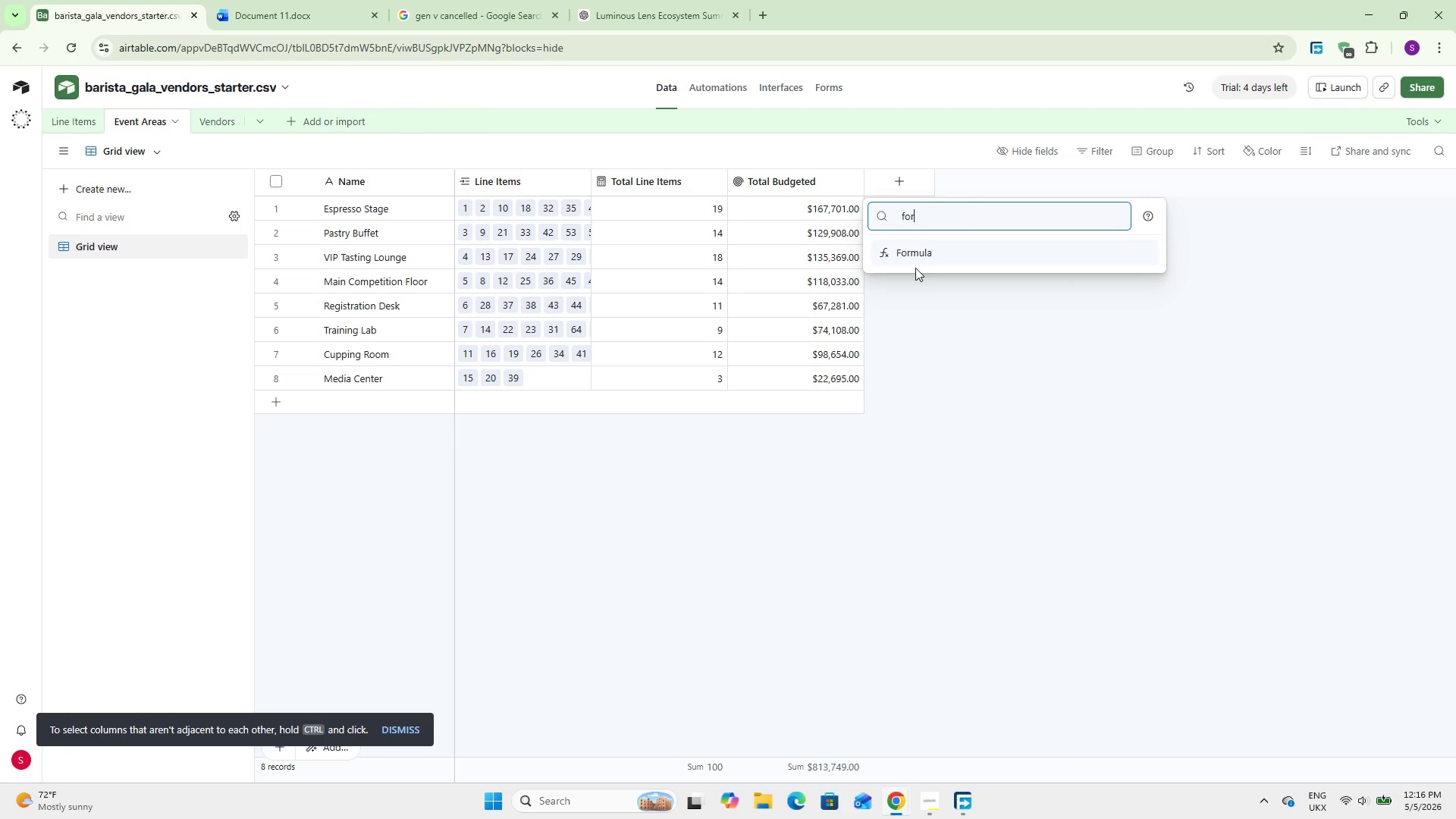 
type(for)
key(Backspace)
key(Backspace)
key(Backspace)
key(Backspace)
type(roll)
 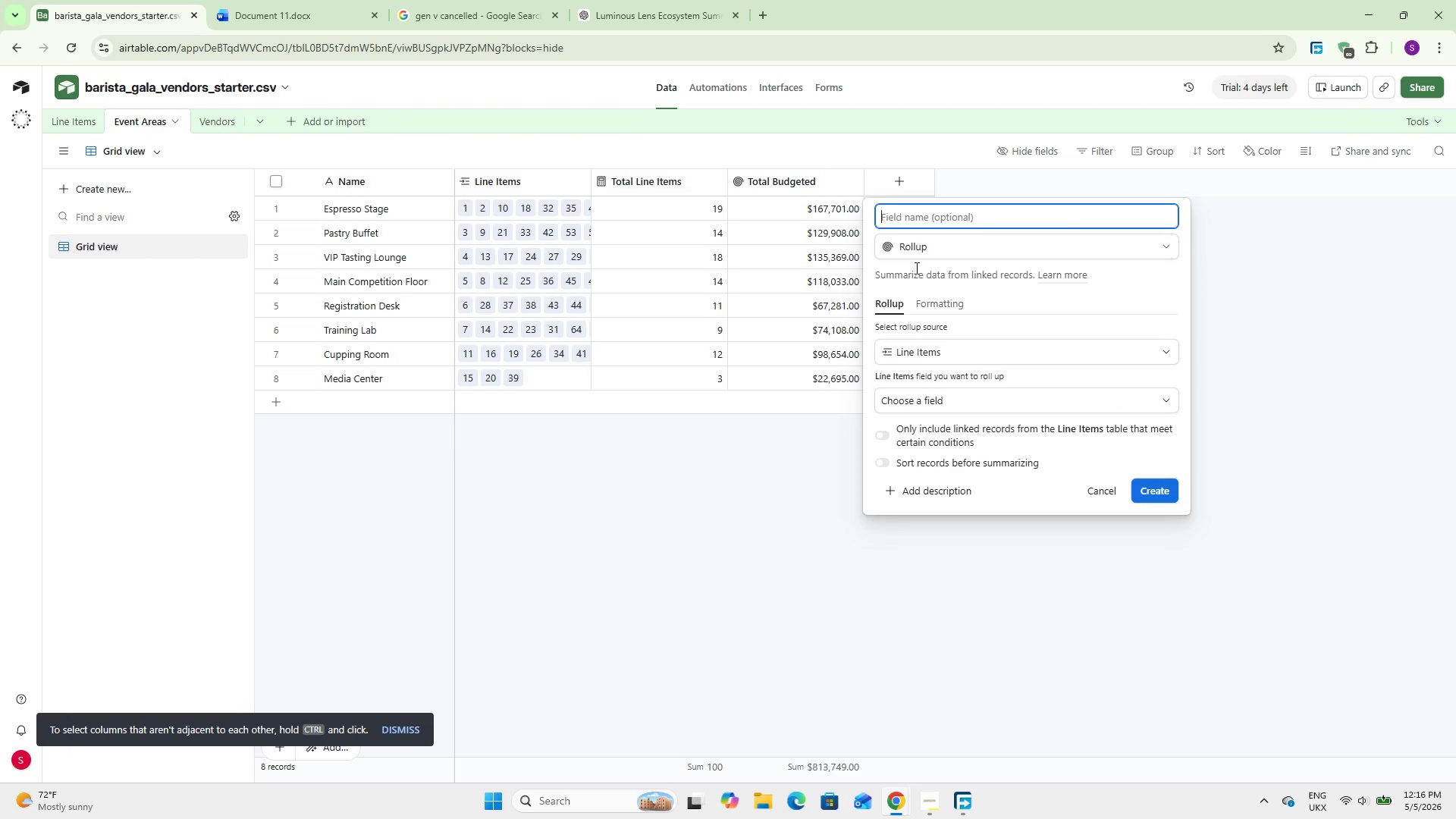 
key(Enter)
 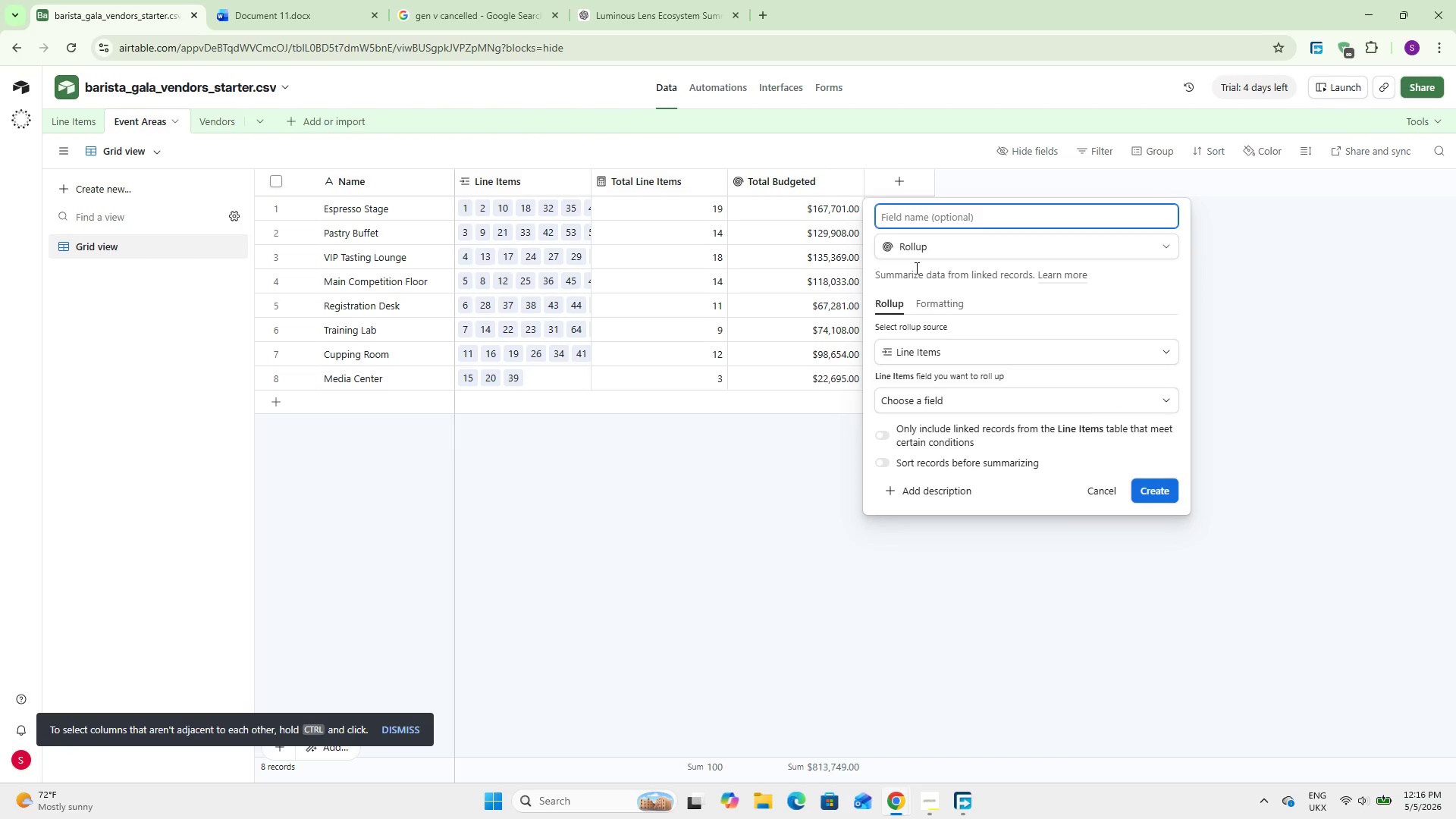 
type(Total Actual Spend)
 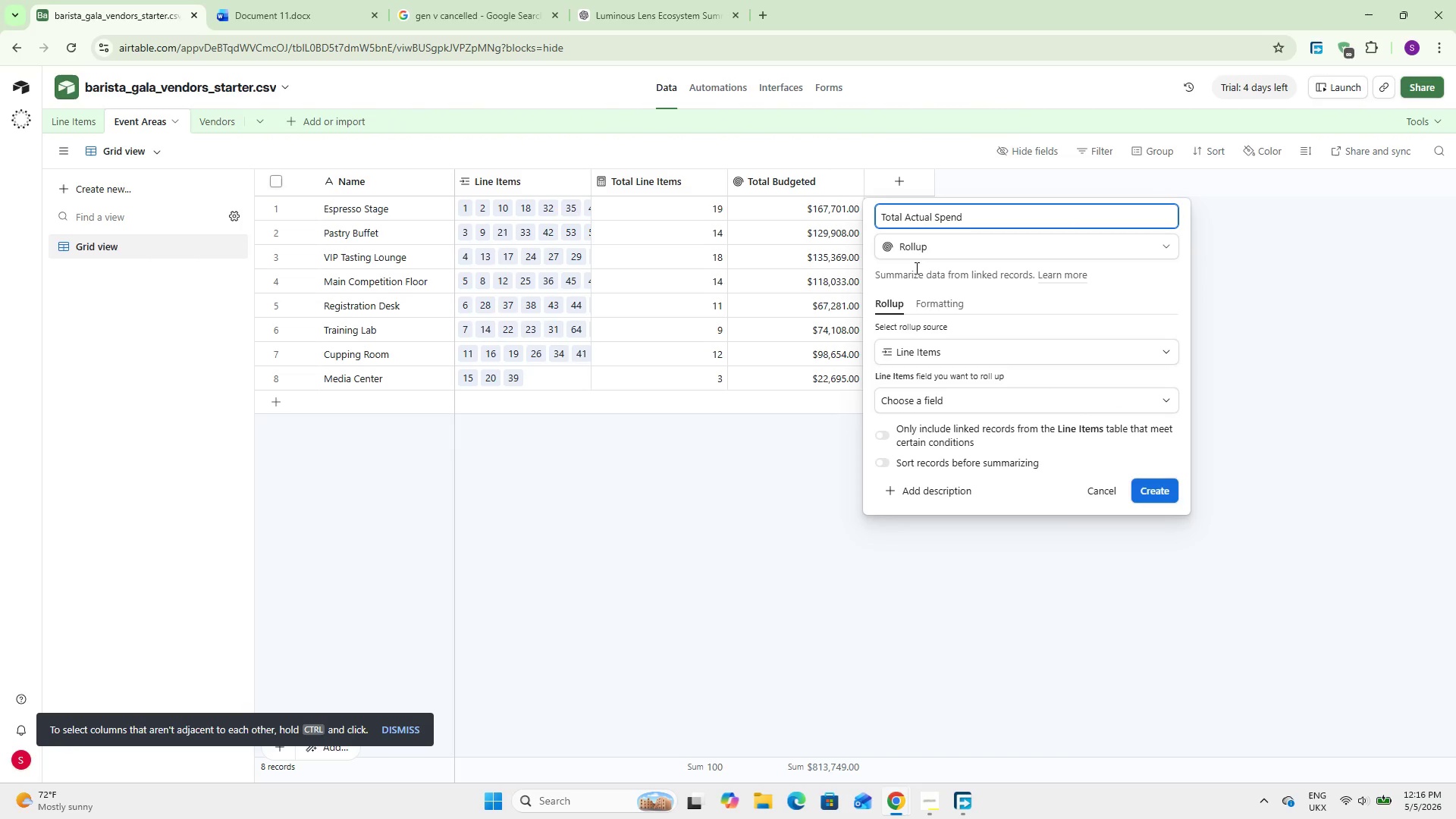 
left_click([976, 398])
 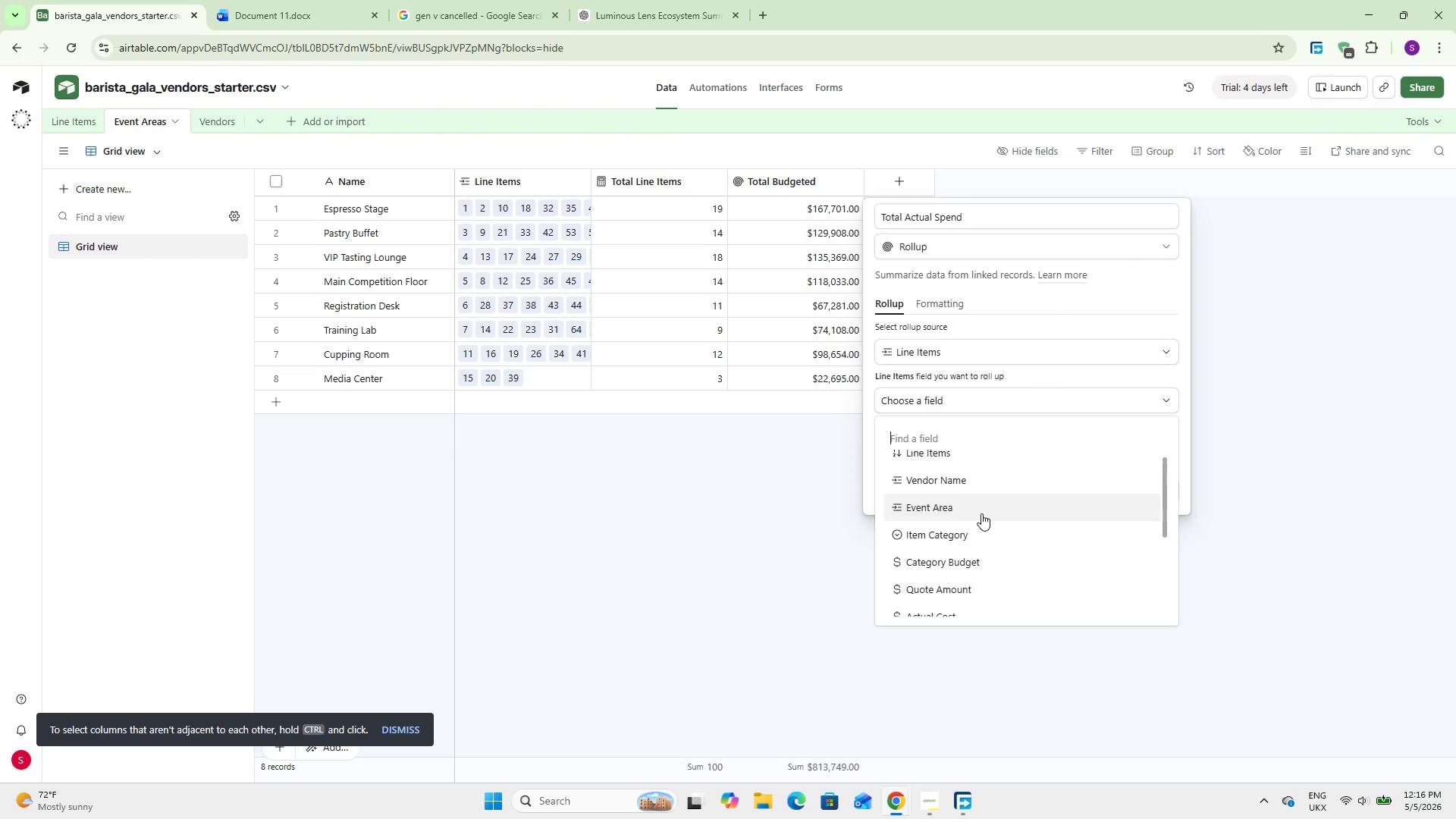 
scroll: coordinate [981, 513], scroll_direction: down, amount: 4.0
 